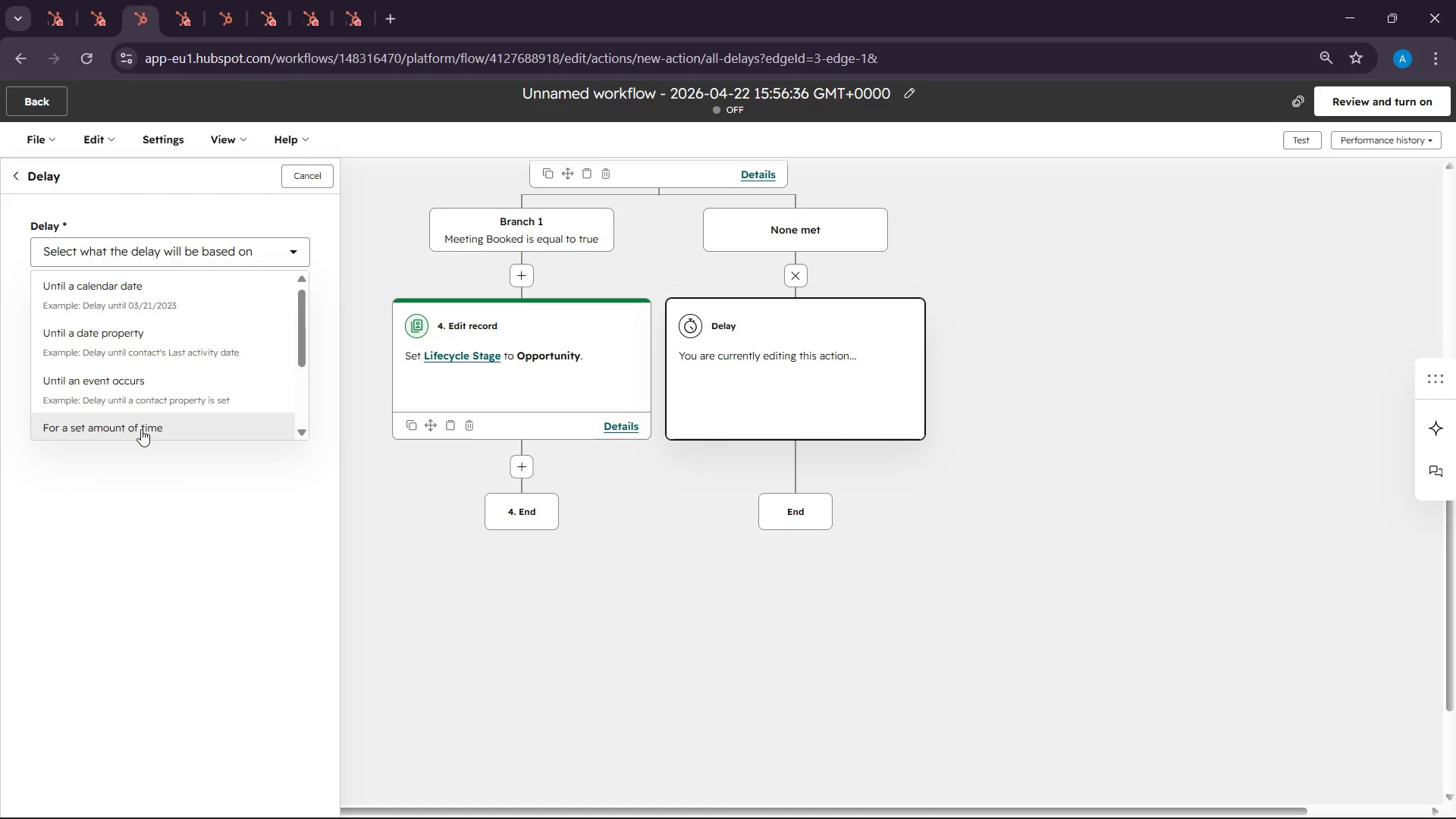 
left_click([141, 428])
 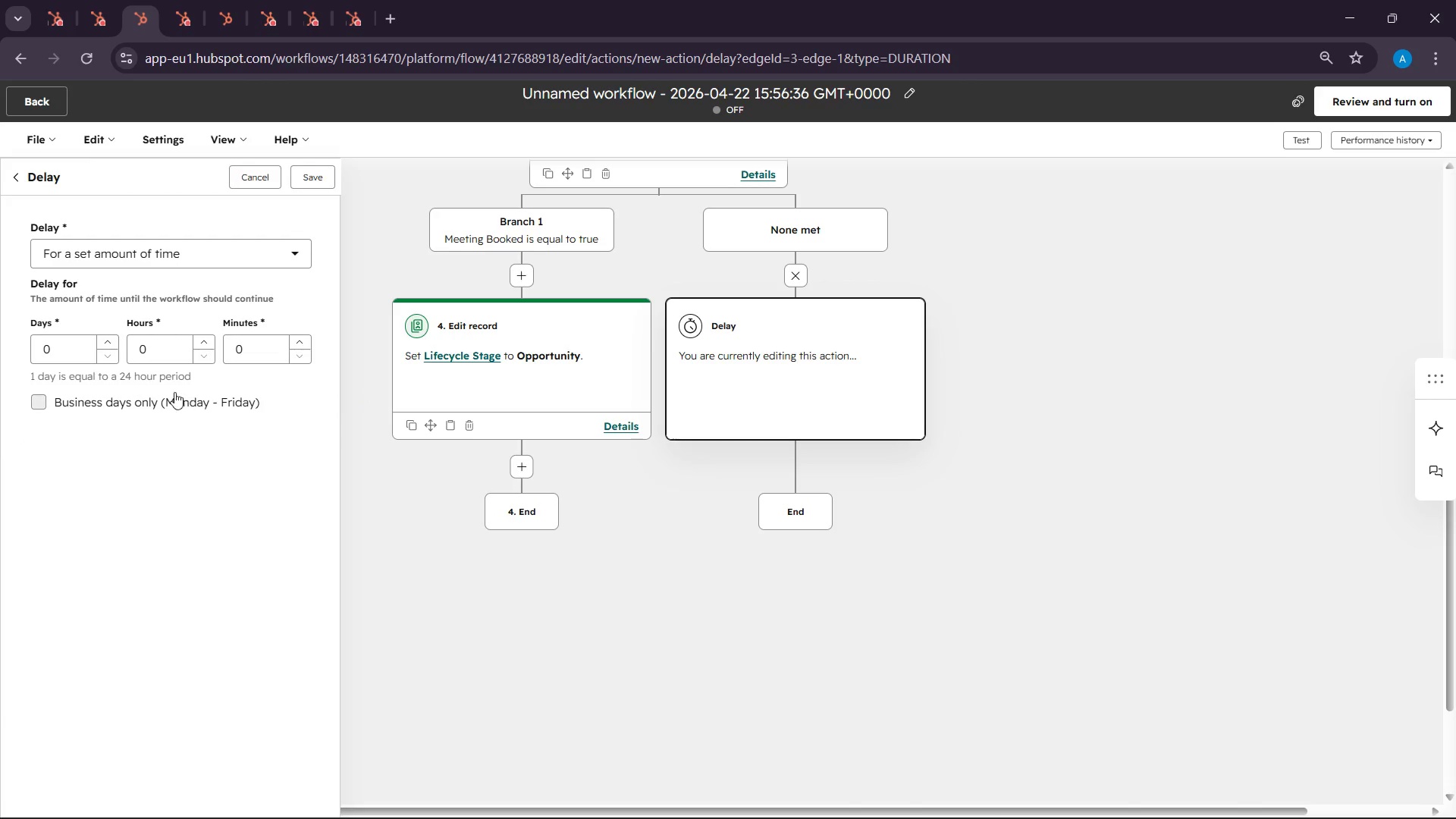 
left_click([81, 344])
 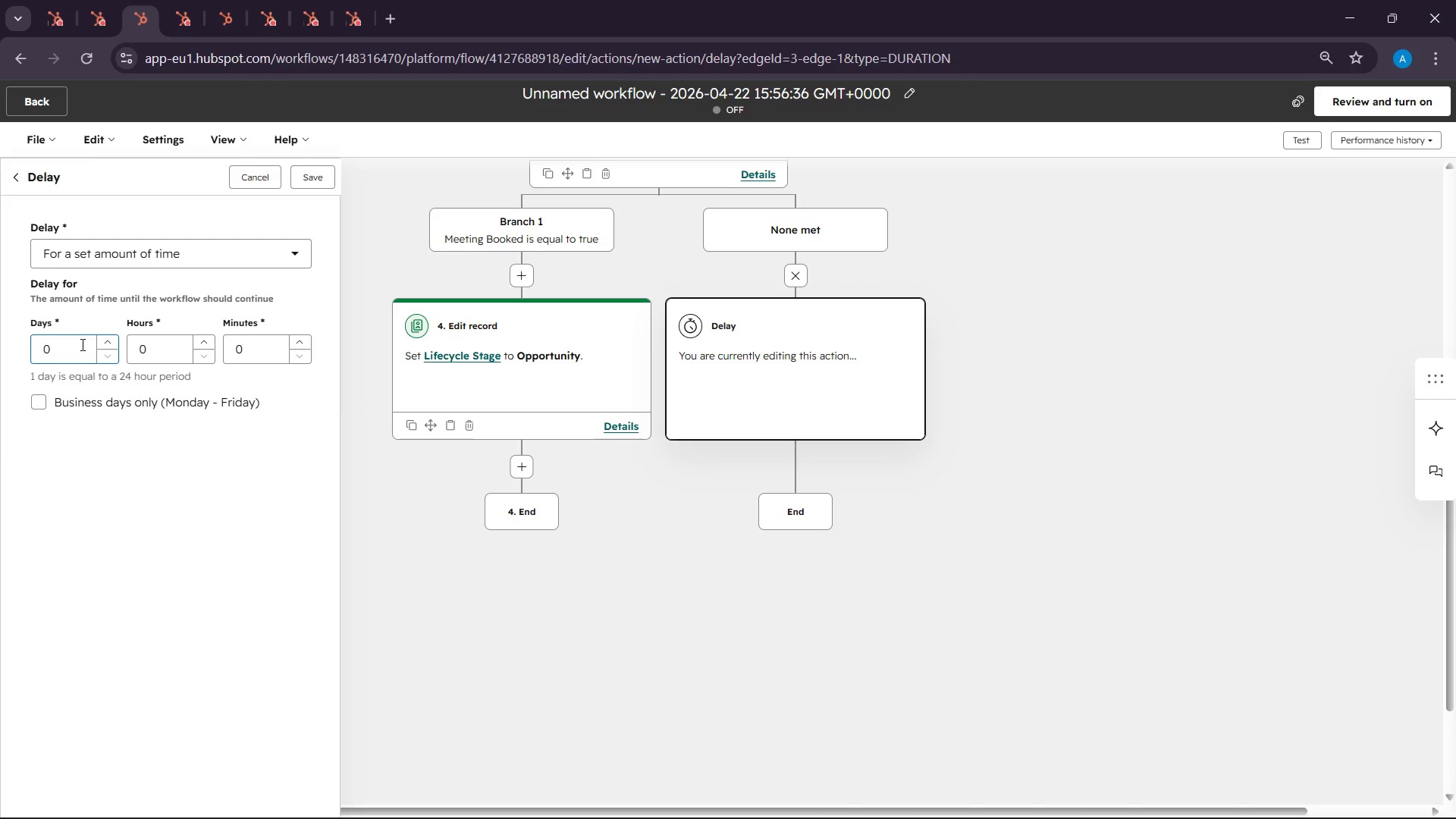 
key(Backspace)
type(14)
 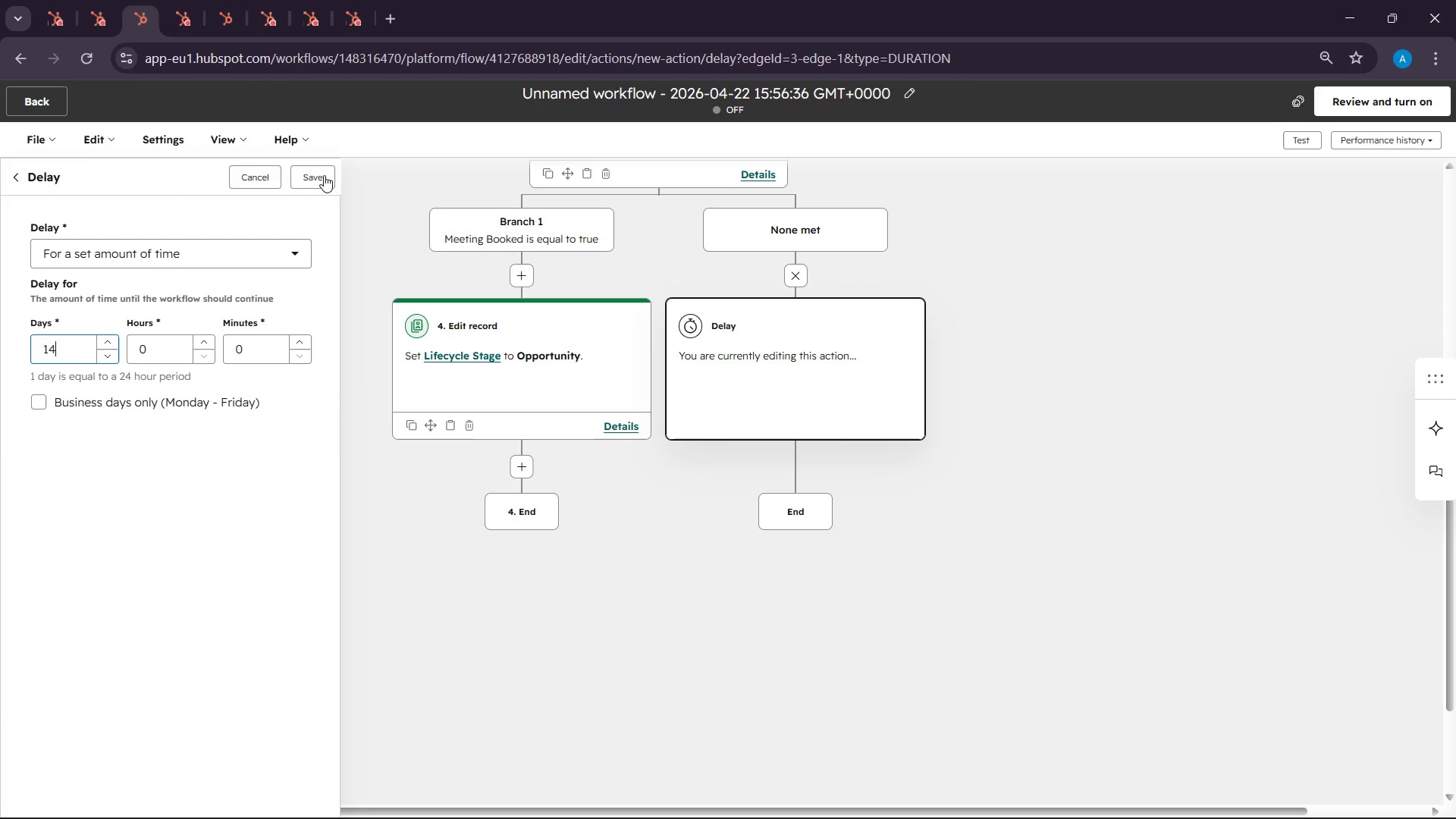 
left_click([321, 173])
 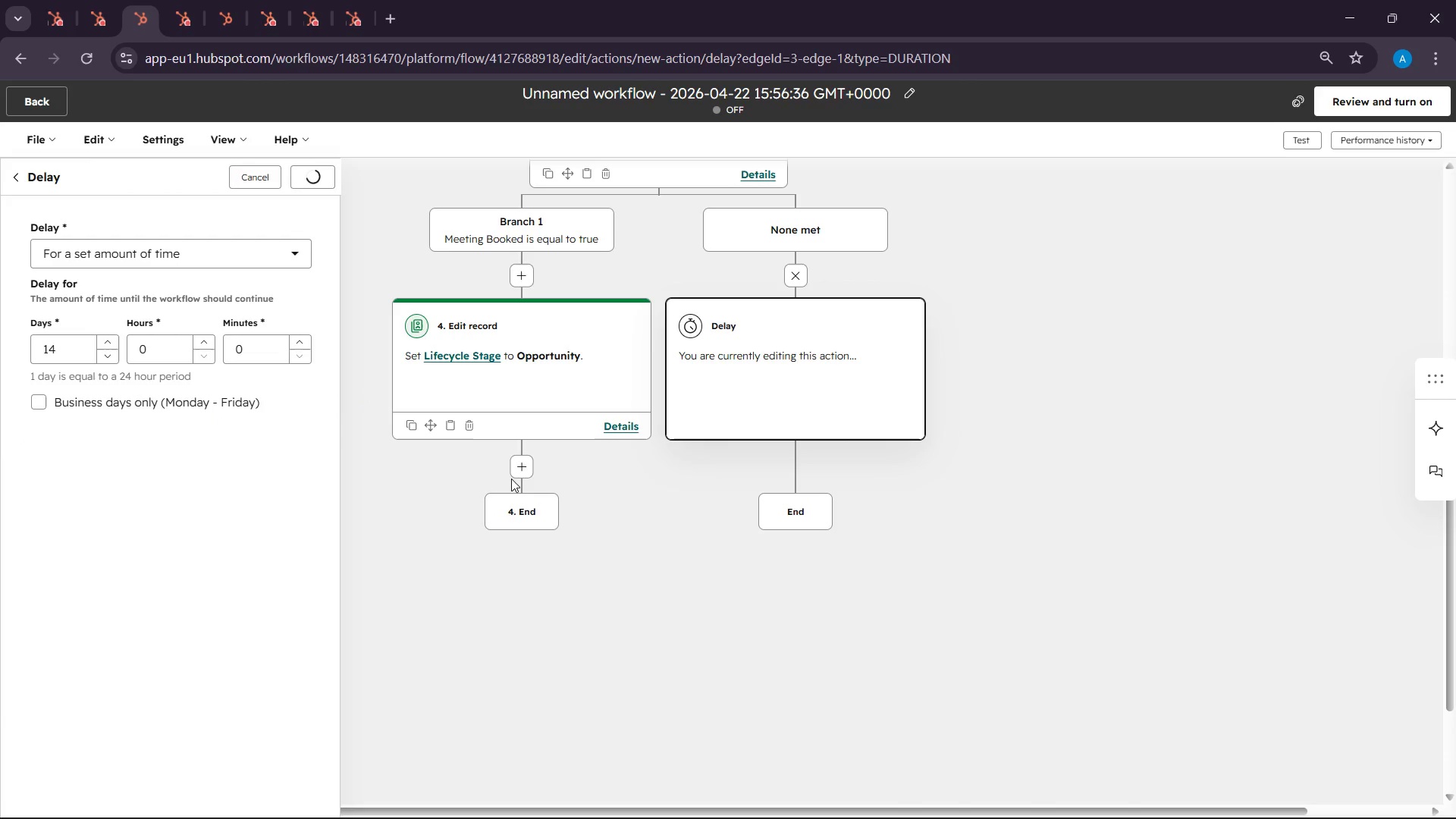 
left_click([525, 467])
 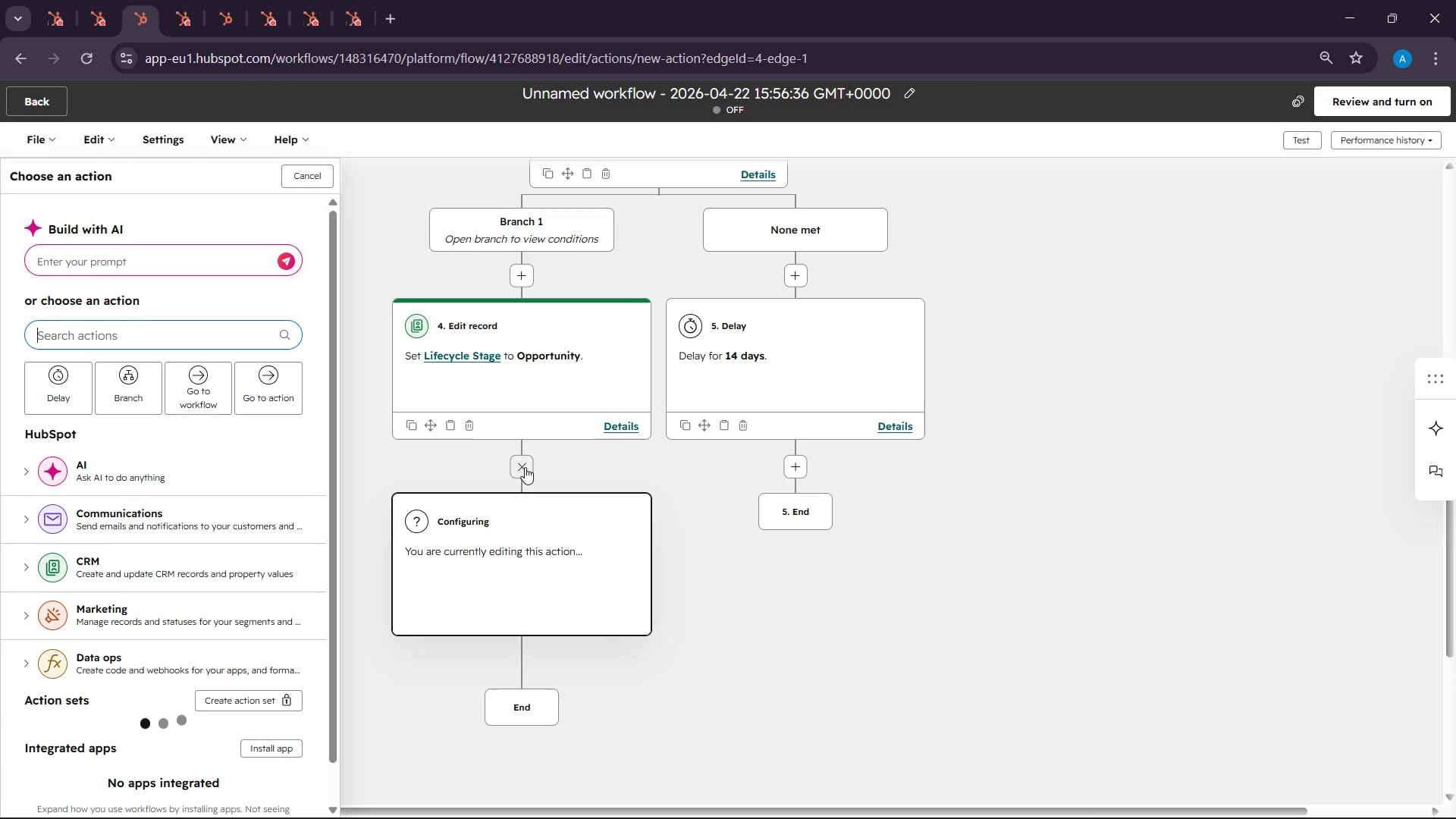 
wait(5.34)
 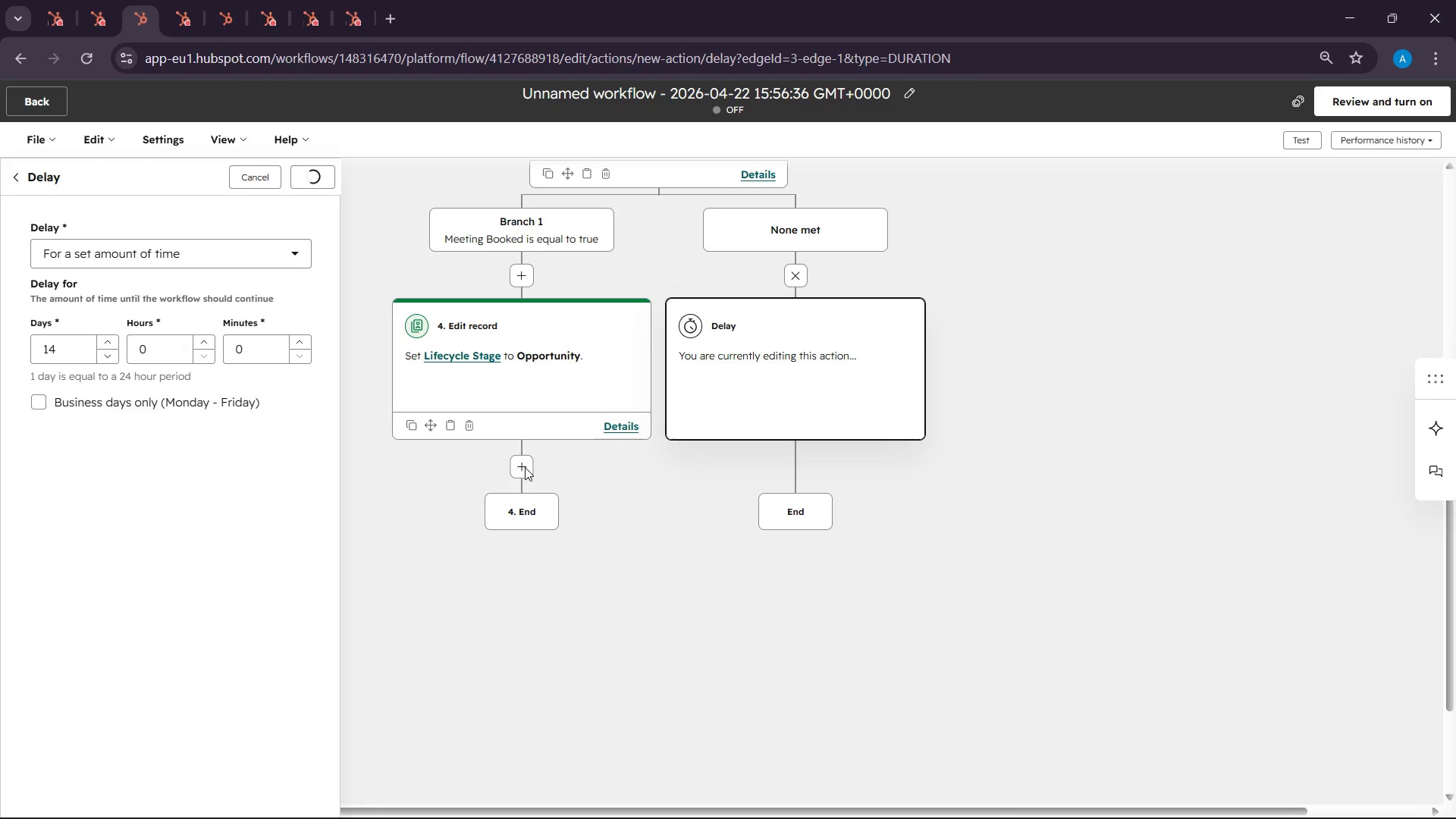 
left_click([456, 571])
 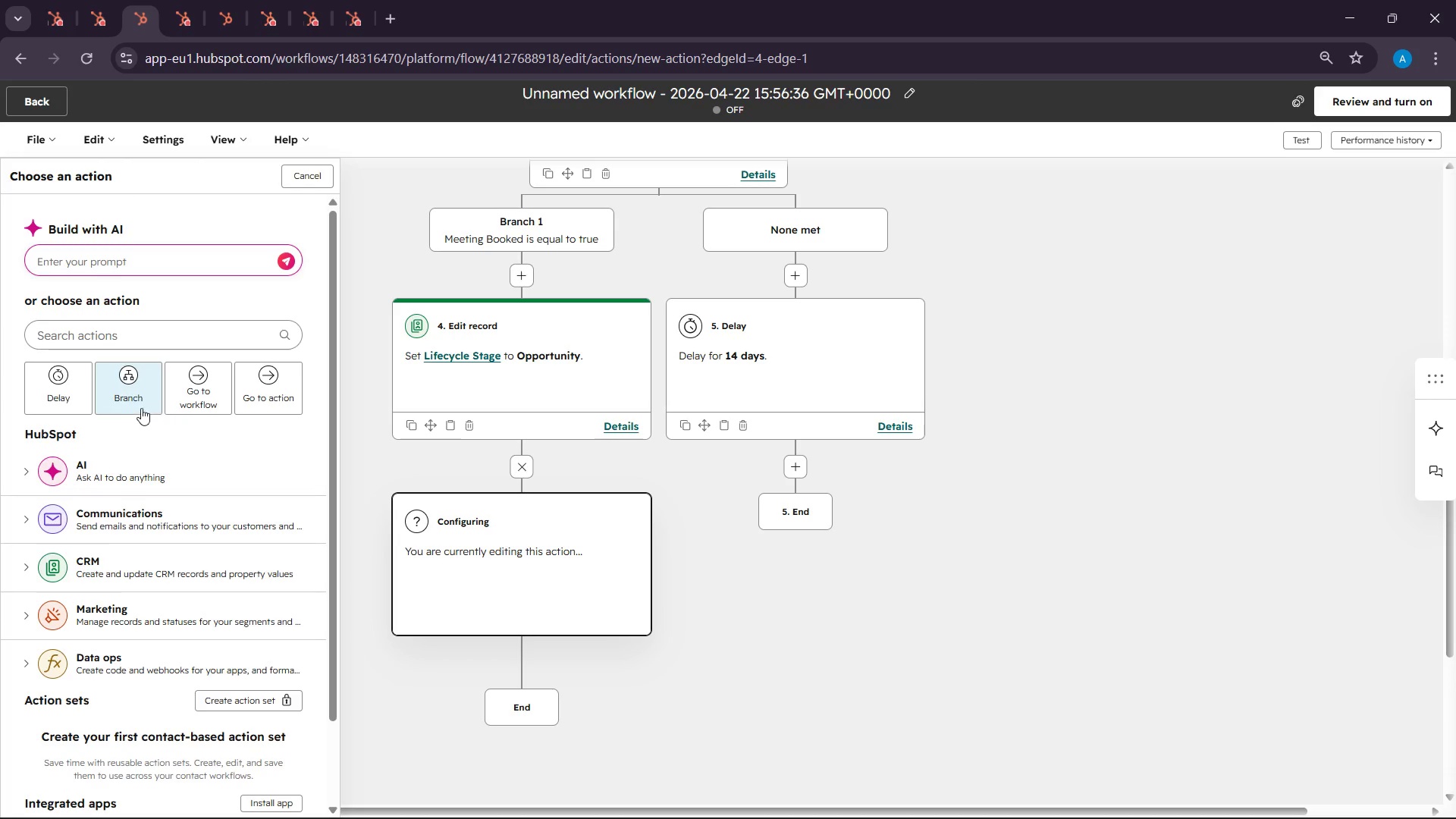 
left_click([61, 384])
 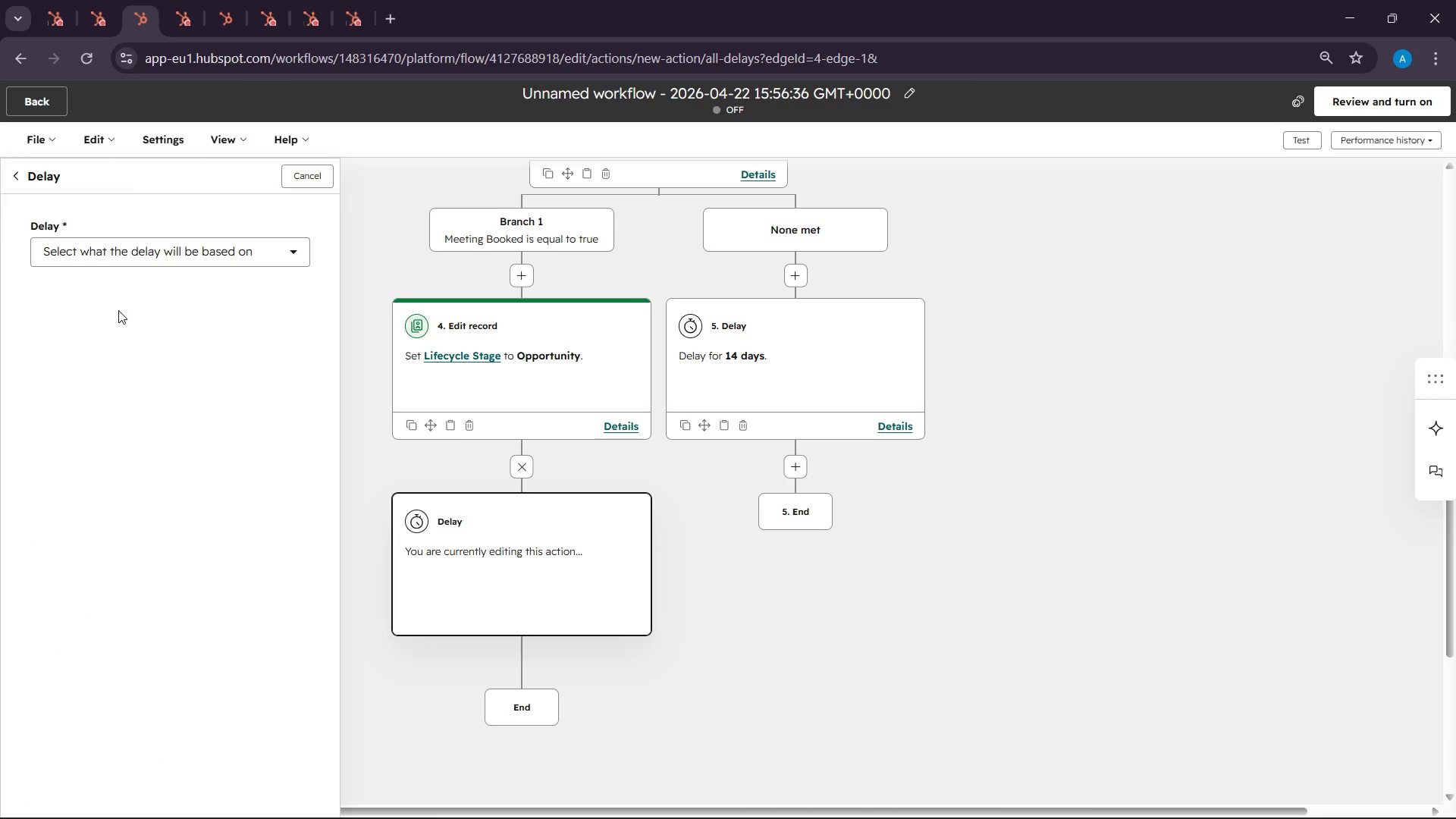 
left_click([147, 248])
 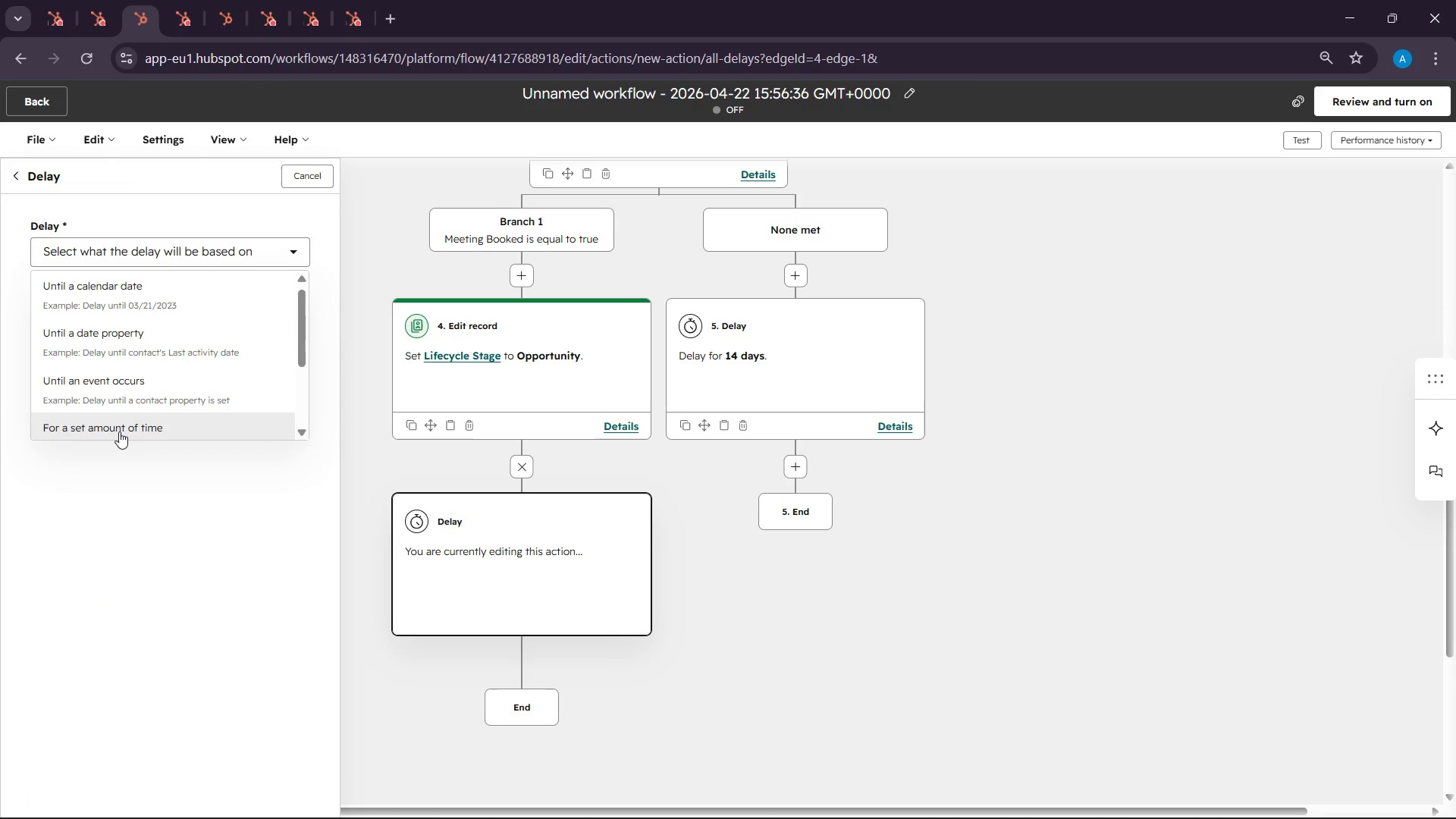 
left_click([119, 431])
 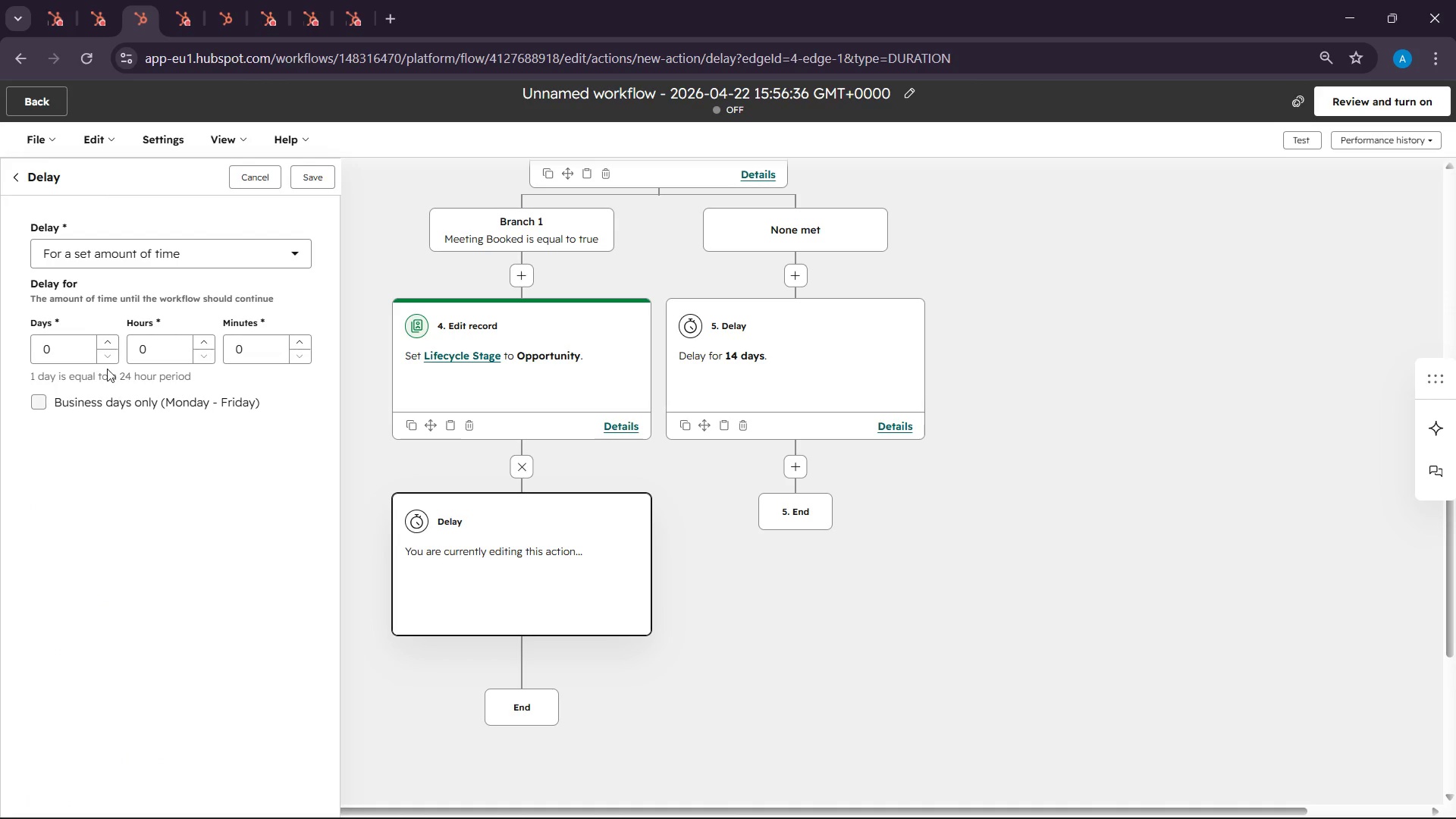 
left_click([110, 345])
 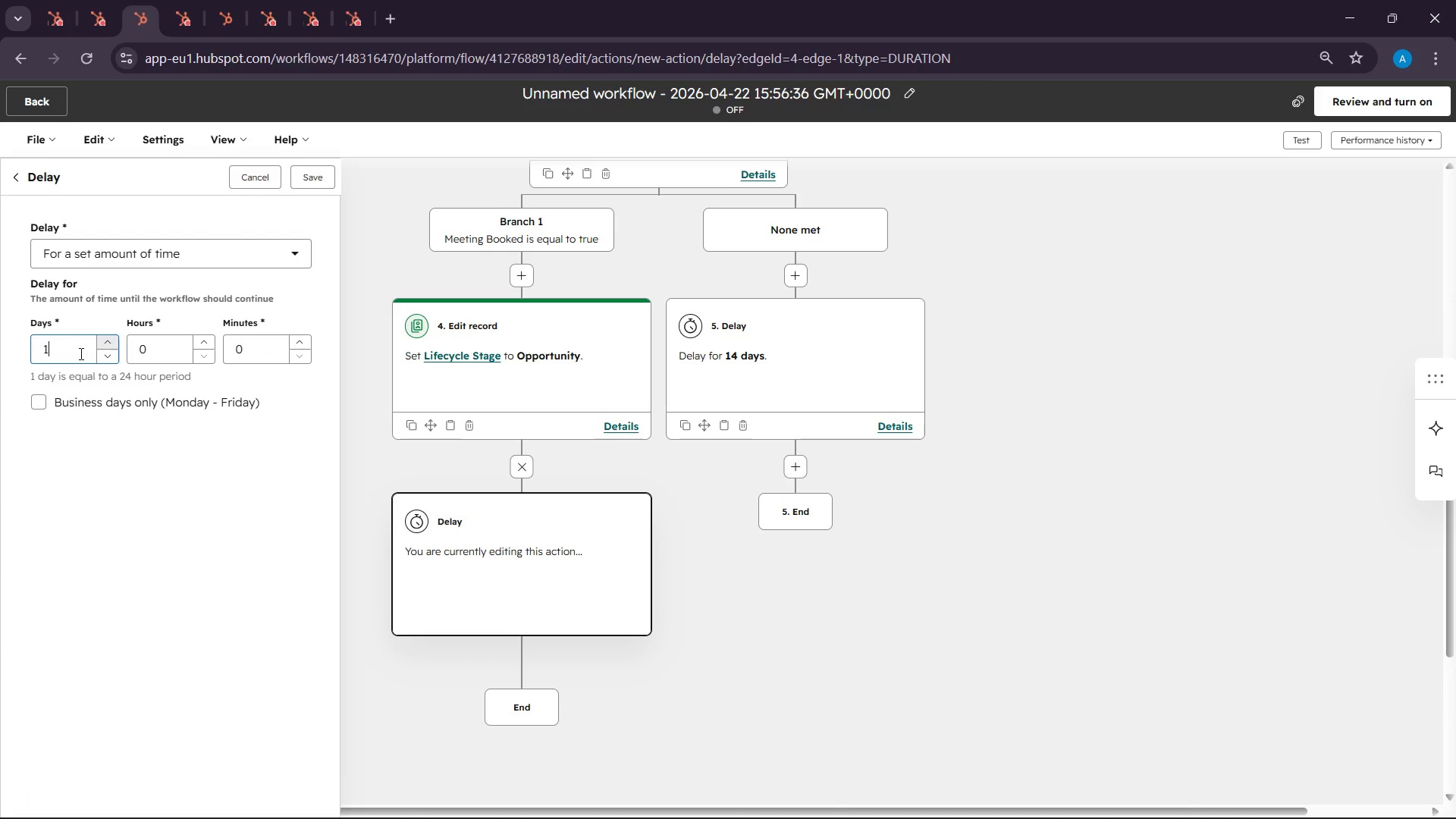 
left_click([74, 355])
 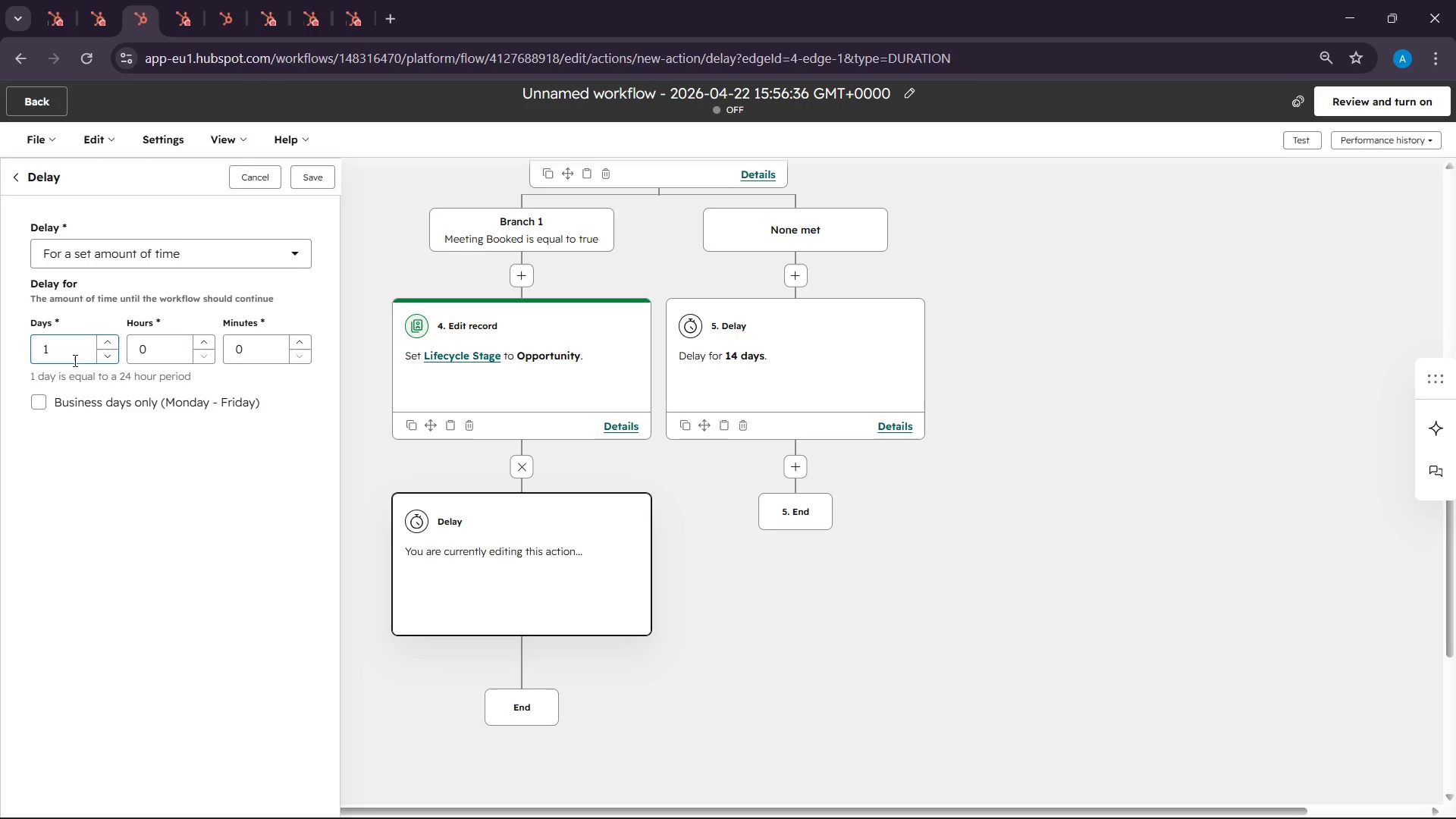 
key(4)
 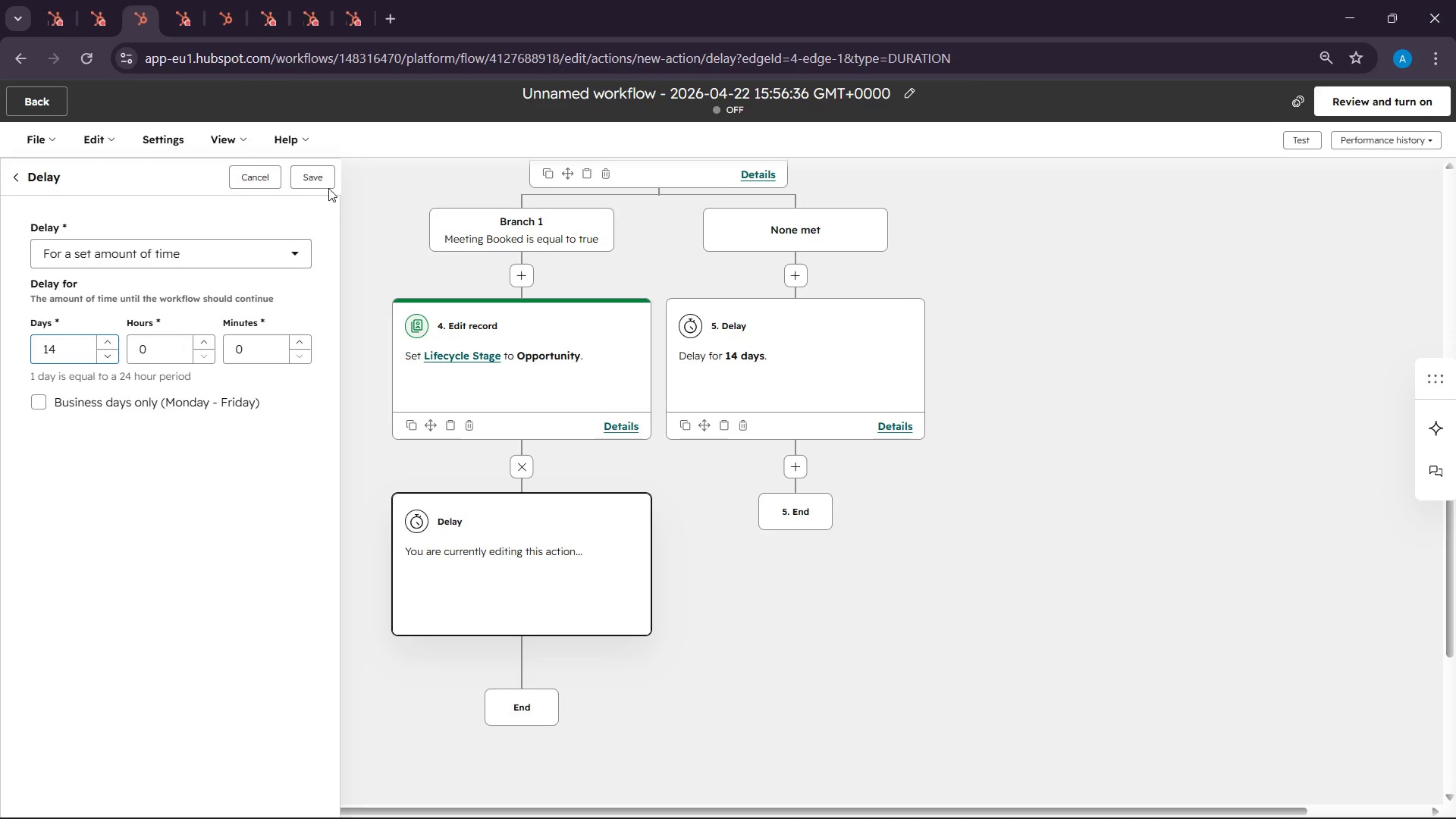 
left_click([324, 168])
 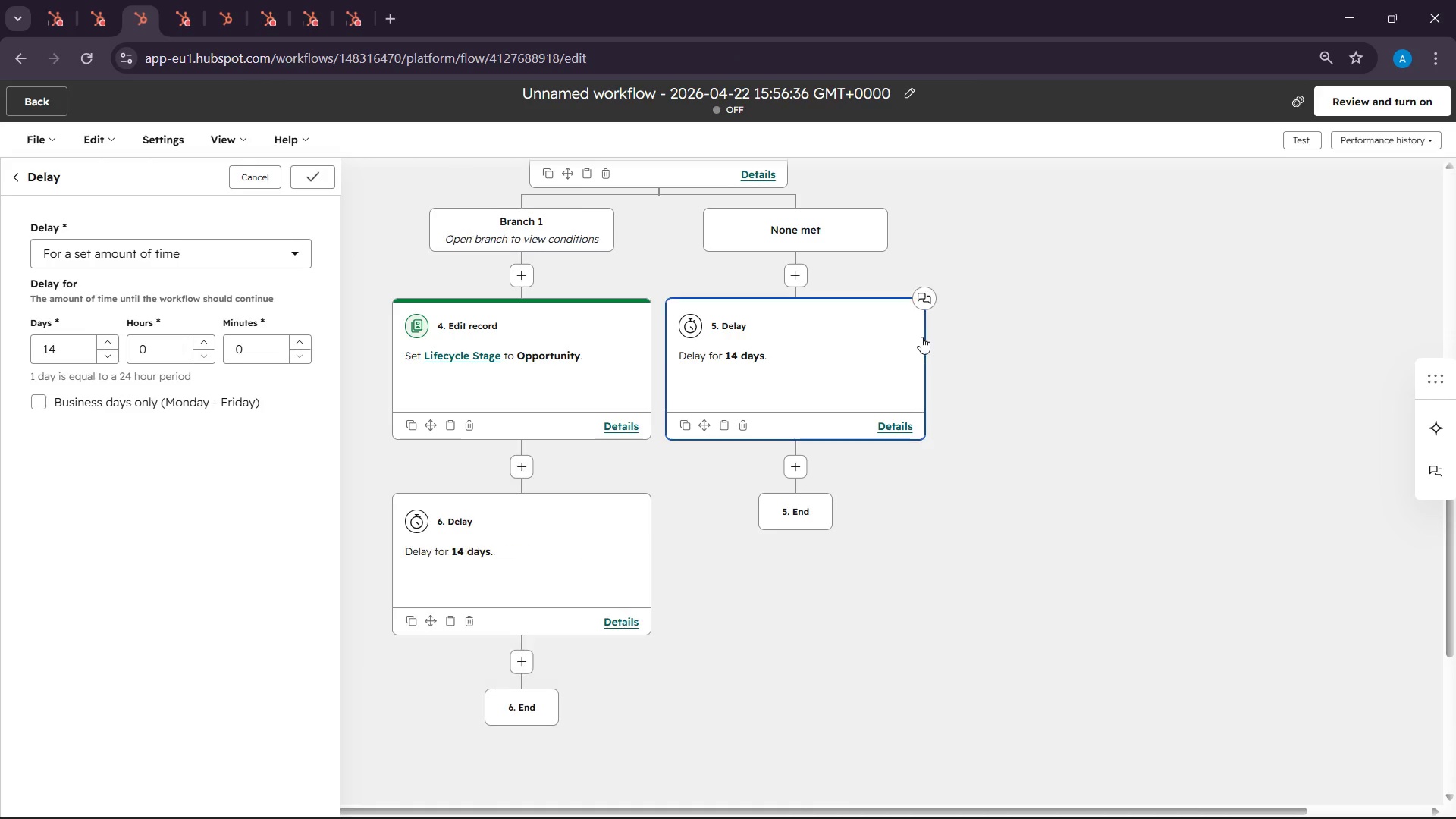 
wait(5.14)
 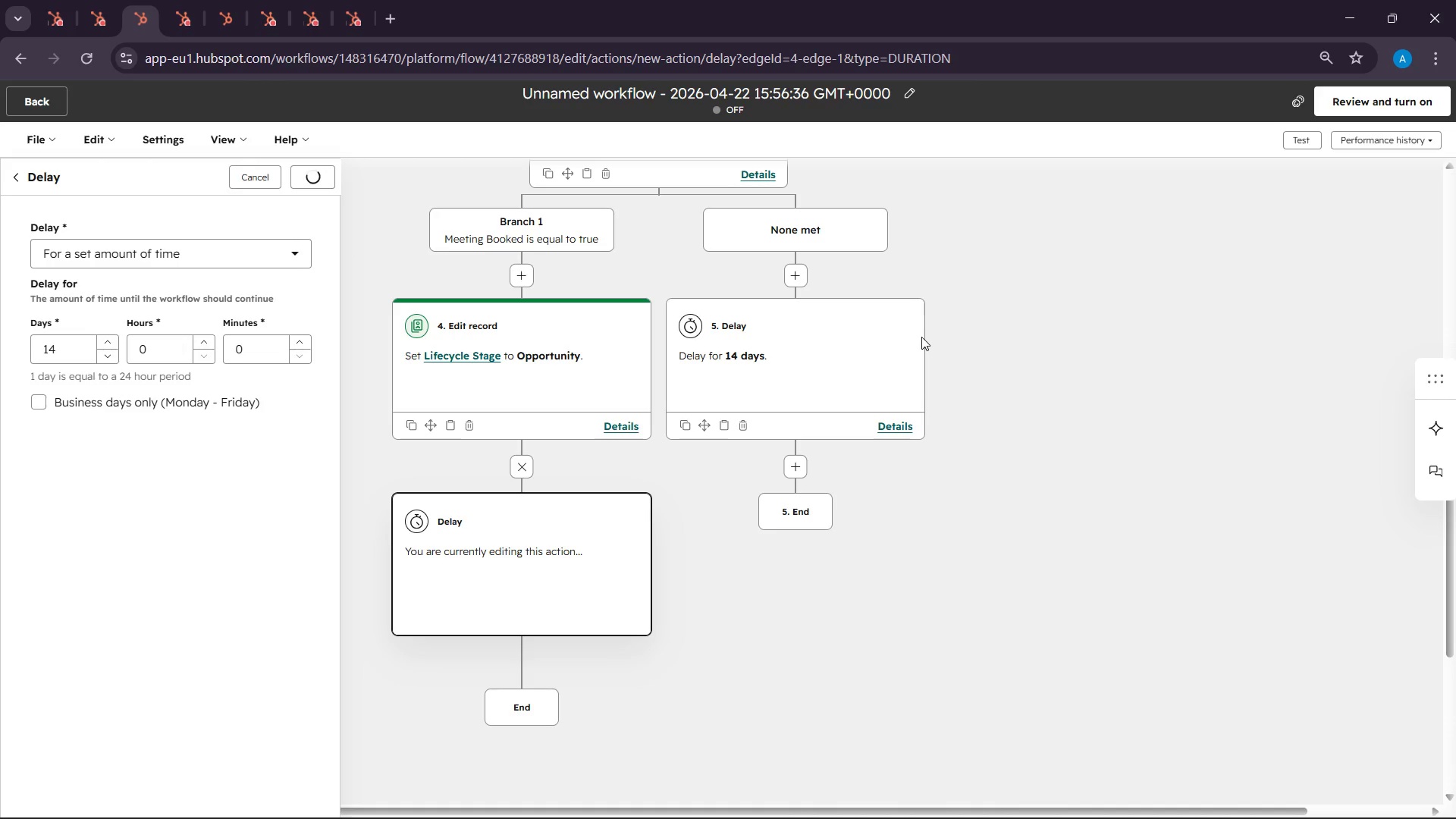 
scroll: coordinate [730, 578], scroll_direction: down, amount: 2.0
 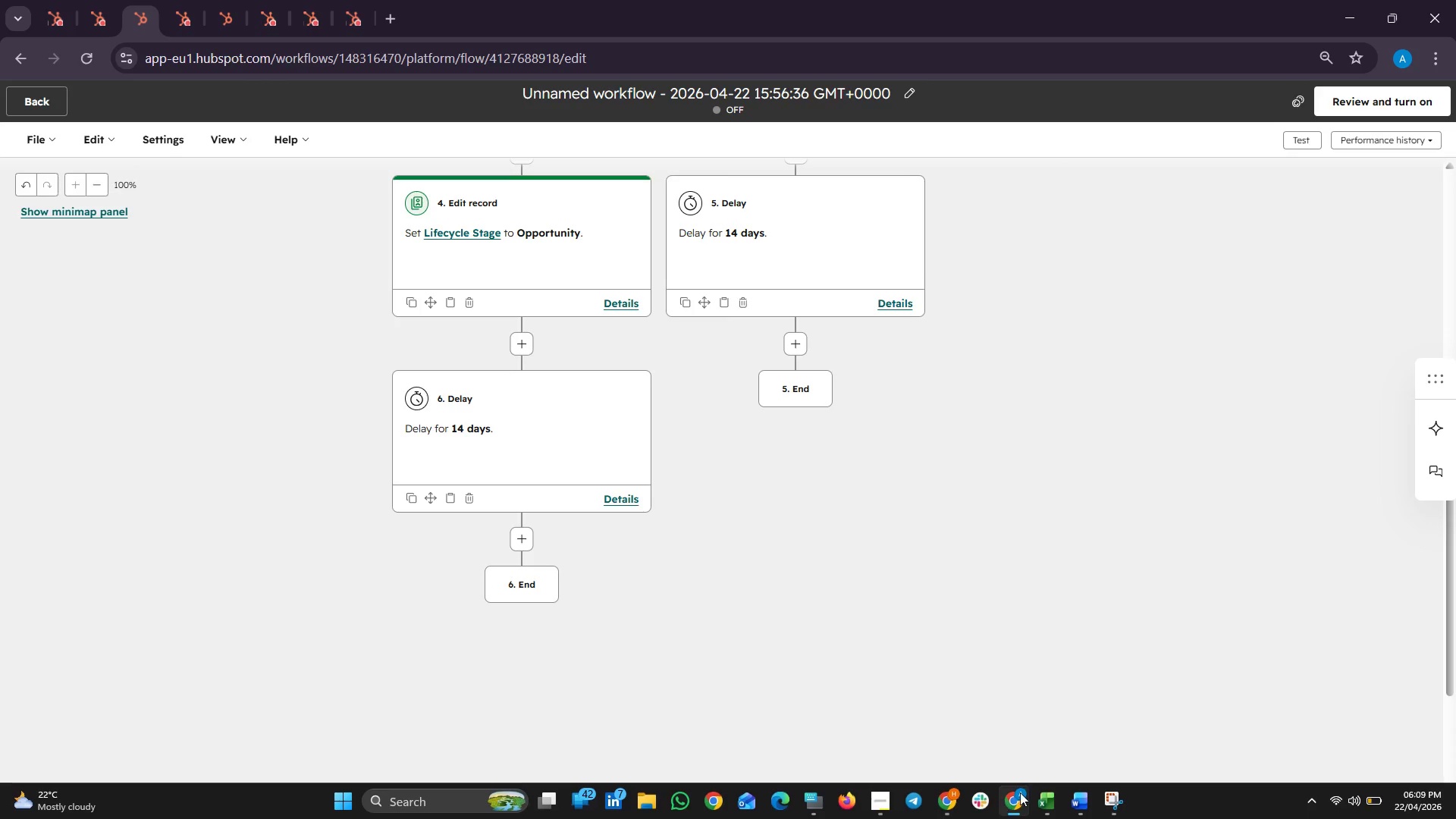 
left_click([1108, 802])
 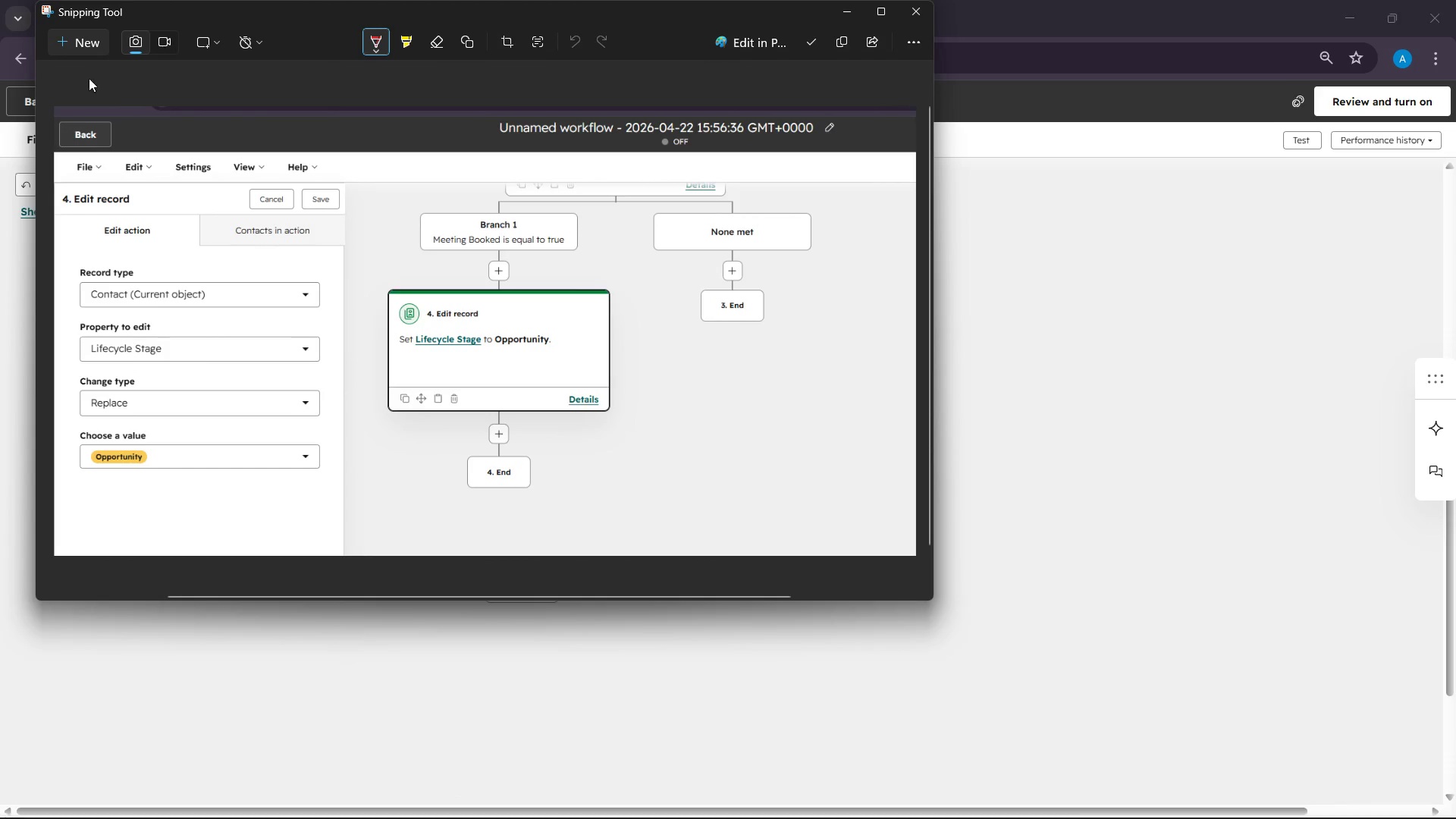 
left_click([89, 52])
 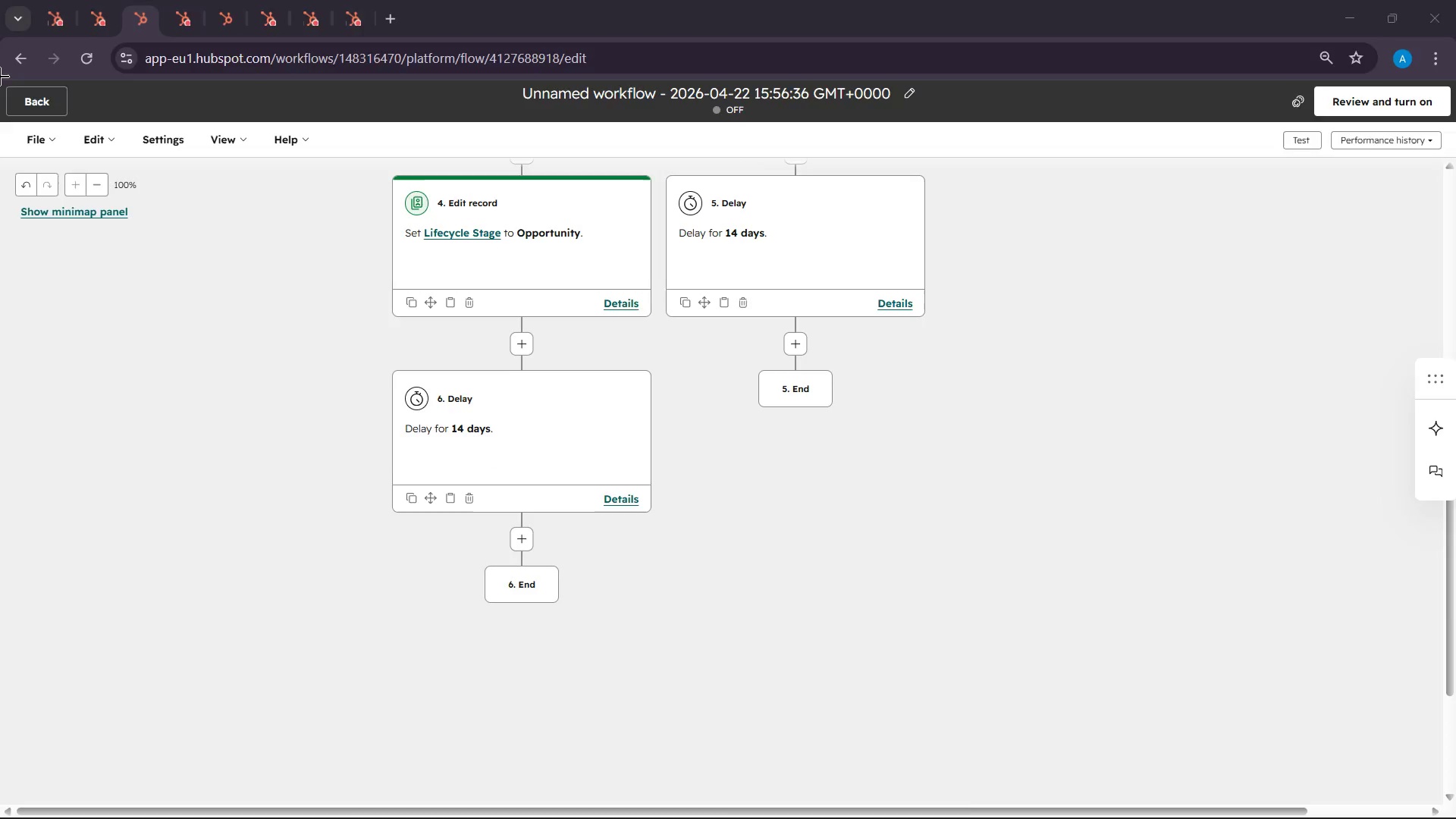 
left_click_drag(start_coordinate=[0, 67], to_coordinate=[1455, 560])
 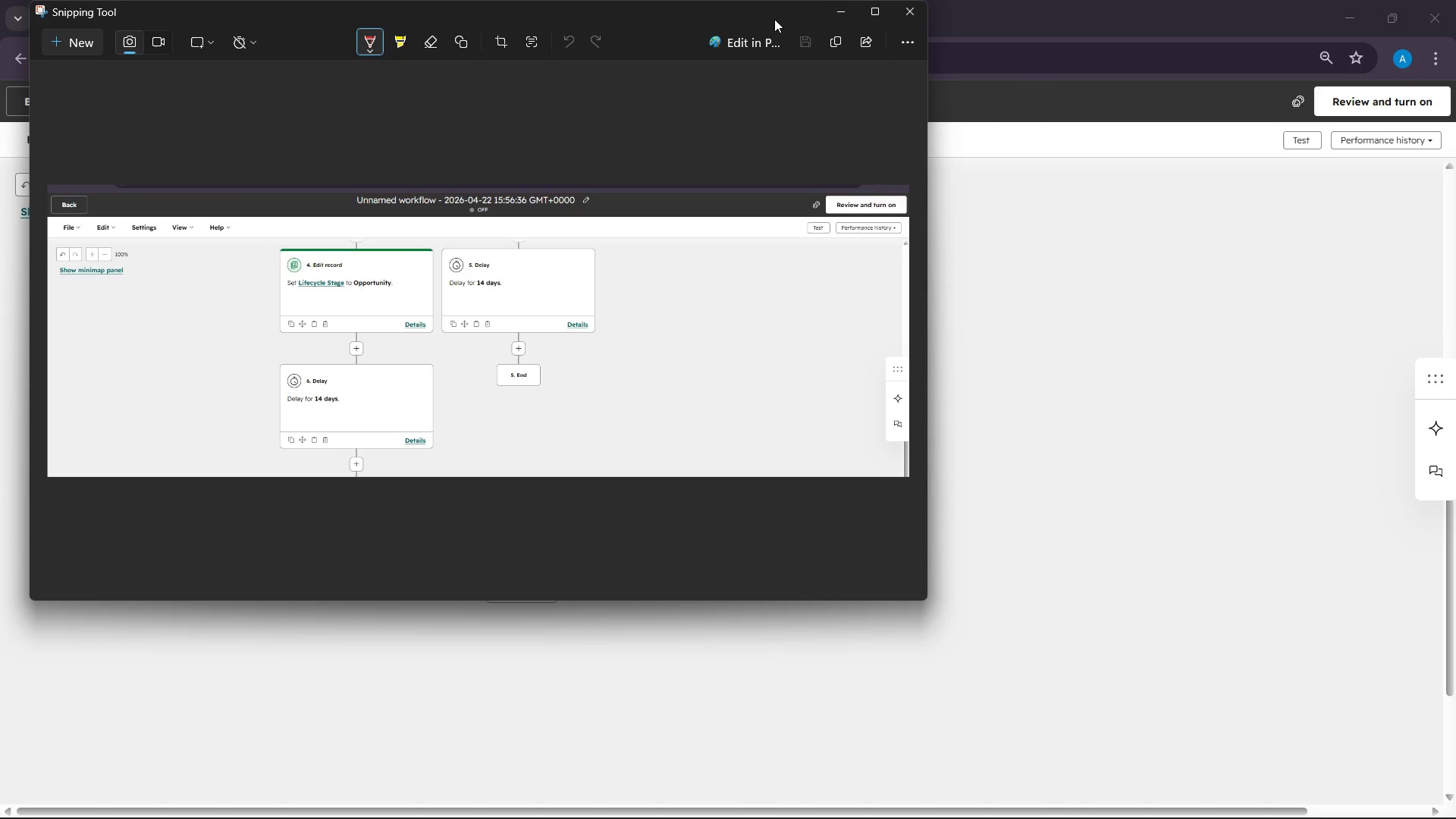 
mouse_move([702, 12])
 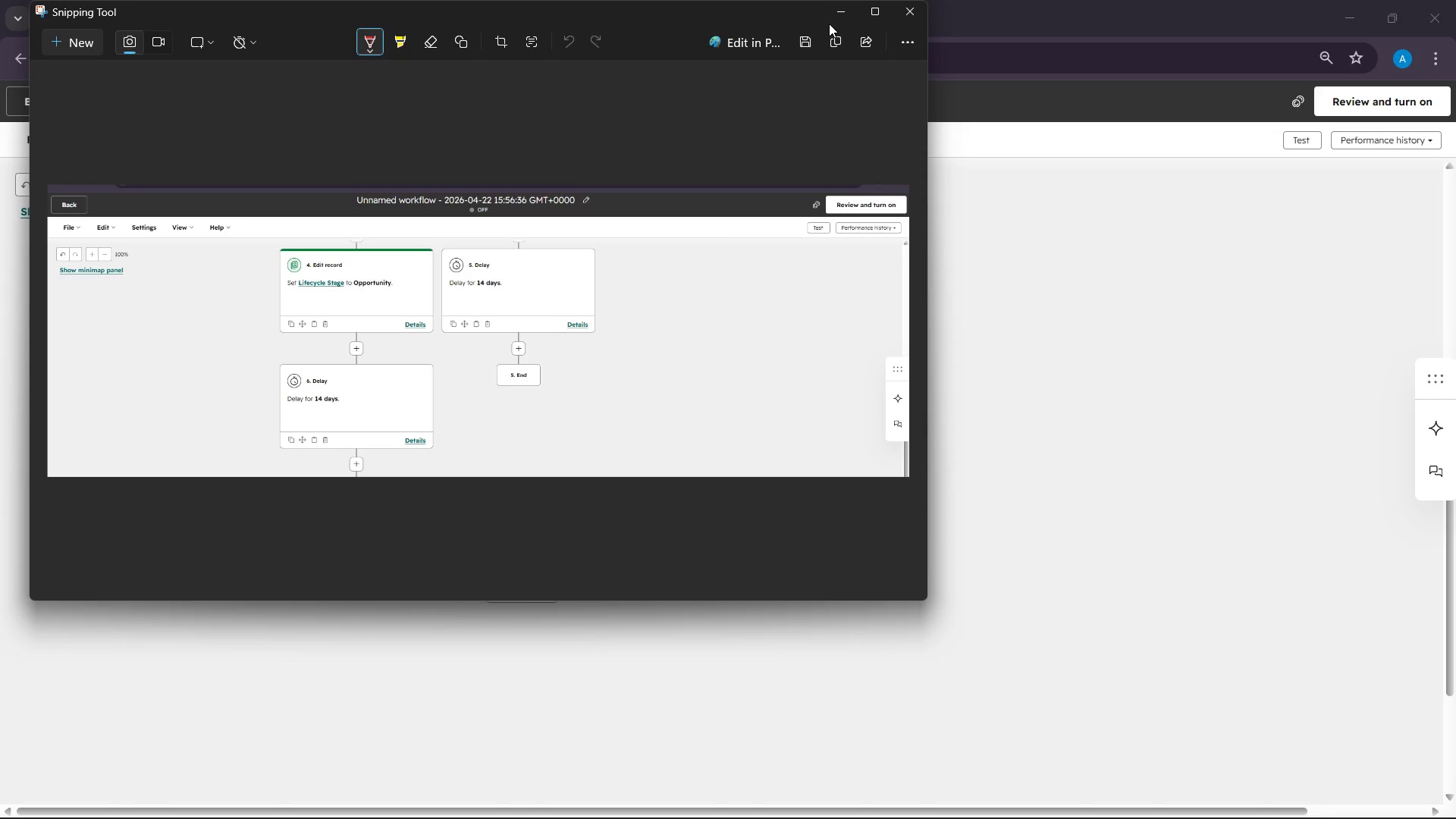 
left_click([833, 38])
 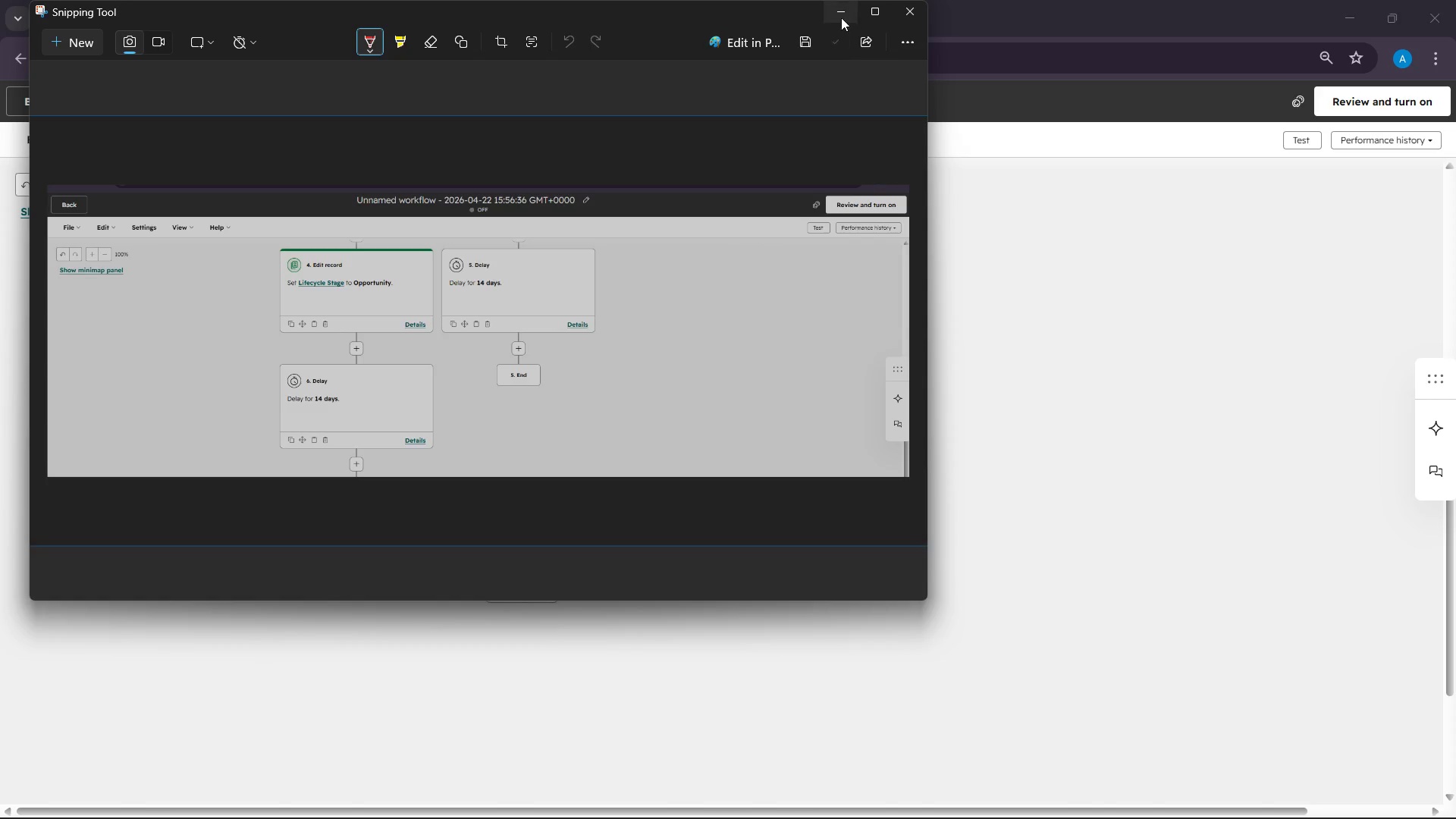 
left_click([841, 11])
 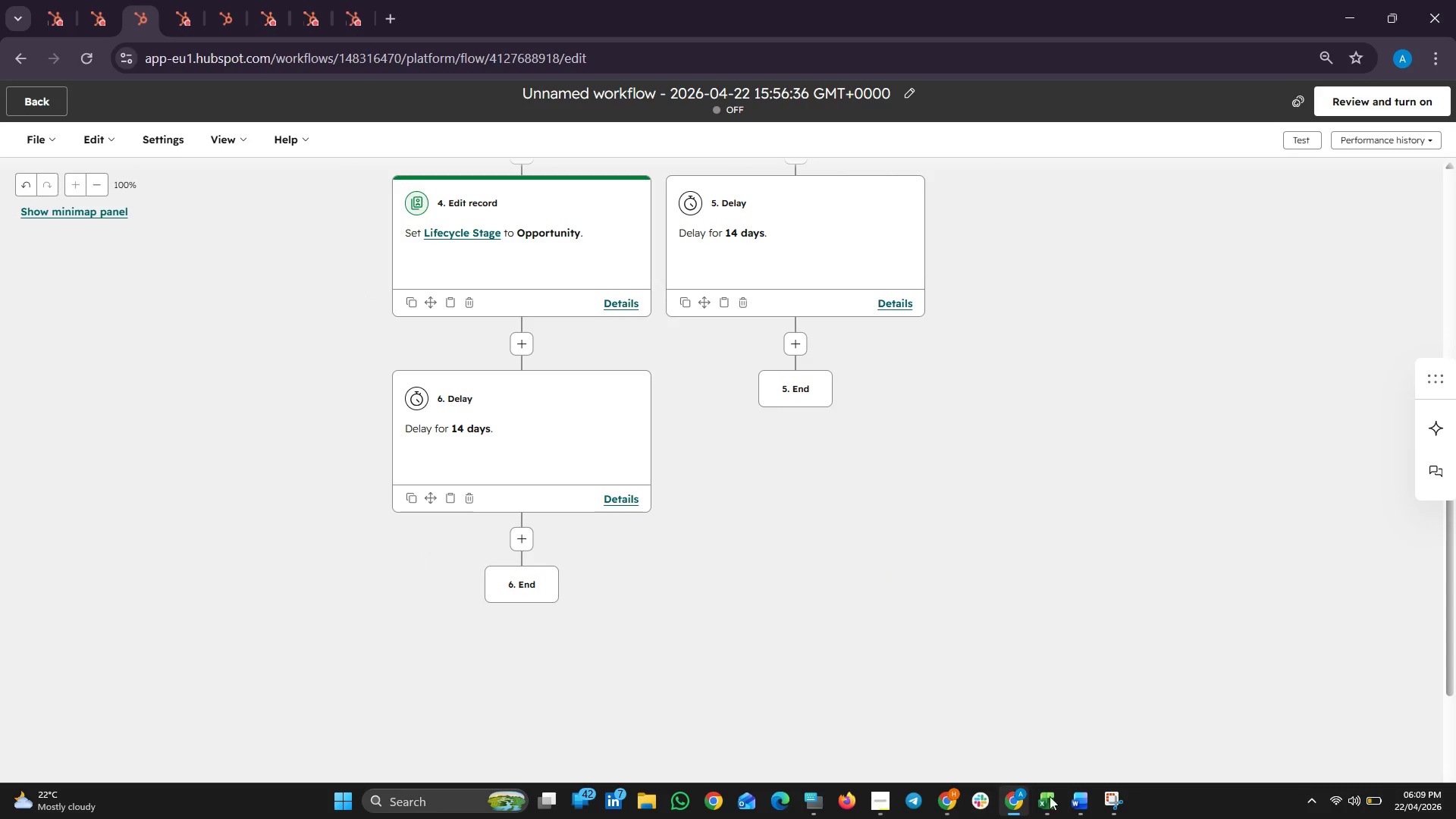 
left_click([1068, 801])
 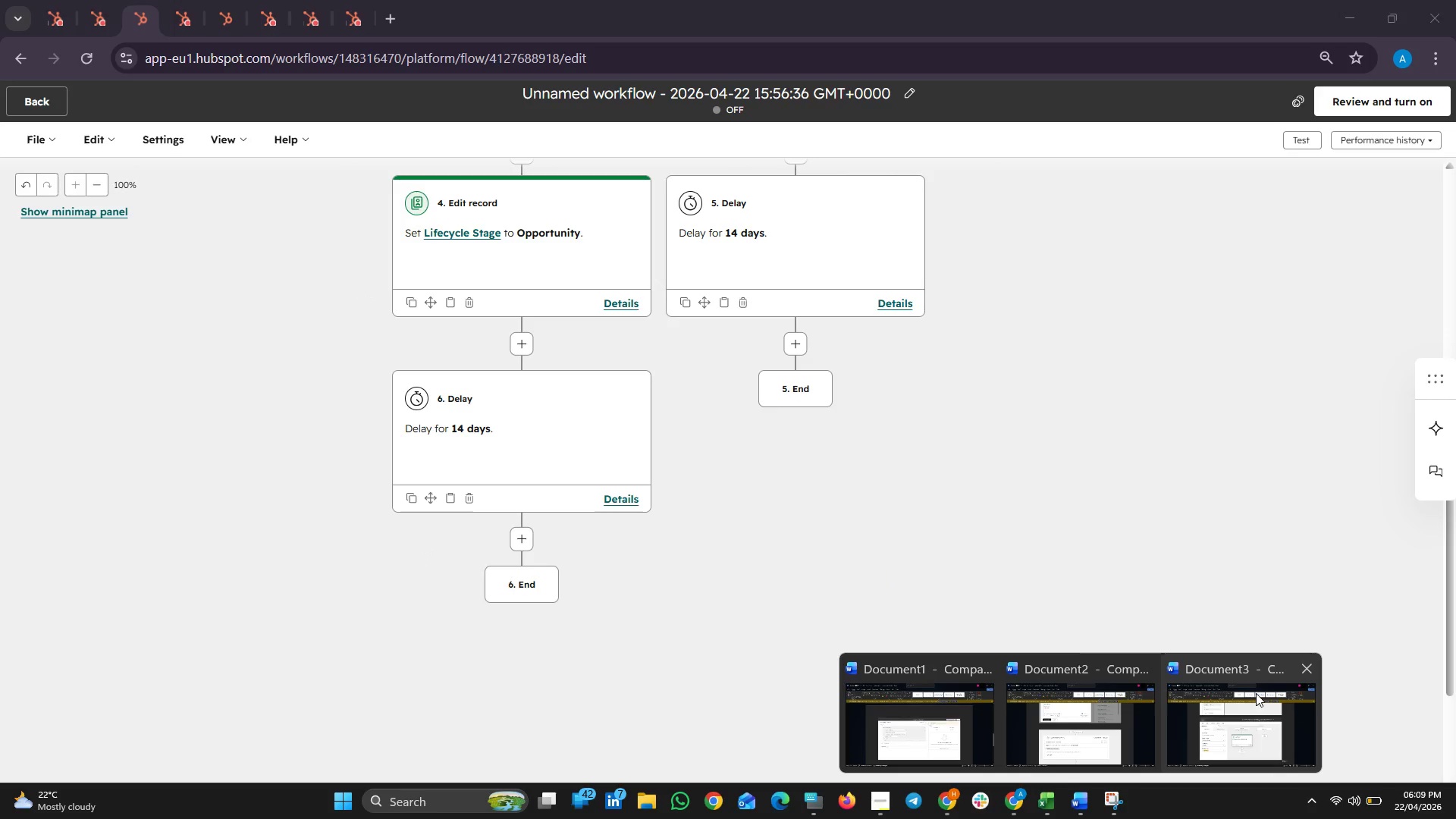 
left_click([1256, 693])
 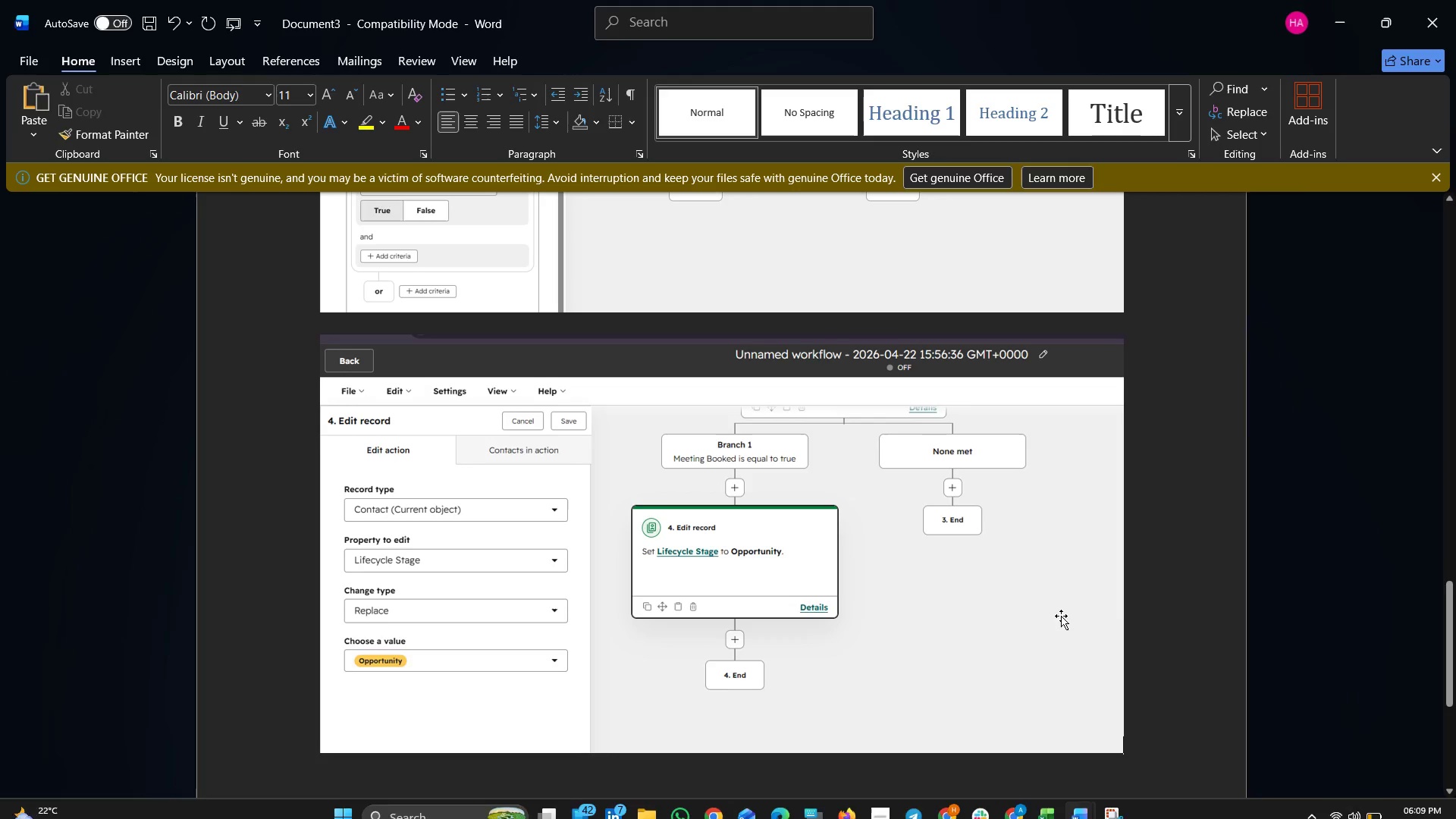 
left_click([1142, 616])
 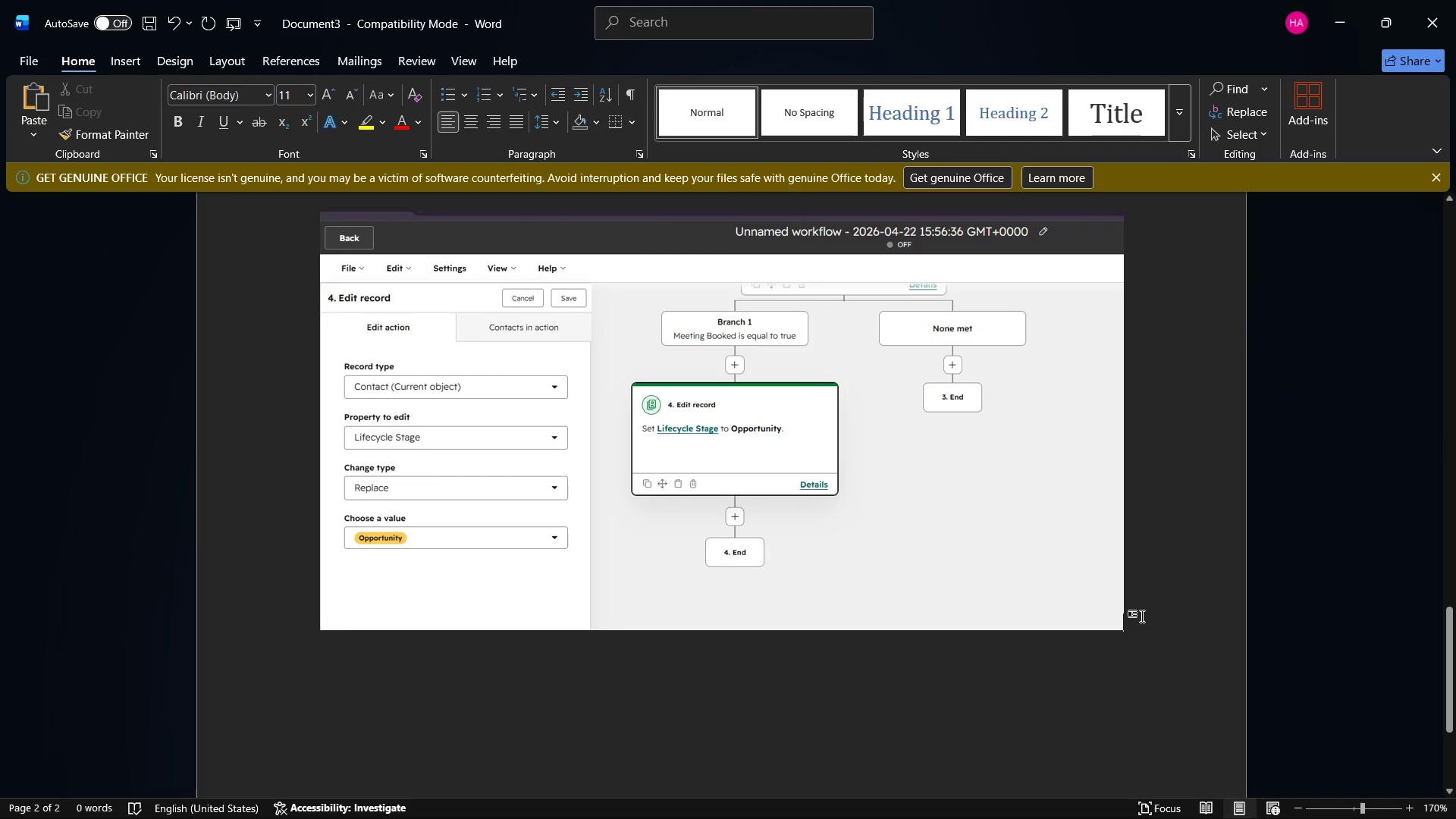 
scroll: coordinate [1142, 616], scroll_direction: down, amount: 3.0
 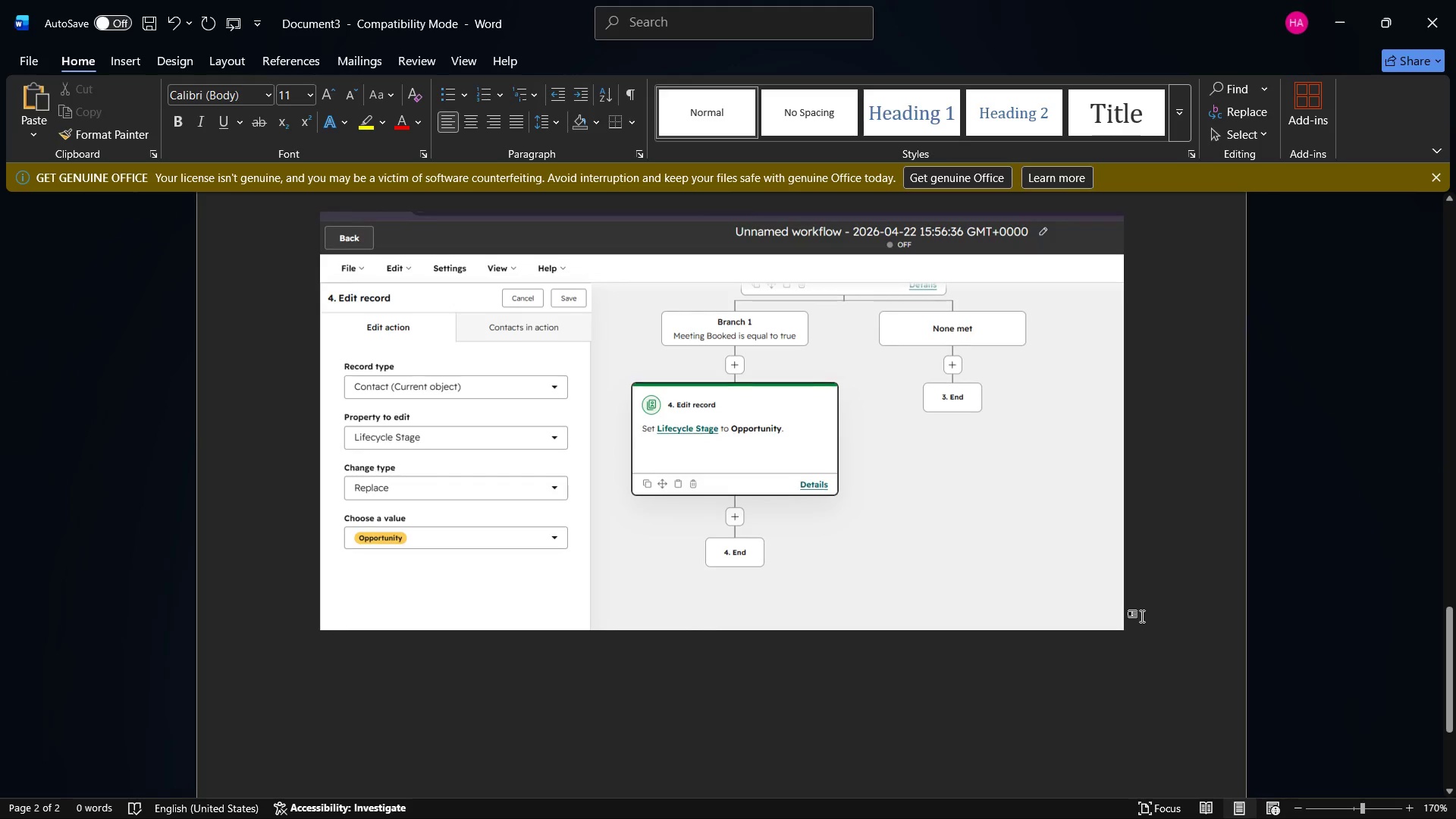 
key(Enter)
 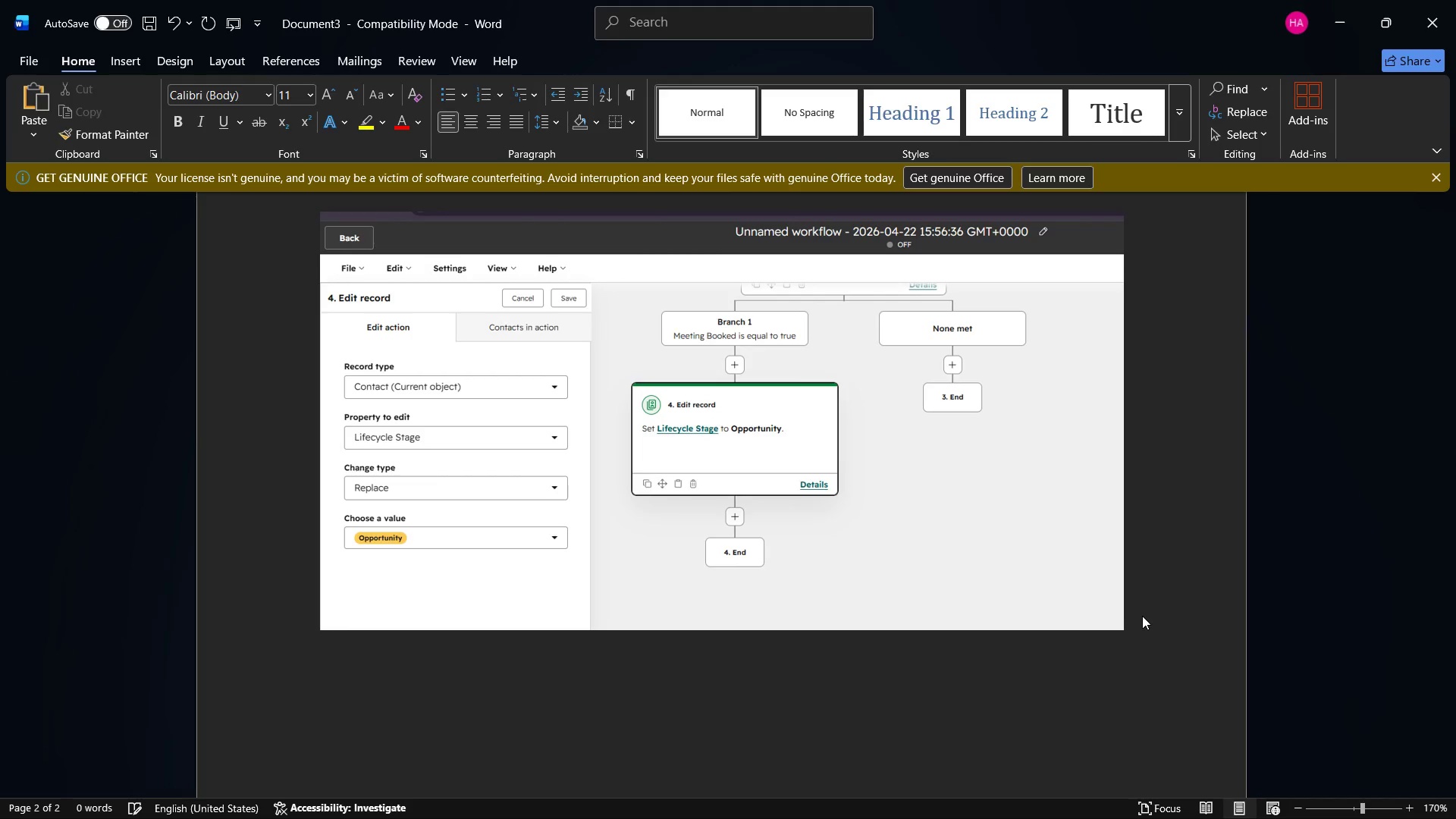 
key(Control+ControlLeft)
 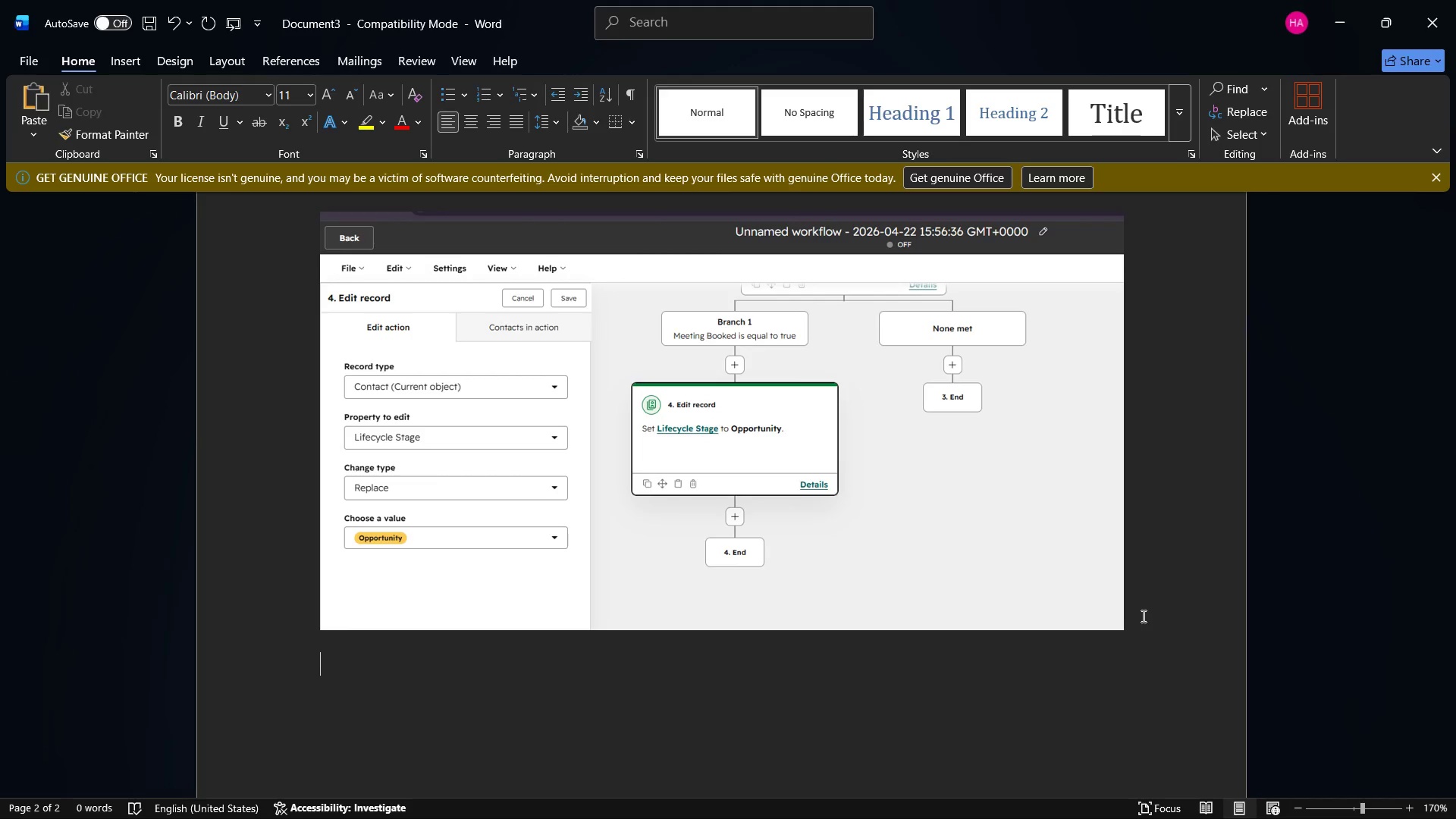 
key(Control+V)
 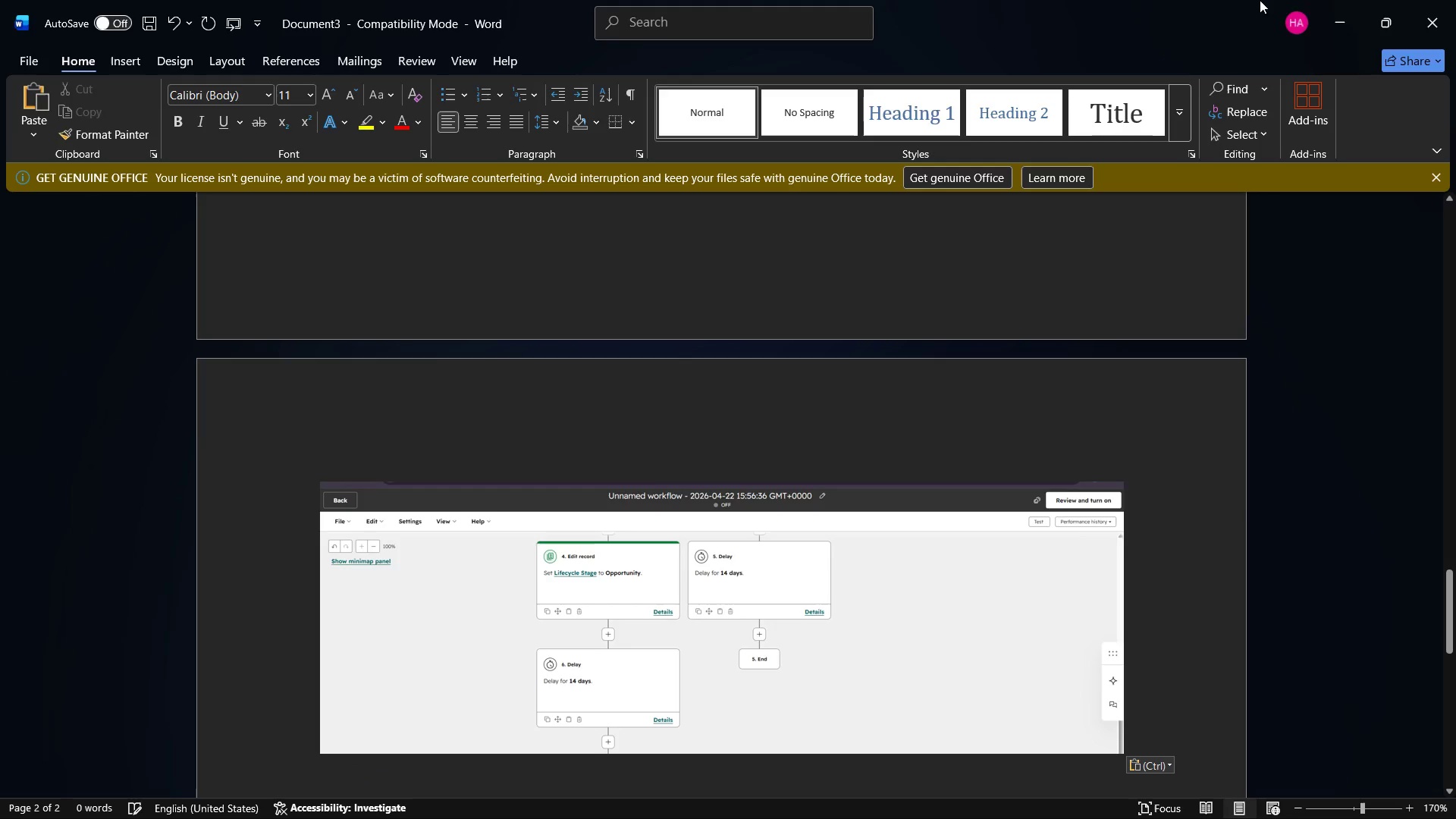 
left_click([1327, 0])
 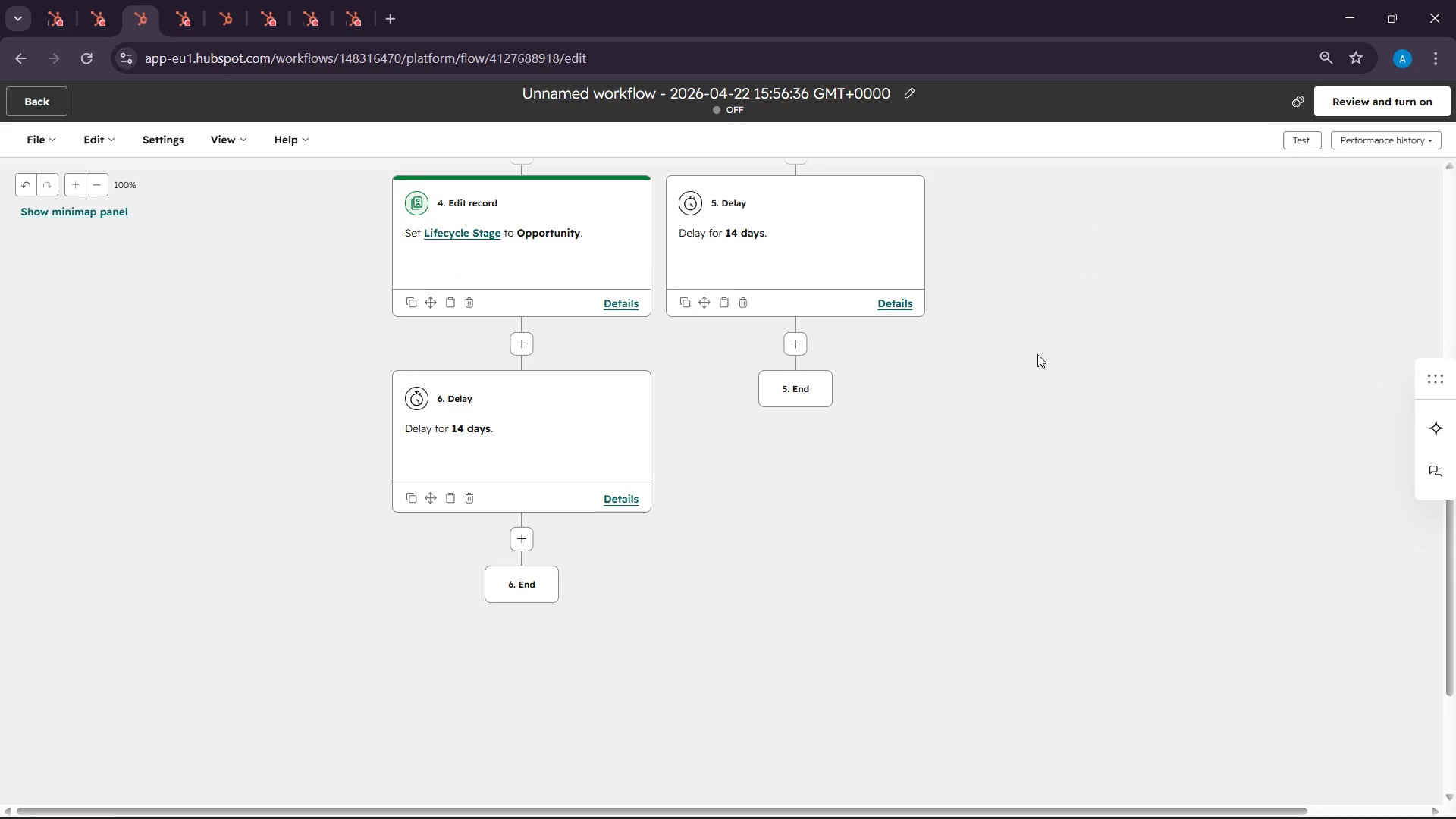 
scroll: coordinate [871, 410], scroll_direction: up, amount: 2.0
 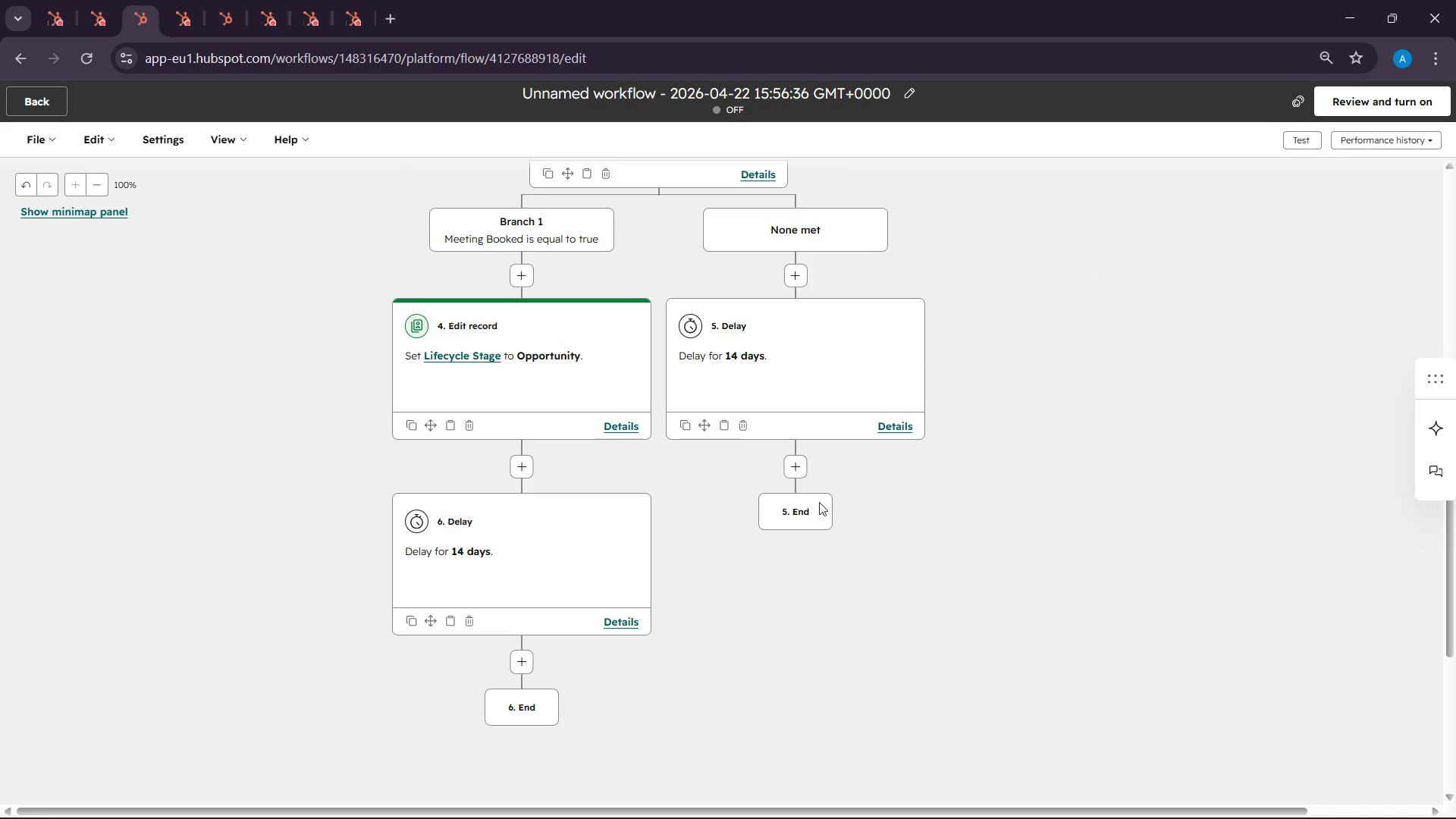 
left_click([795, 465])
 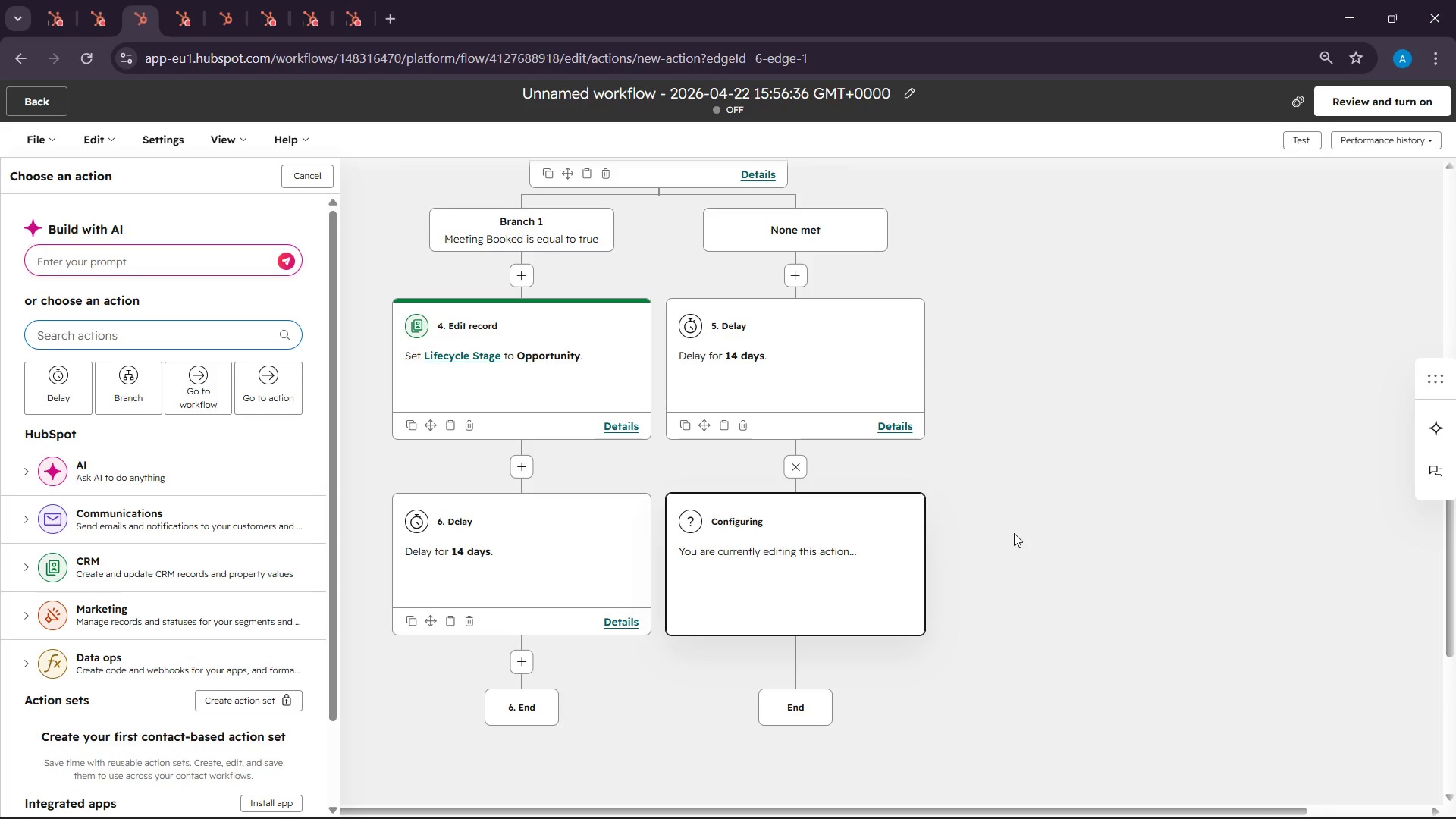 
wait(11.22)
 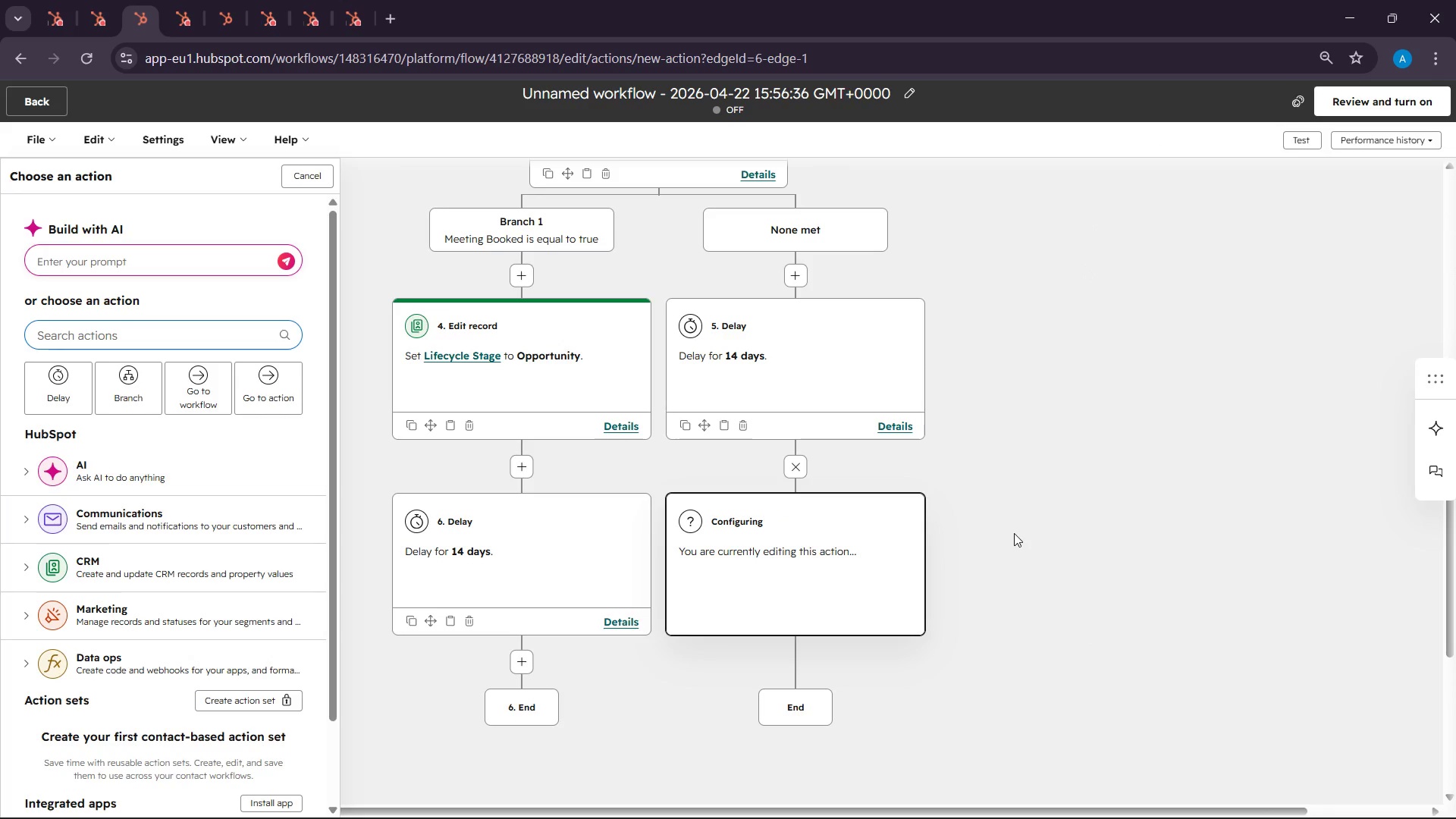 
left_click([784, 562])
 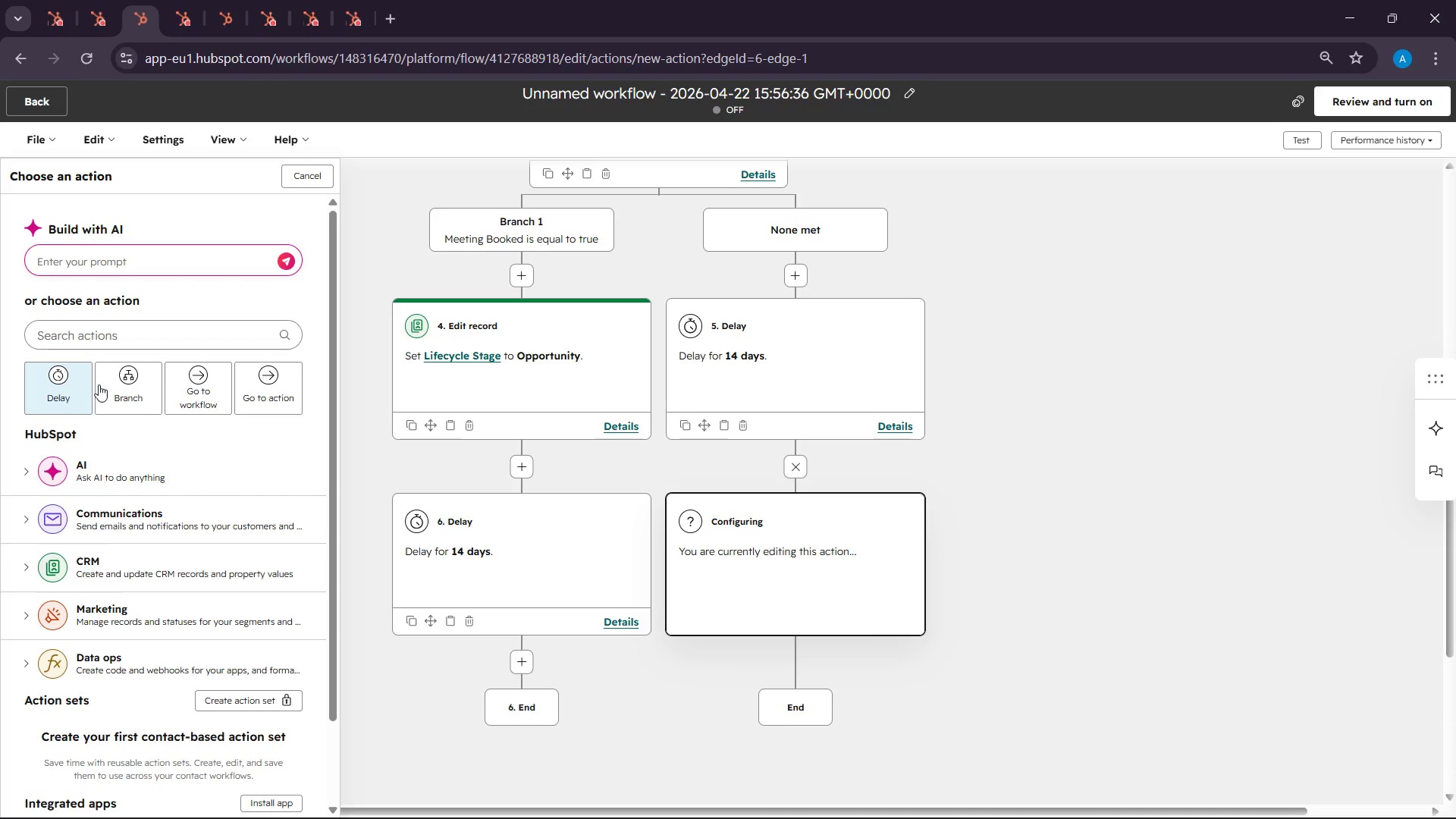 
left_click([130, 394])
 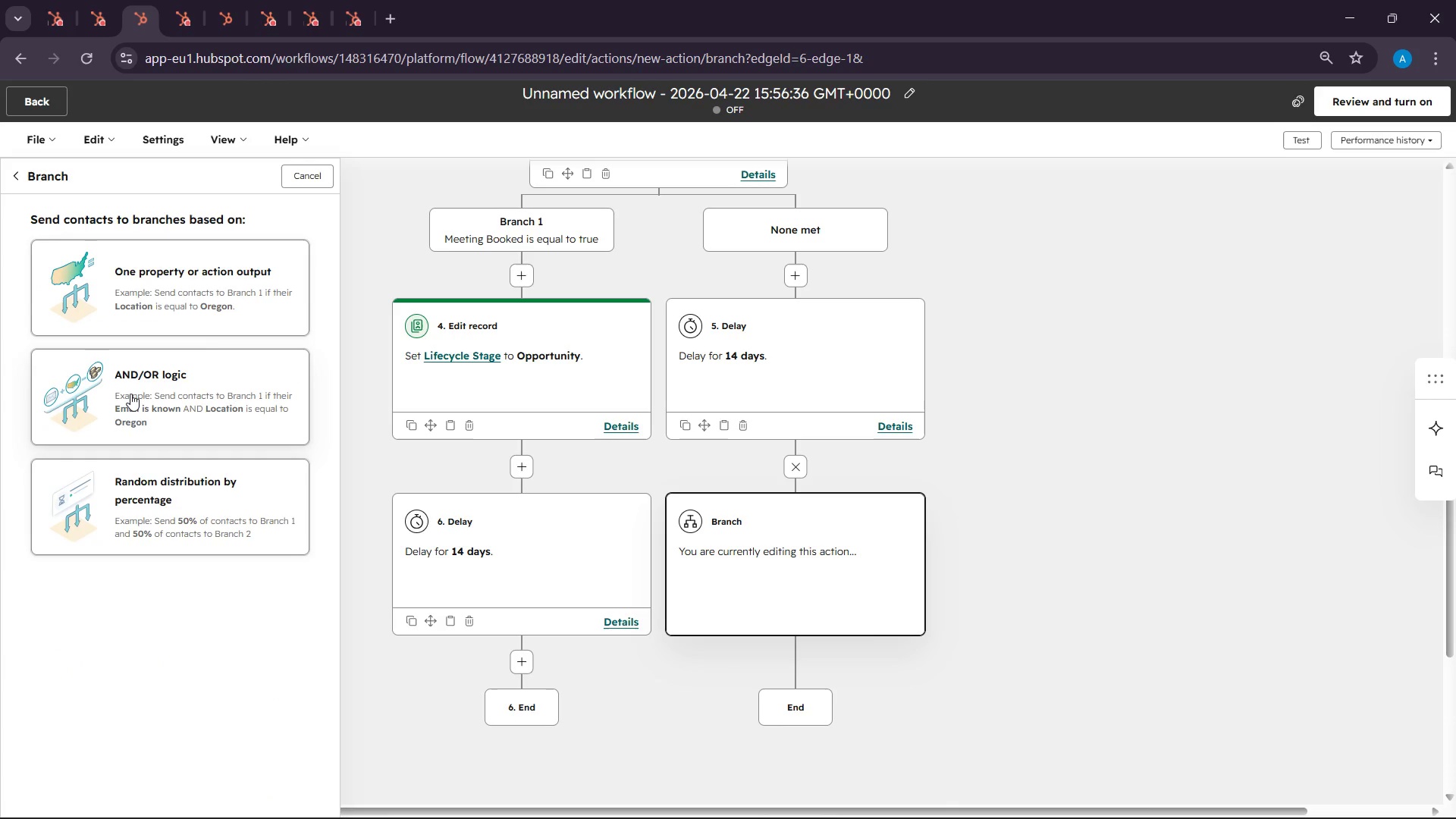 
wait(14.05)
 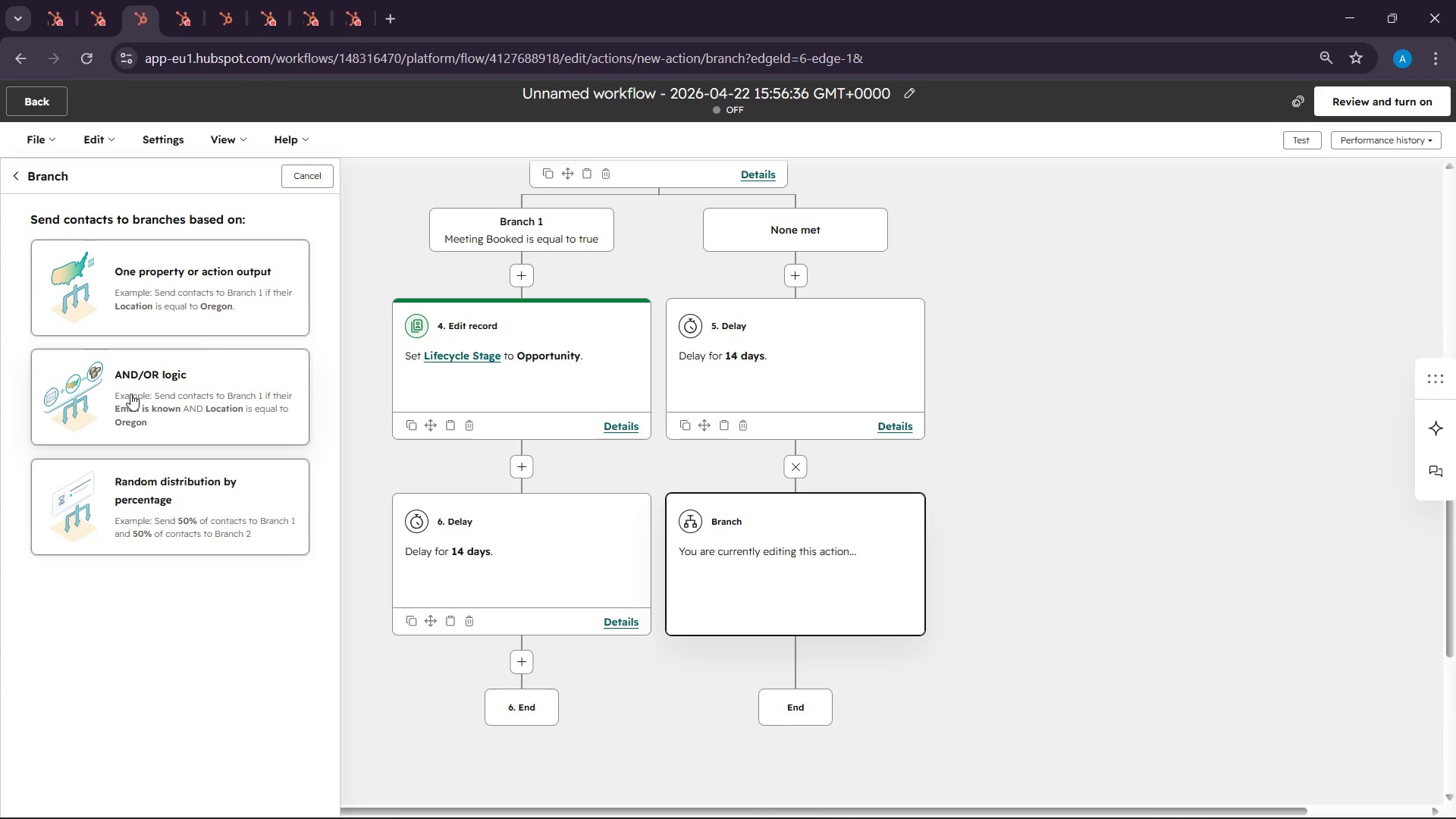 
left_click([822, 567])
 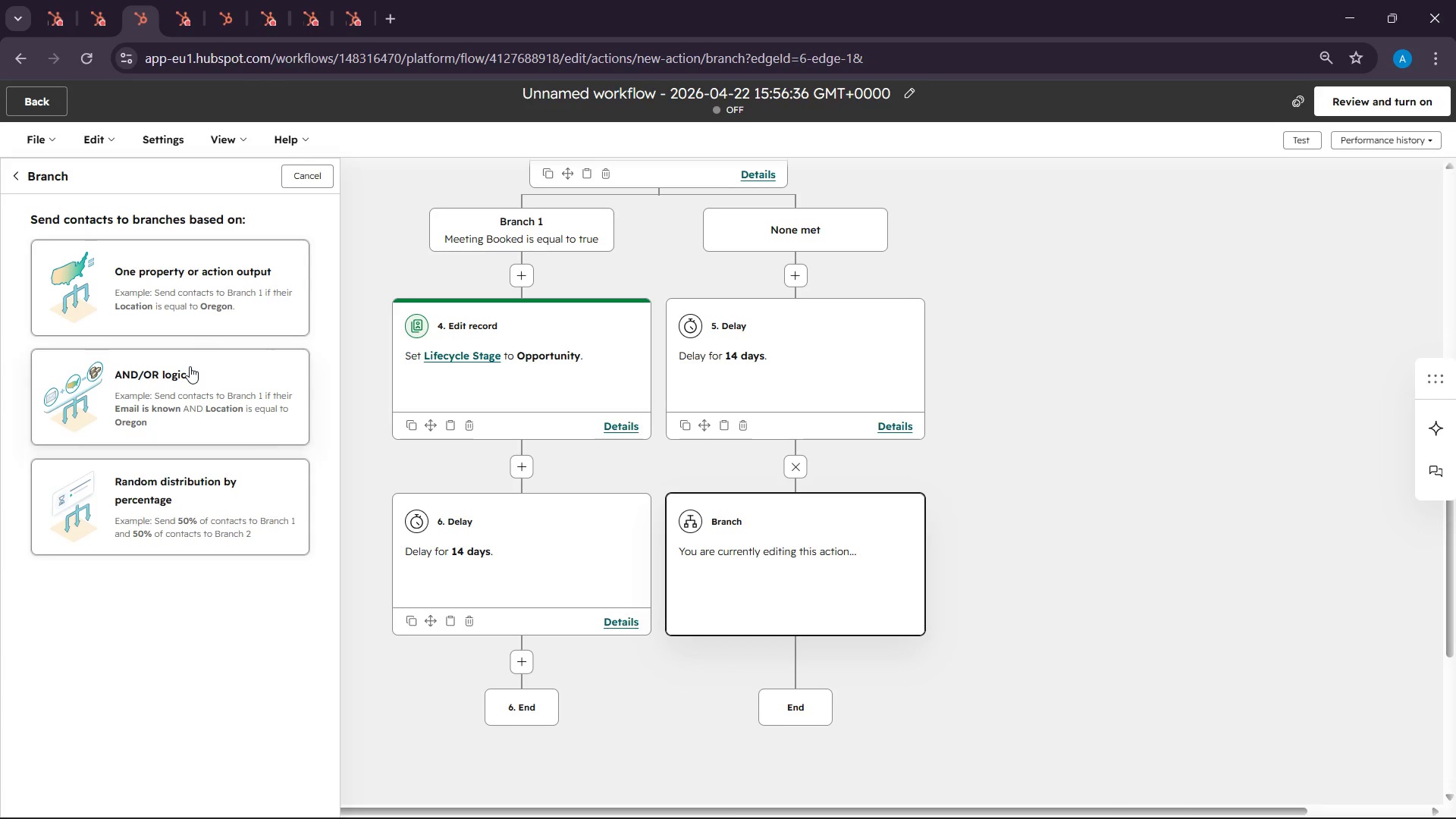 
left_click([190, 366])
 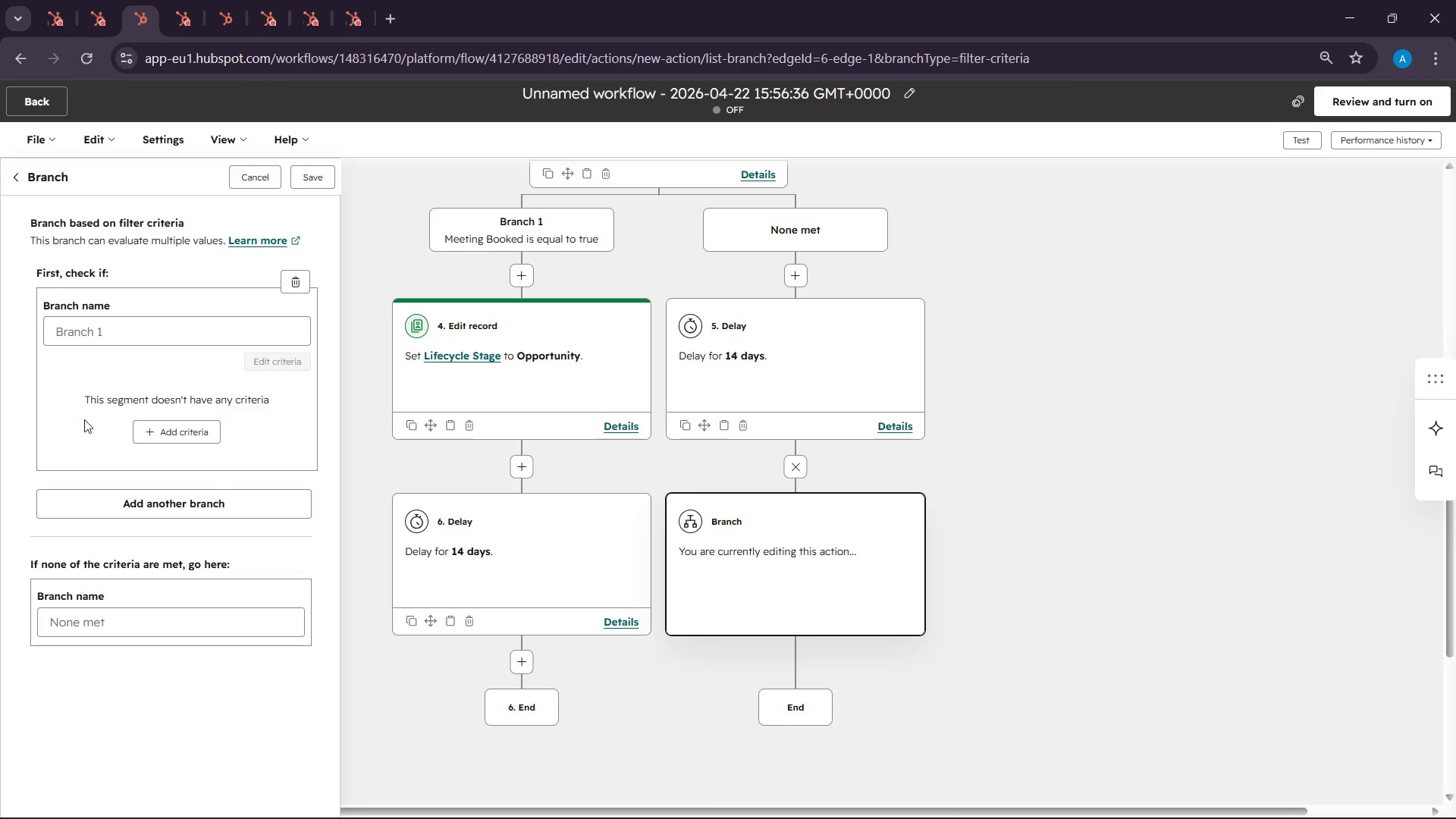 
left_click([170, 426])
 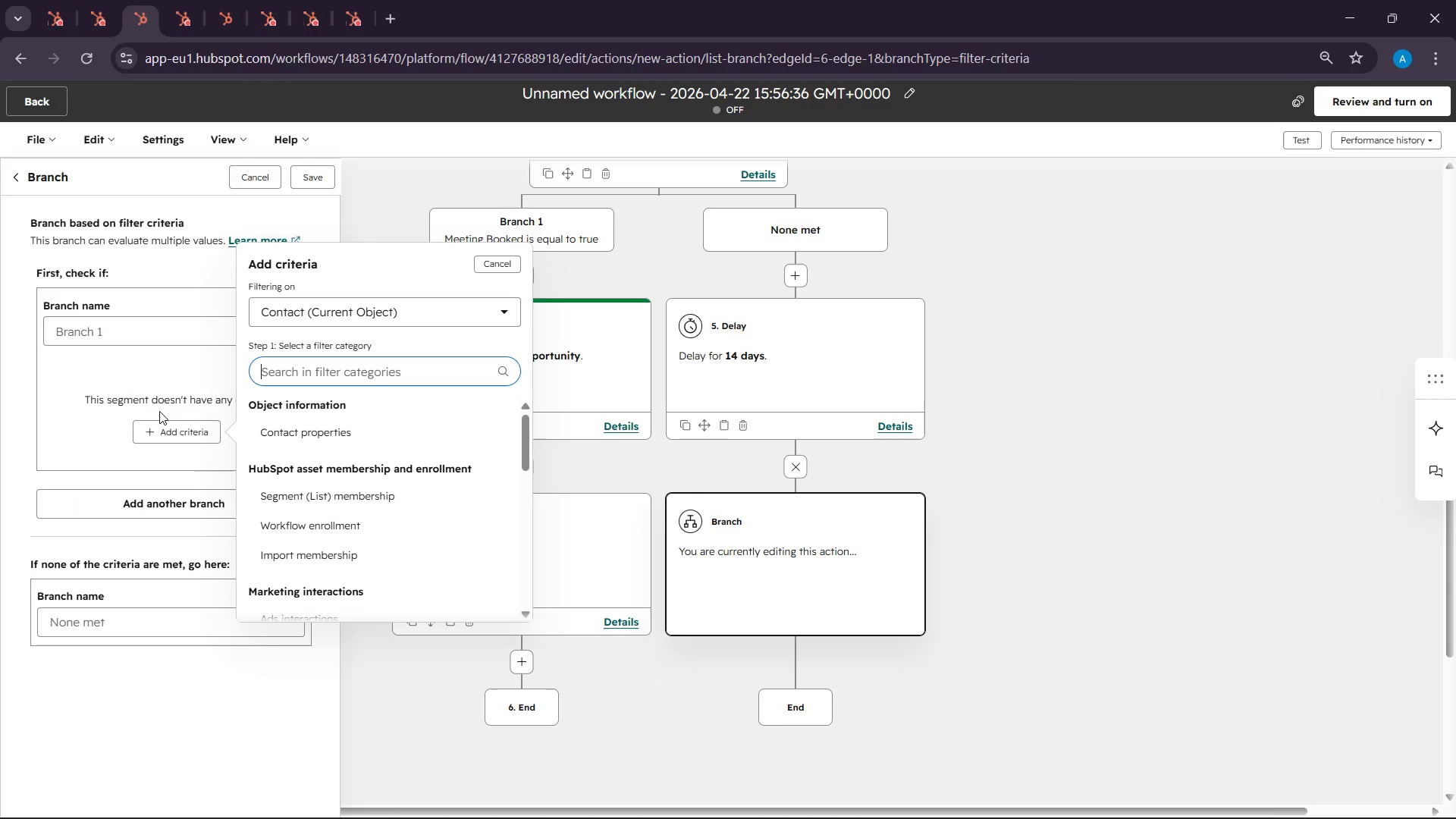 
type(marke)
 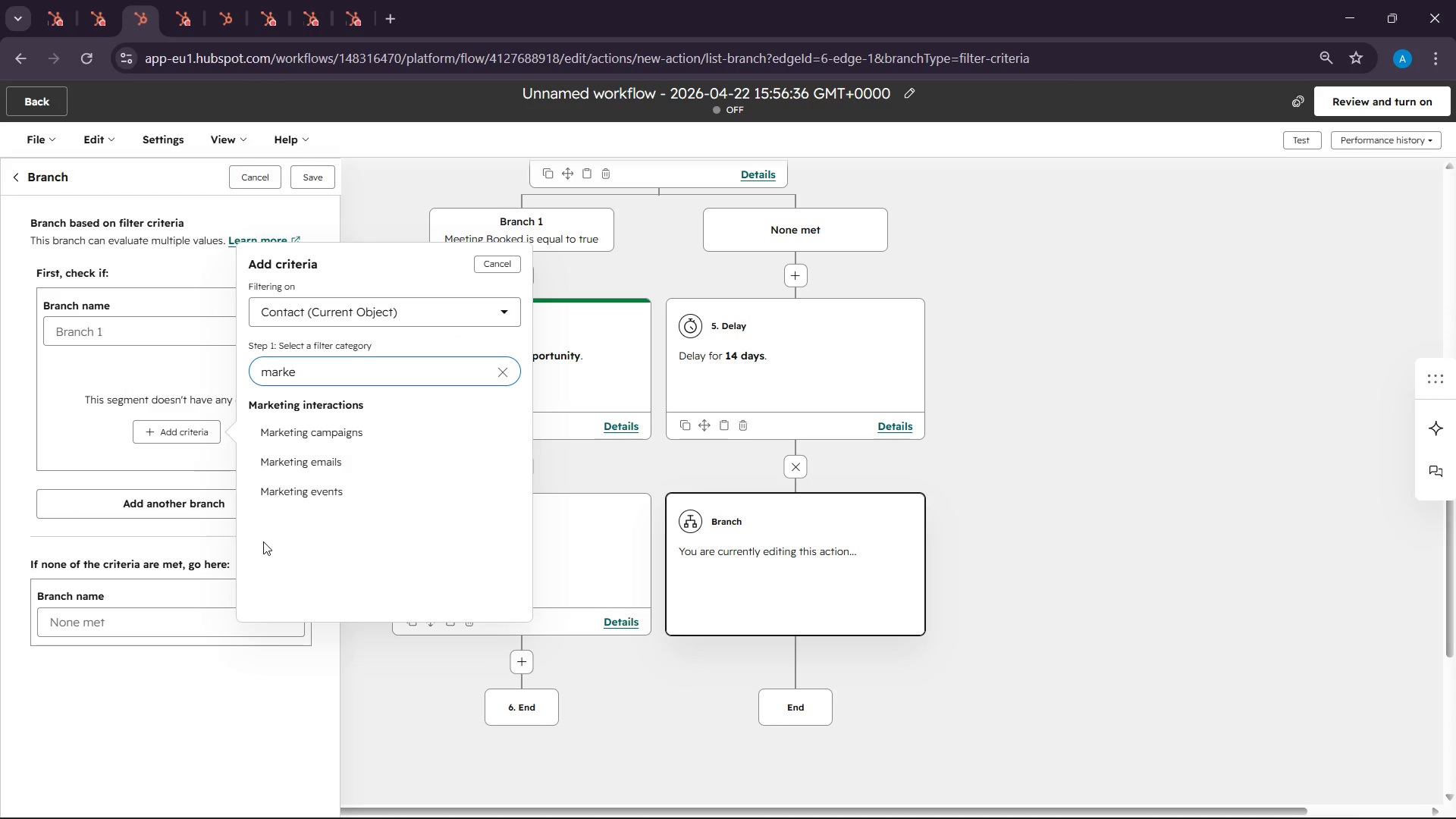 
left_click([332, 457])
 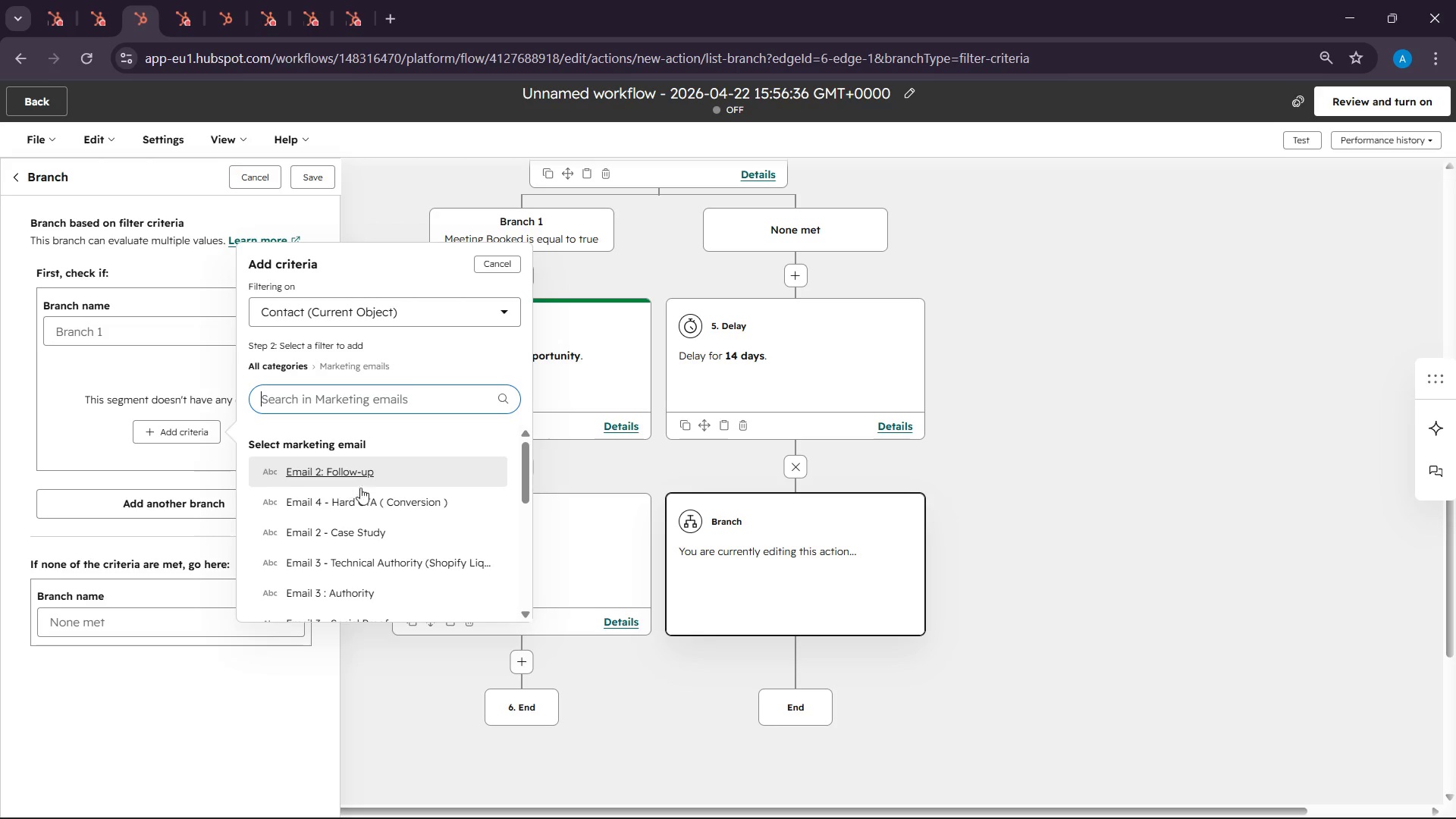 
scroll: coordinate [391, 511], scroll_direction: down, amount: 1.0
 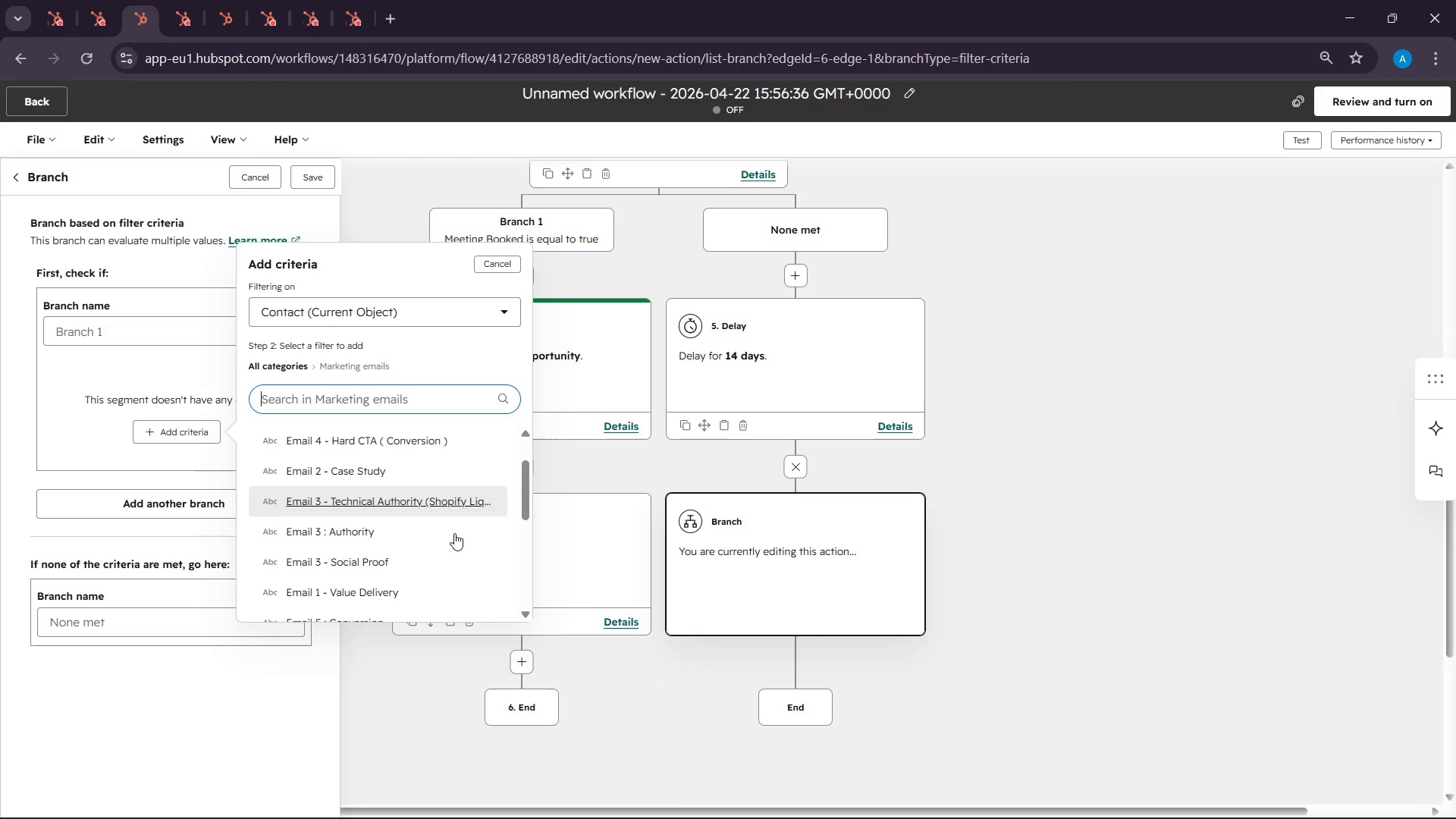 
scroll: coordinate [777, 522], scroll_direction: up, amount: 1.0
 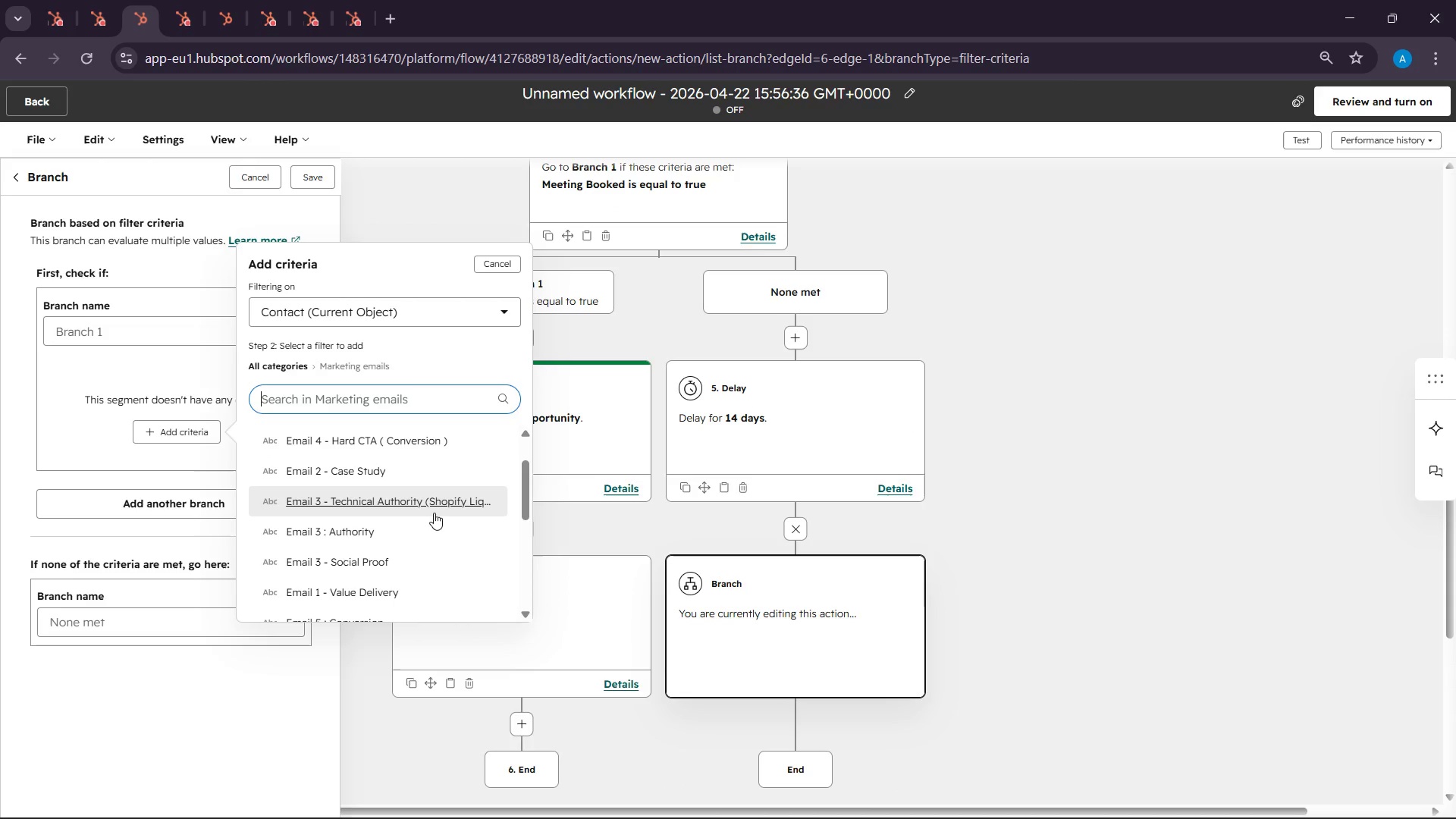 
scroll: coordinate [434, 513], scroll_direction: down, amount: 1.0
 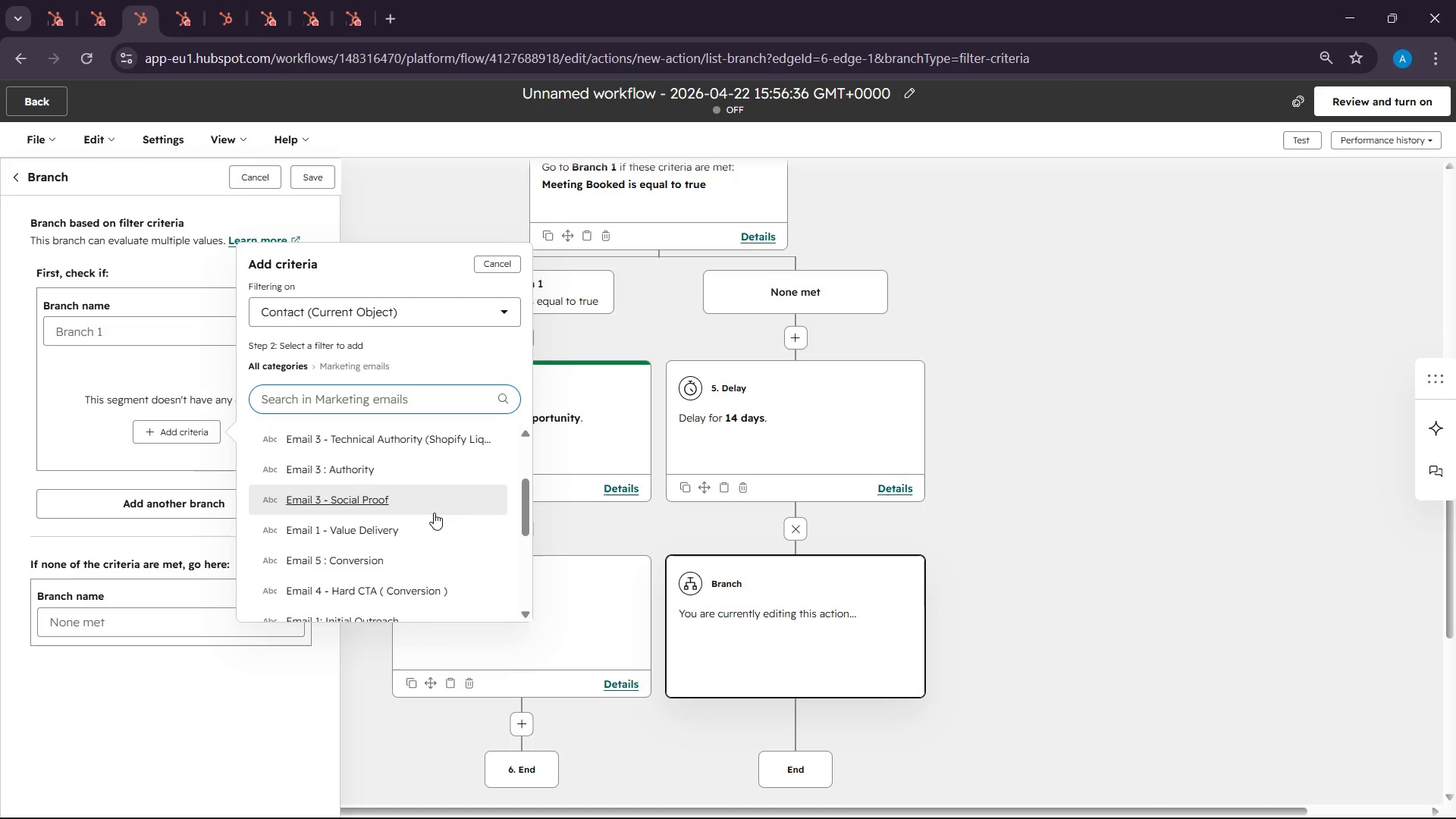 
scroll: coordinate [420, 532], scroll_direction: up, amount: 2.0
 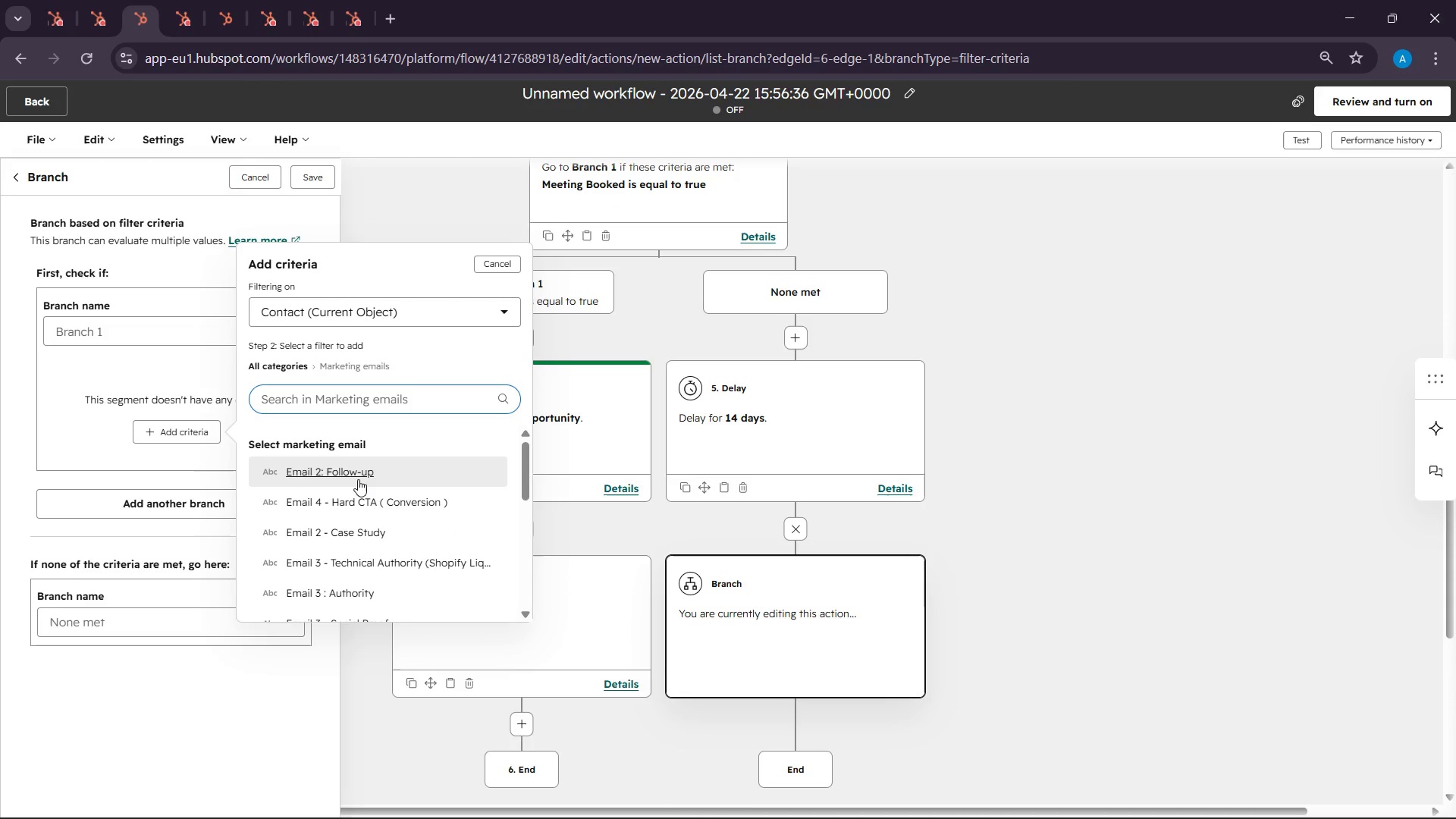 
left_click([338, 472])
 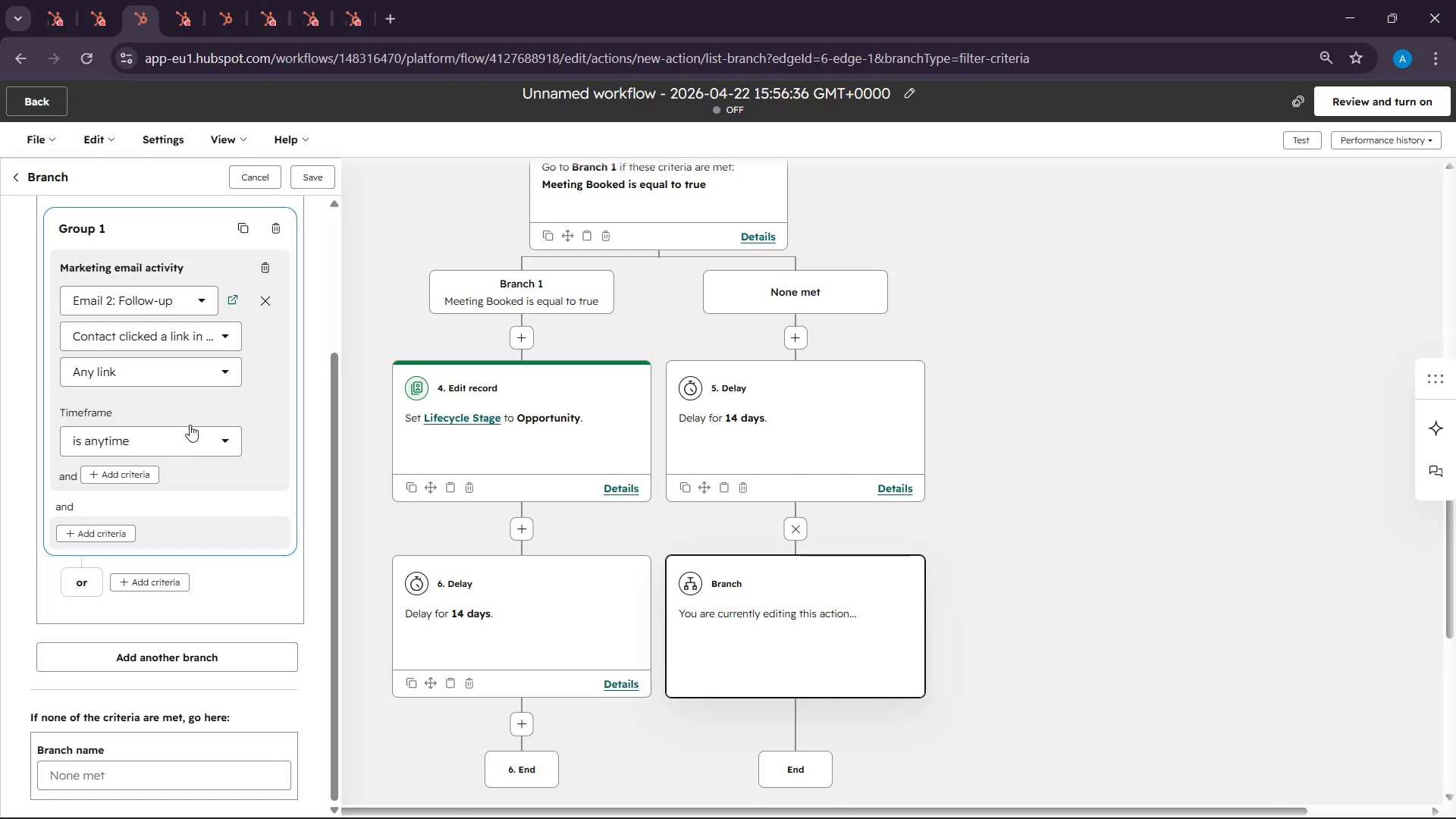 
left_click([199, 344])
 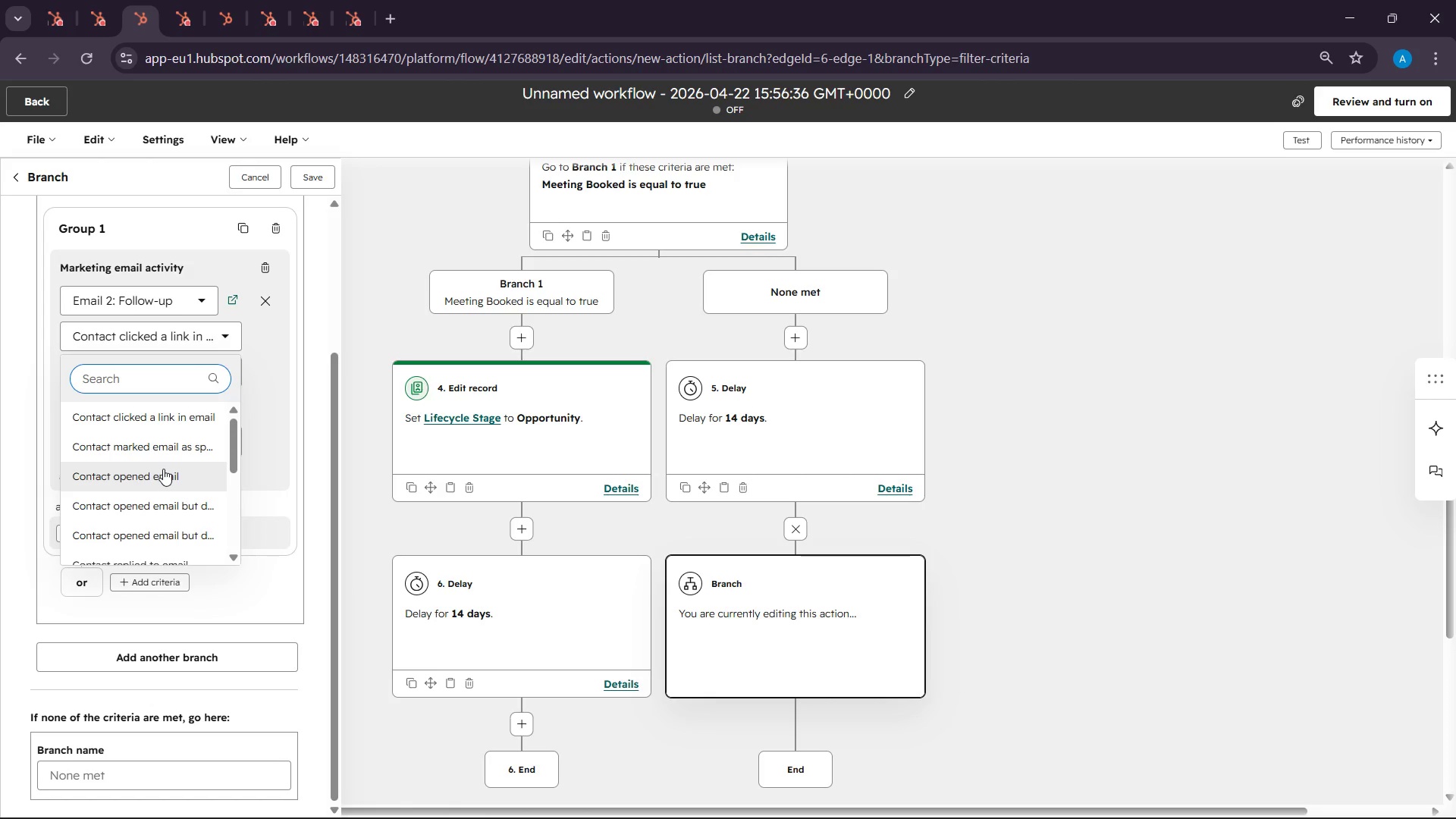 
left_click([163, 469])
 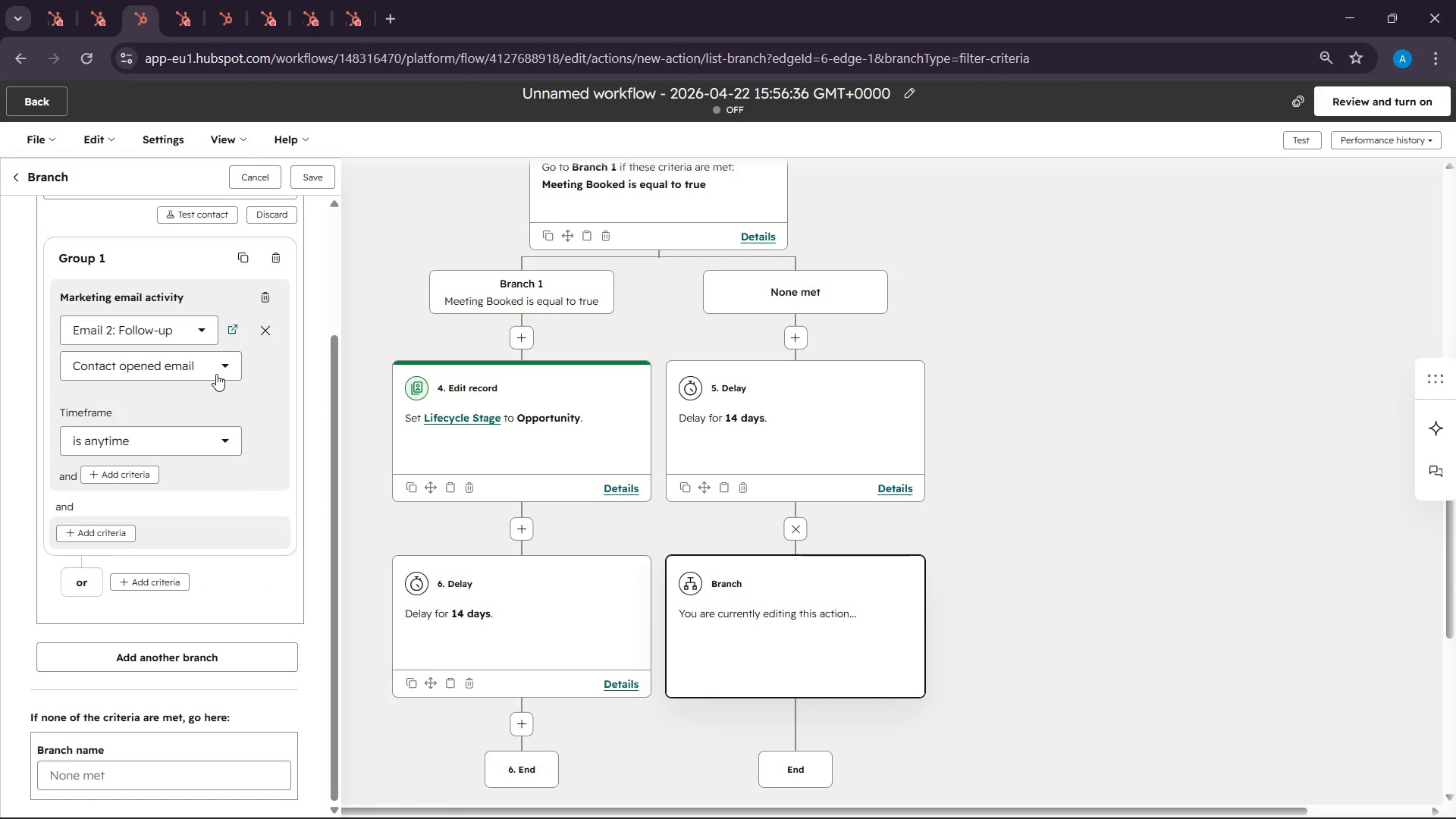 
left_click([220, 369])
 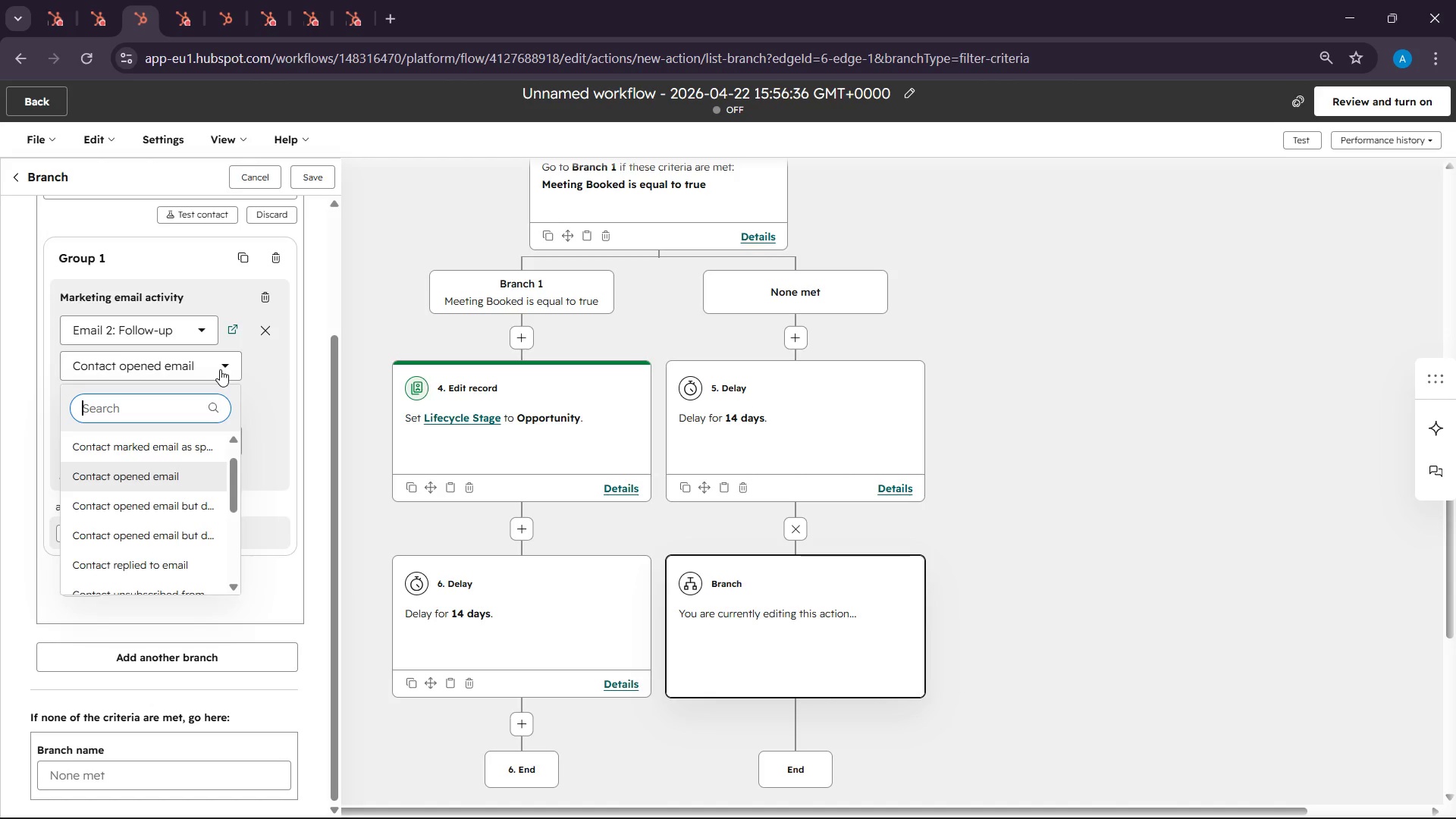 
left_click([220, 369])
 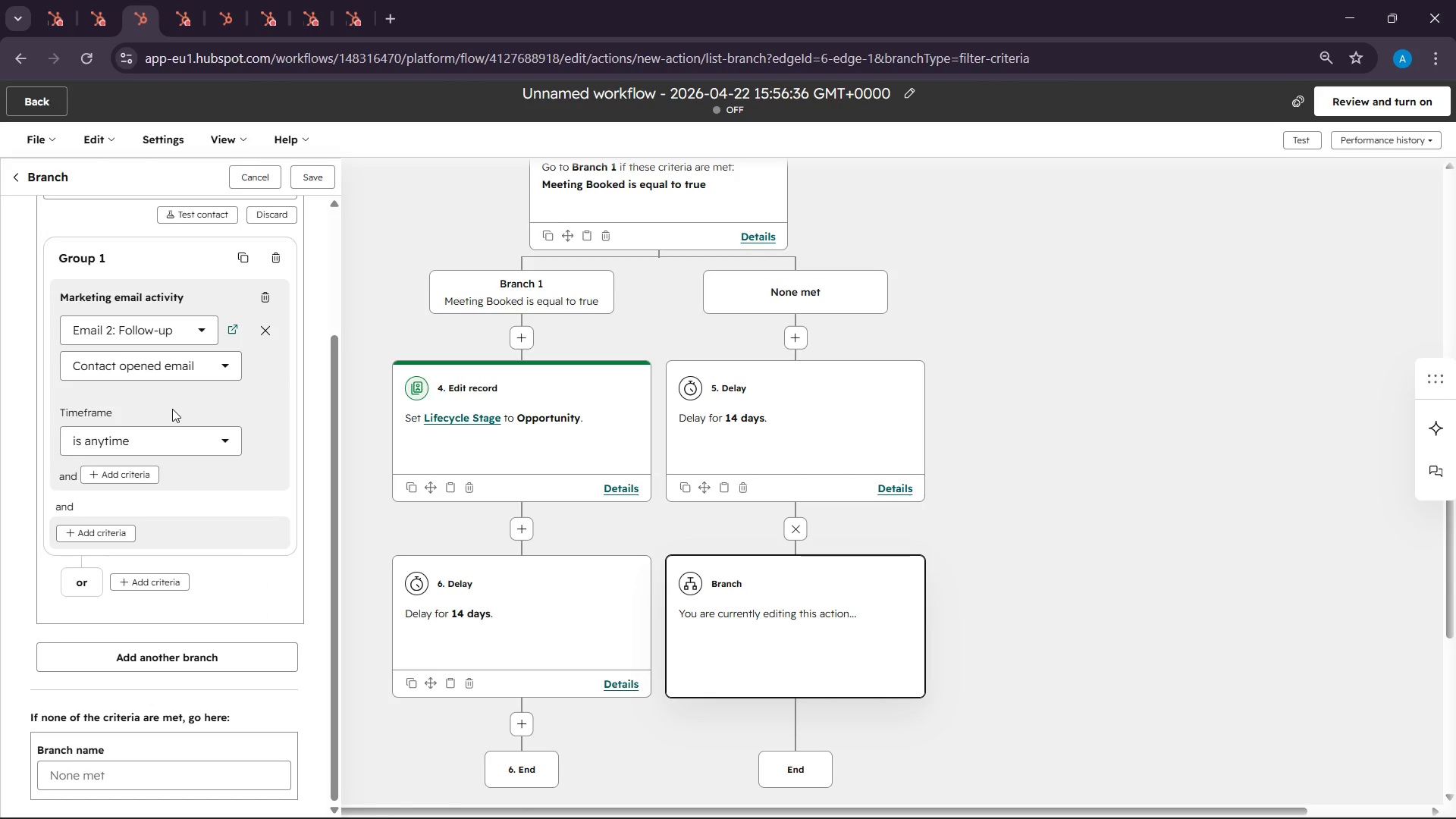 
scroll: coordinate [196, 438], scroll_direction: up, amount: 2.0
 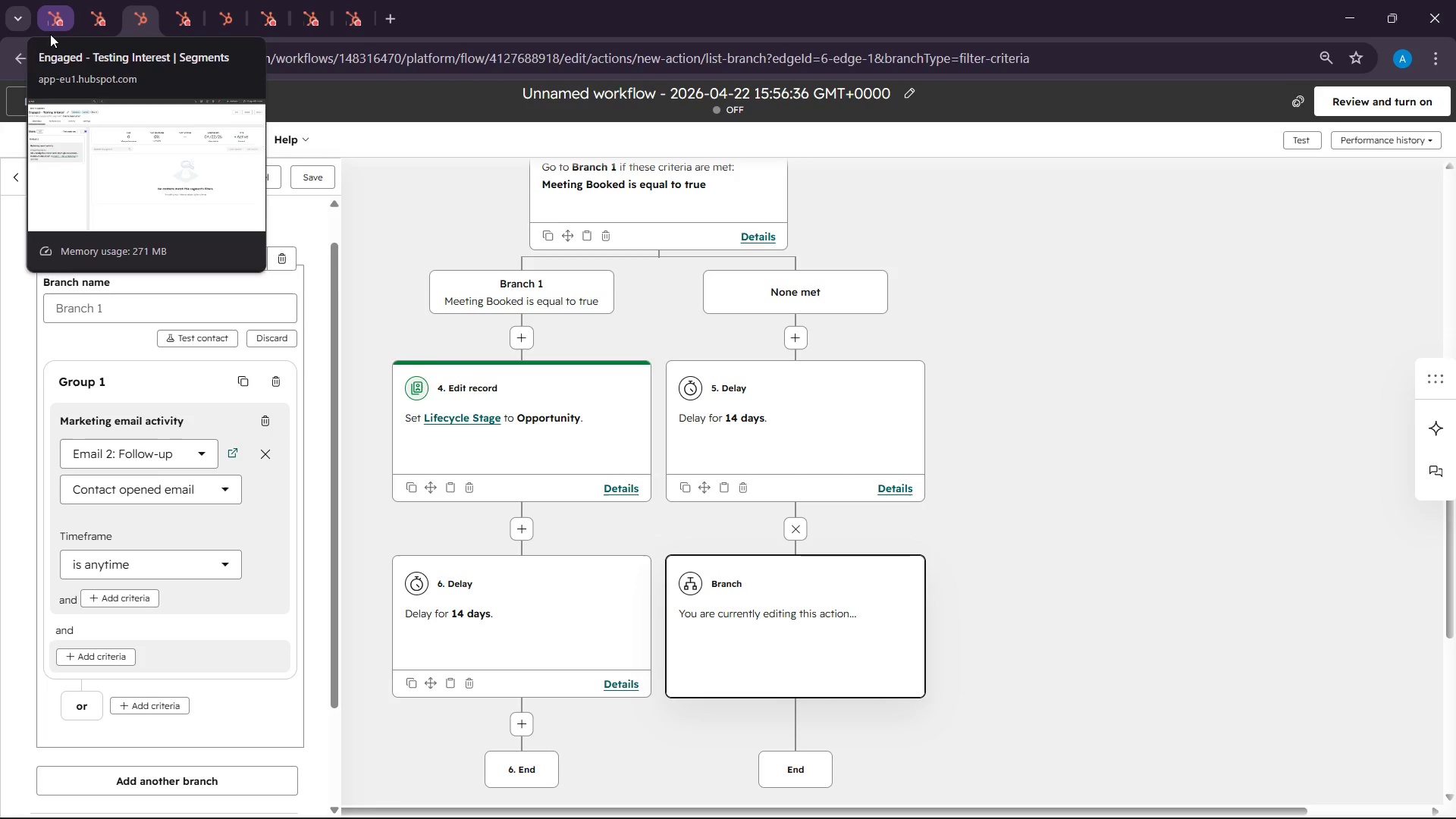 
wait(7.59)
 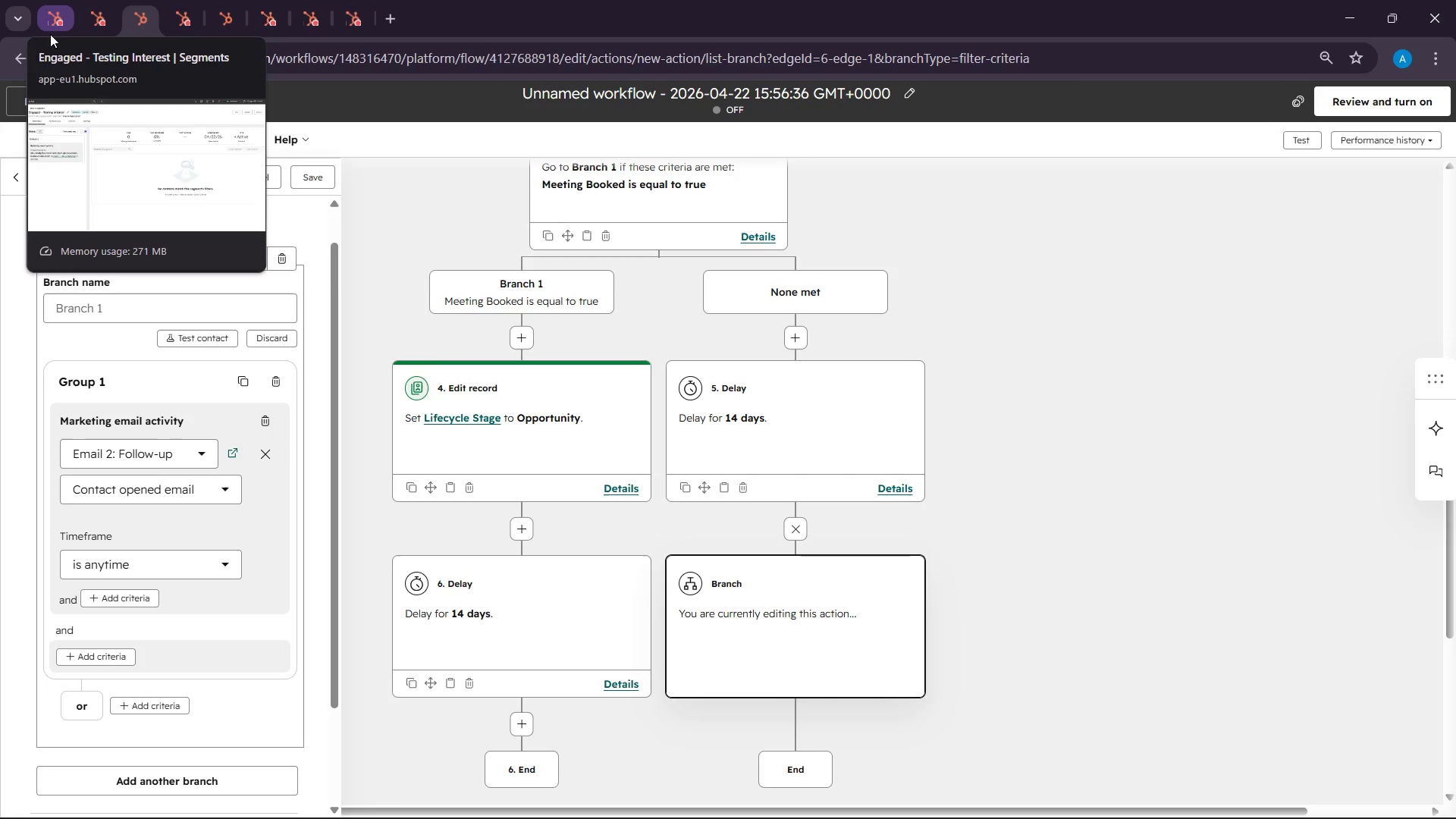 
scroll: coordinate [221, 464], scroll_direction: down, amount: 3.0
 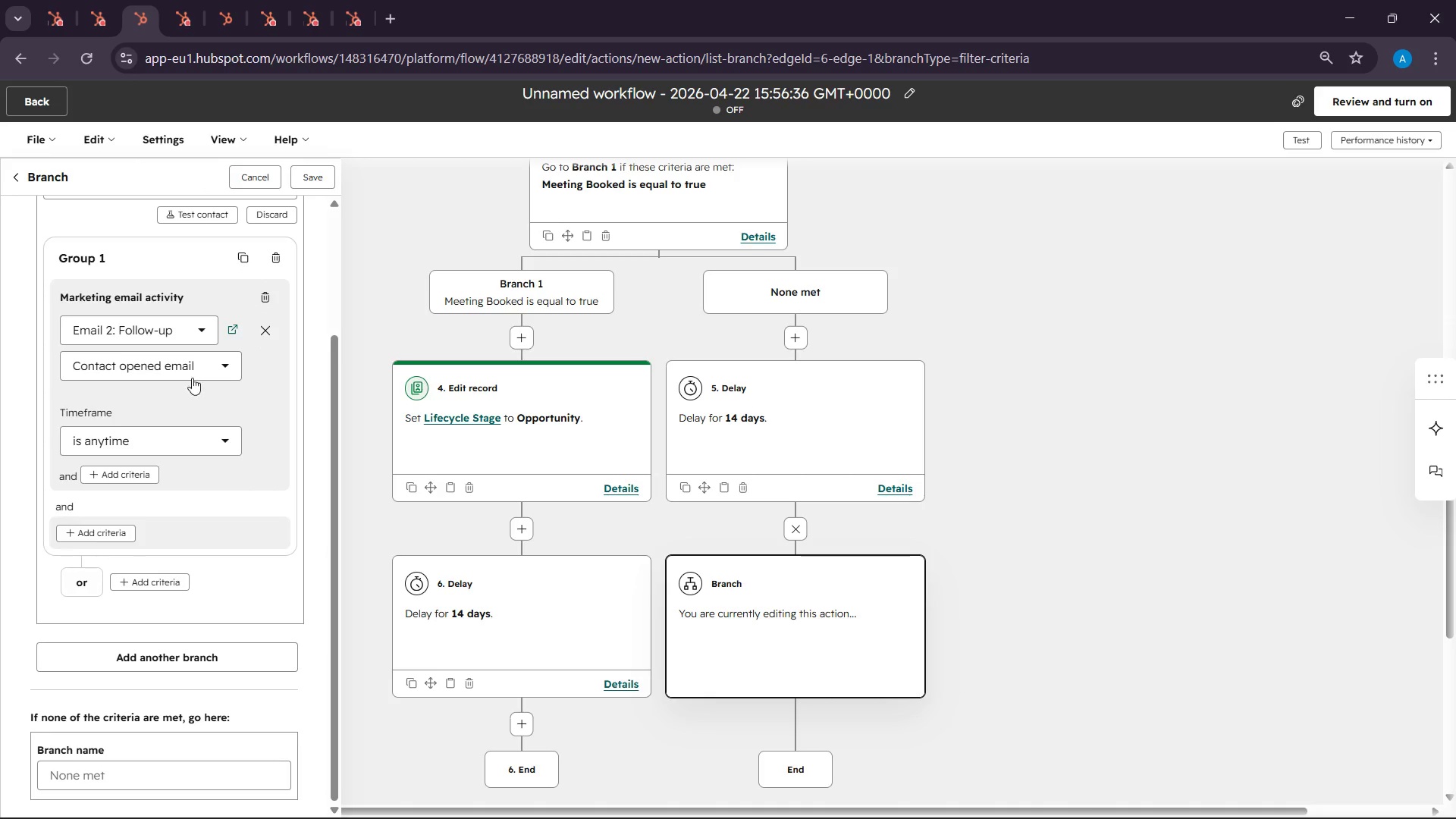 
left_click([192, 366])
 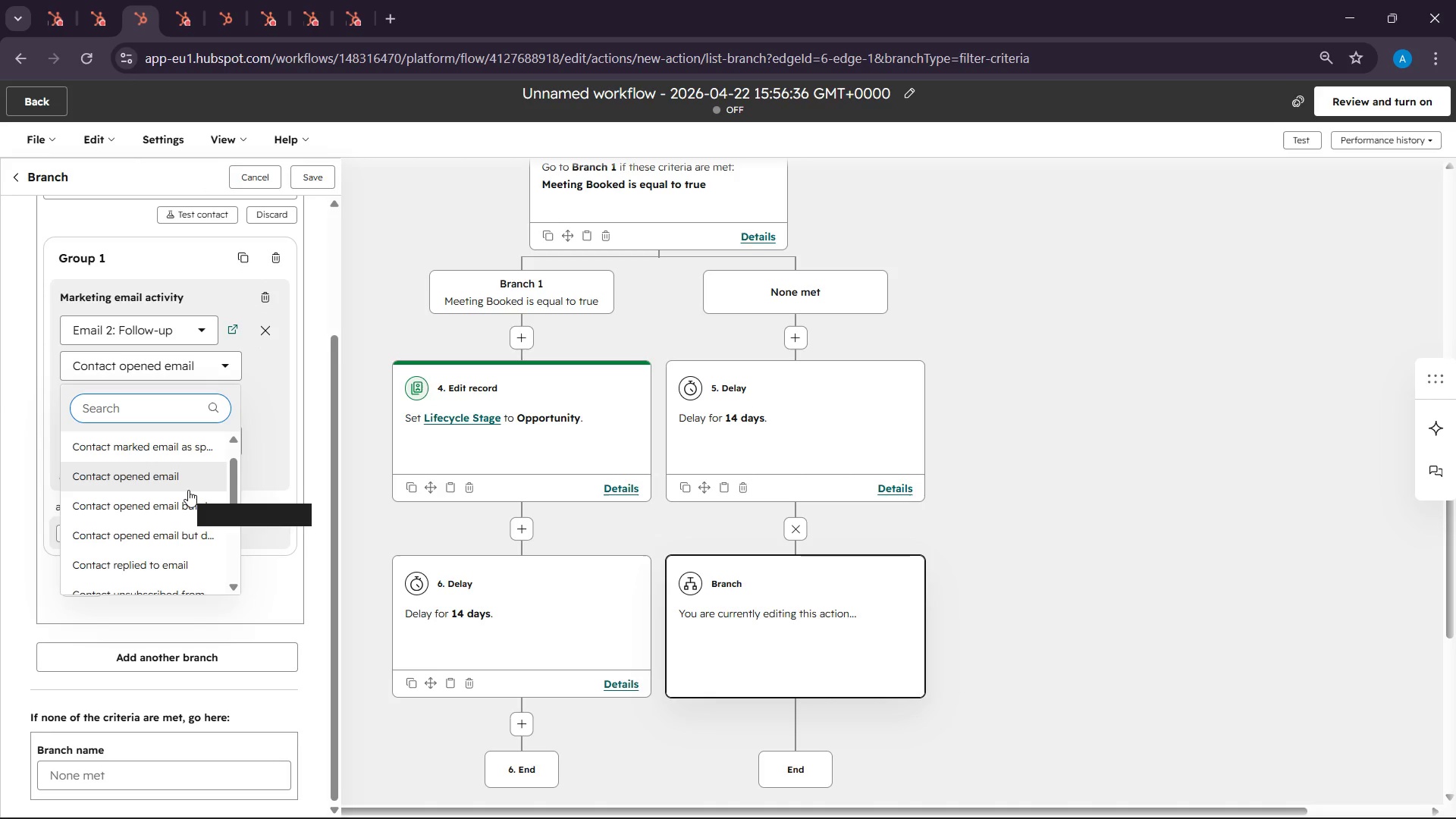 
scroll: coordinate [188, 491], scroll_direction: down, amount: 2.0
 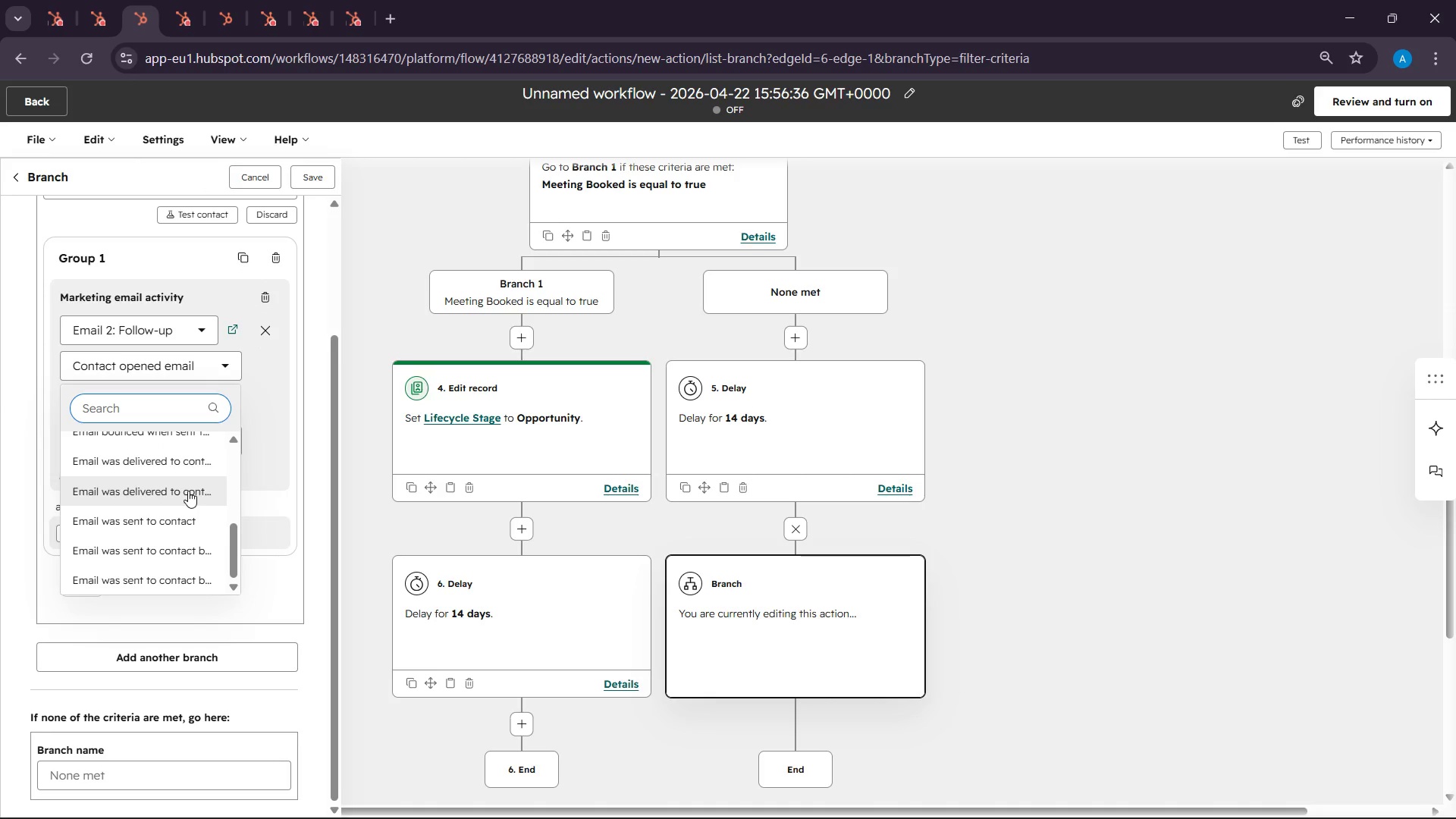 
scroll: coordinate [188, 491], scroll_direction: up, amount: 6.0
 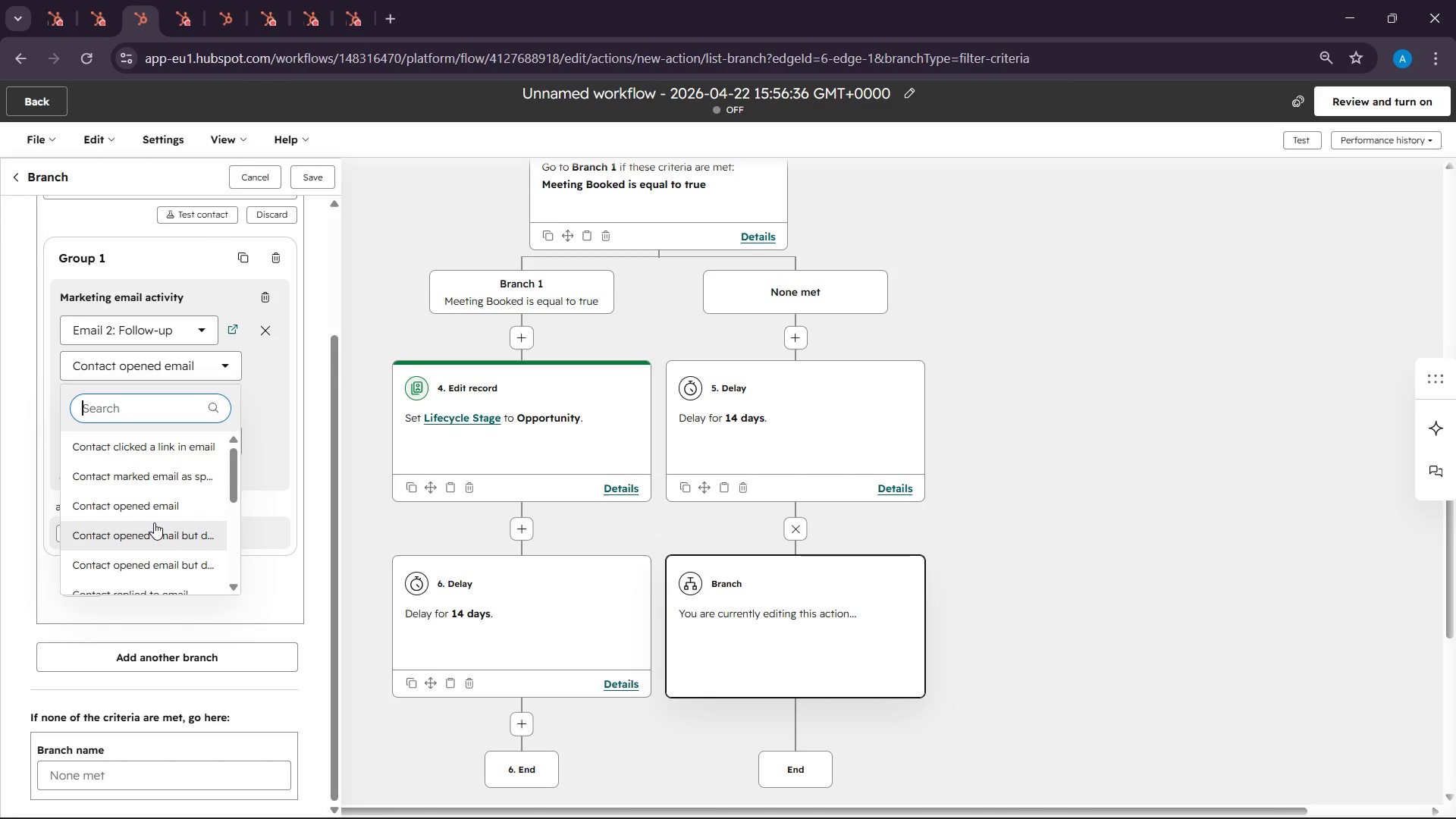 
scroll: coordinate [155, 499], scroll_direction: down, amount: 2.0
 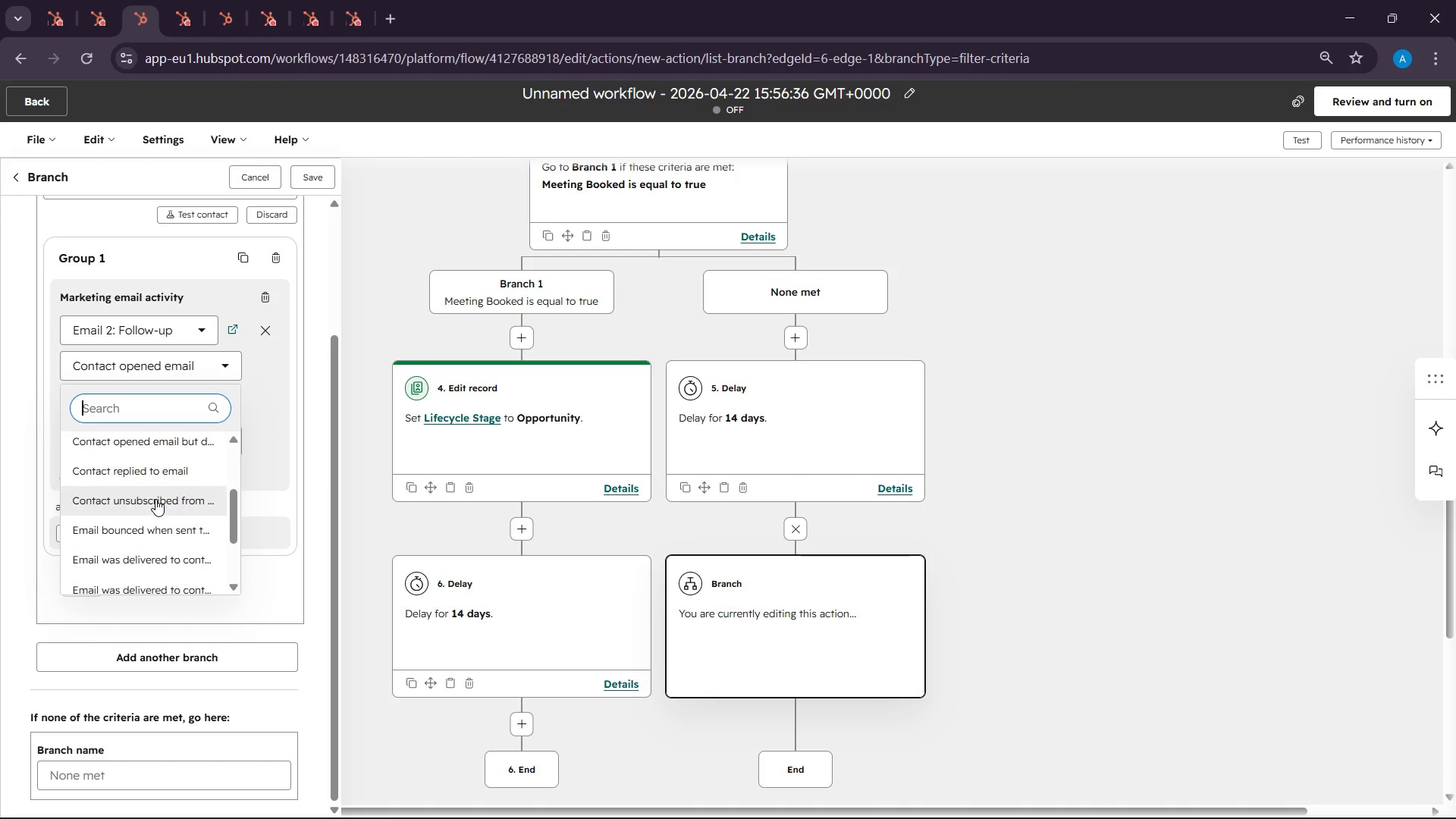 
scroll: coordinate [155, 499], scroll_direction: up, amount: 1.0
 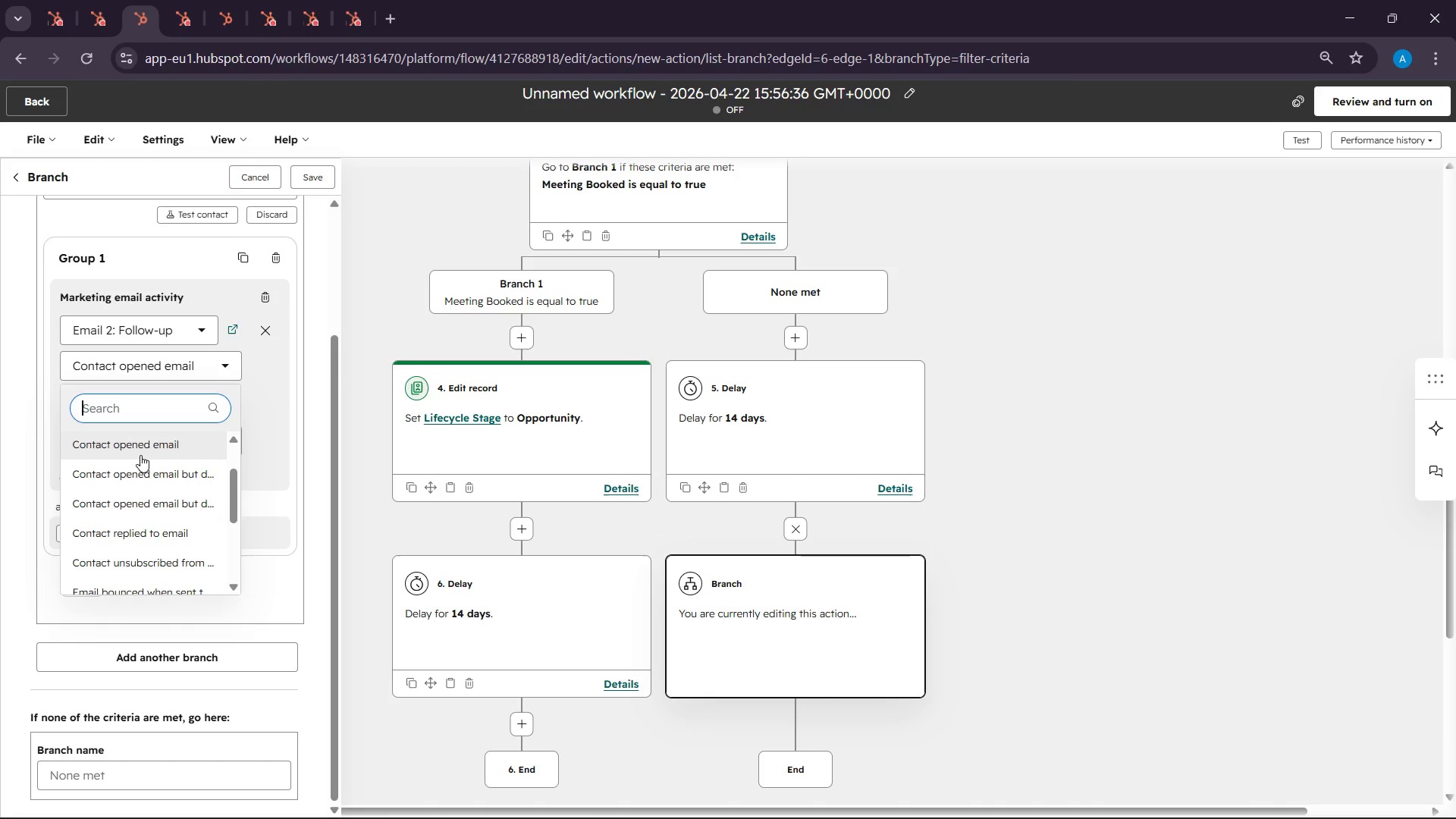 
left_click([137, 450])
 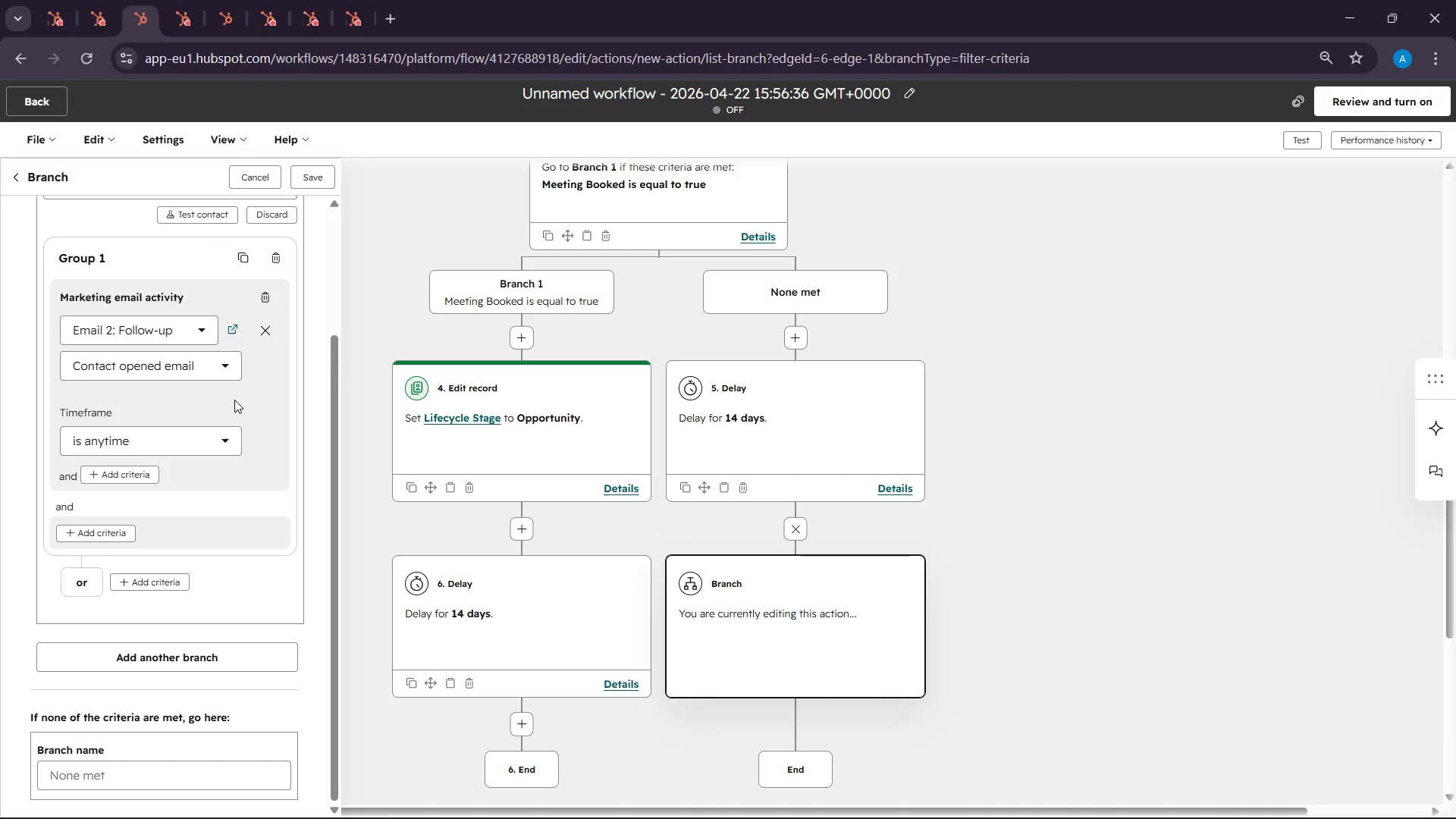 
wait(6.53)
 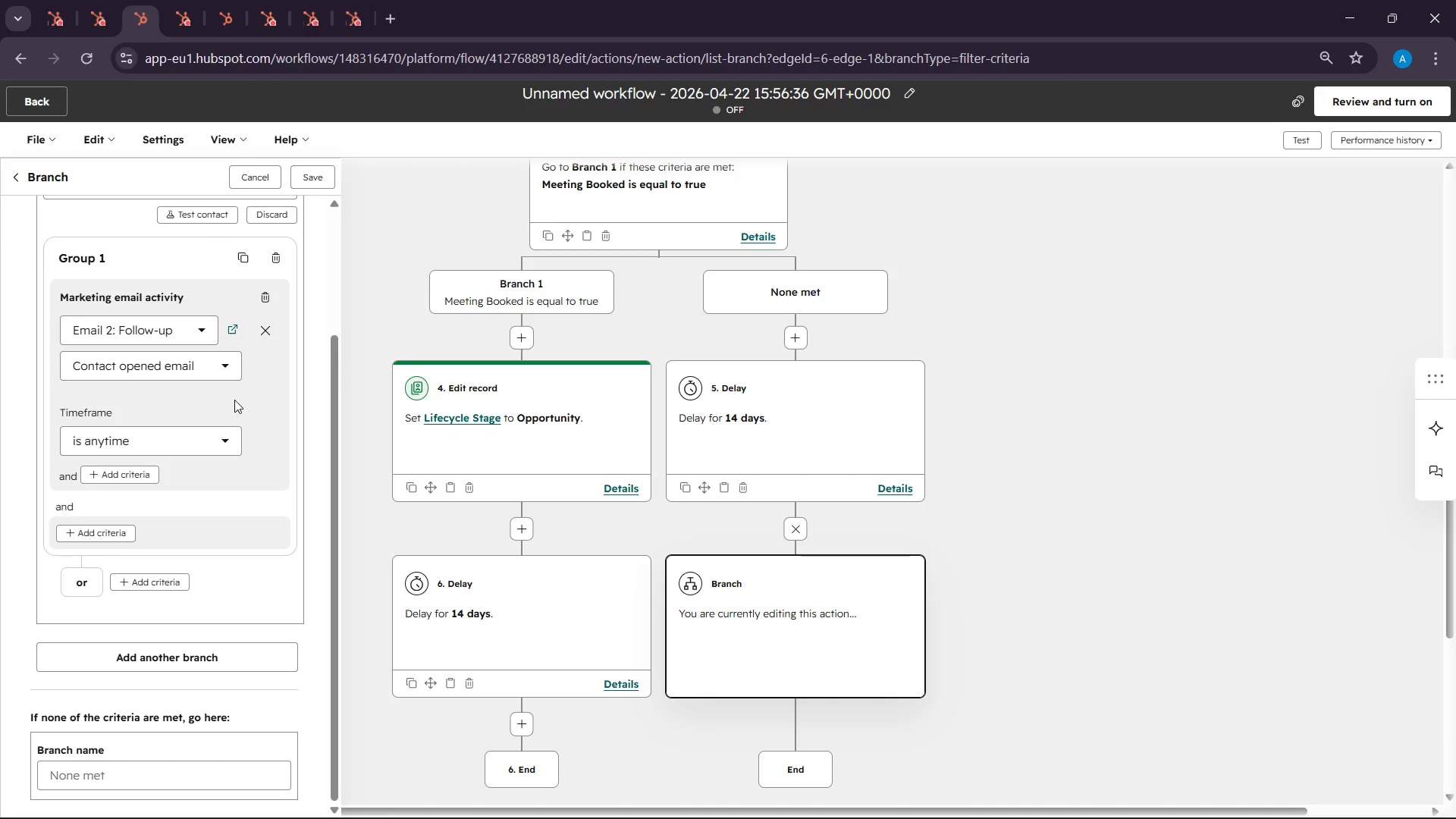 
left_click([207, 357])
 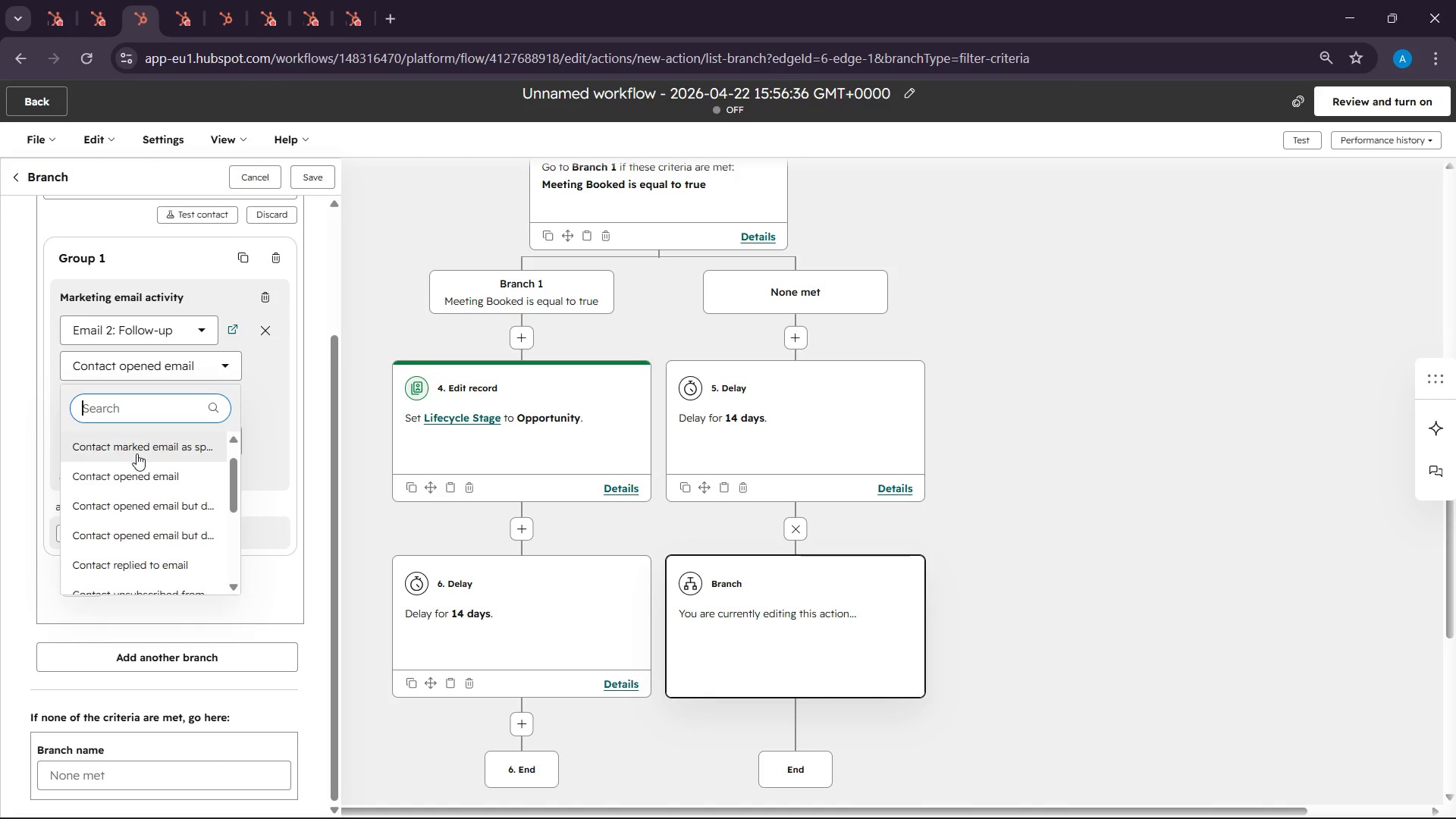 
left_click([136, 450])
 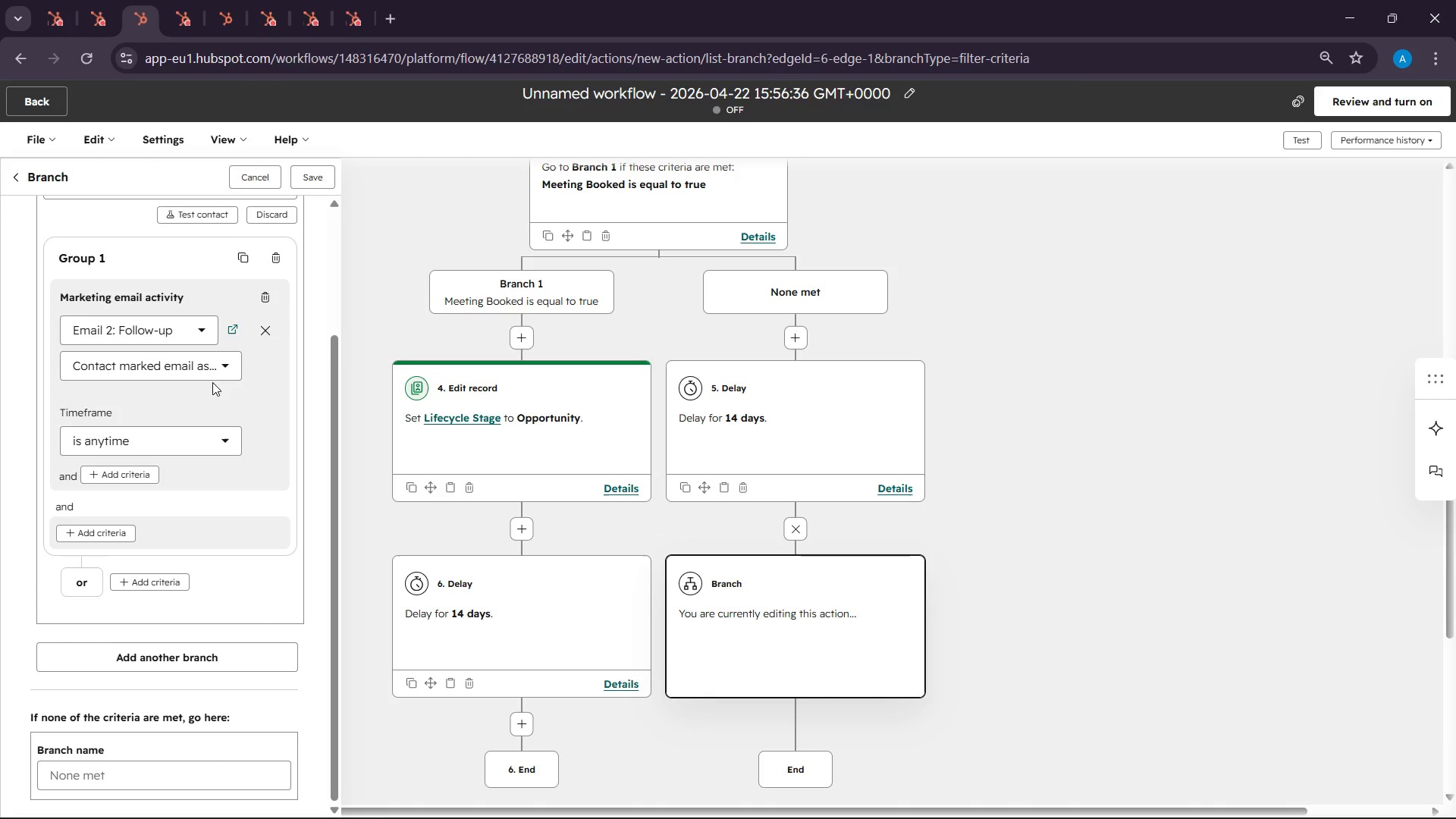 
left_click([221, 372])
 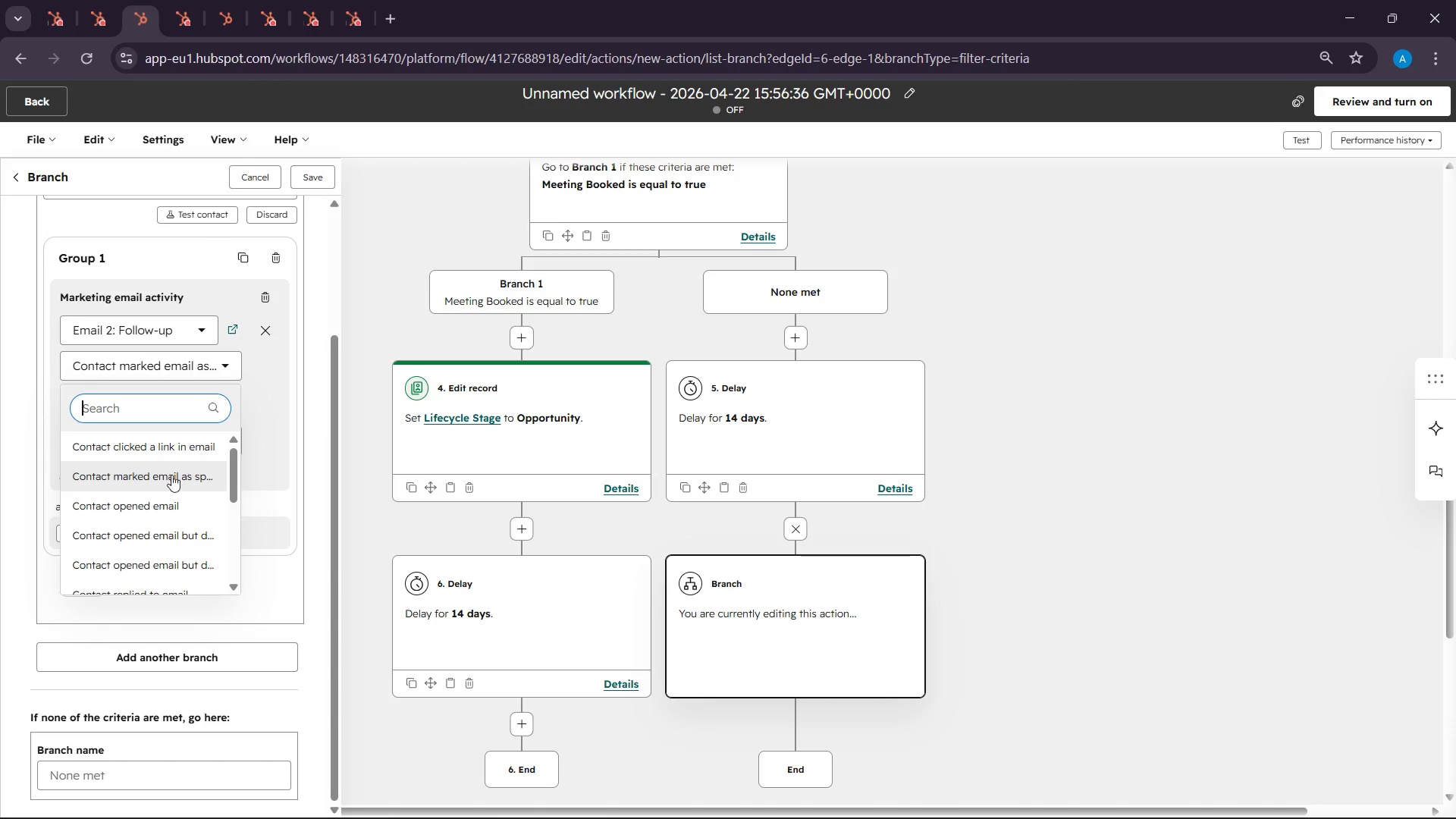 
scroll: coordinate [171, 489], scroll_direction: up, amount: 3.0
 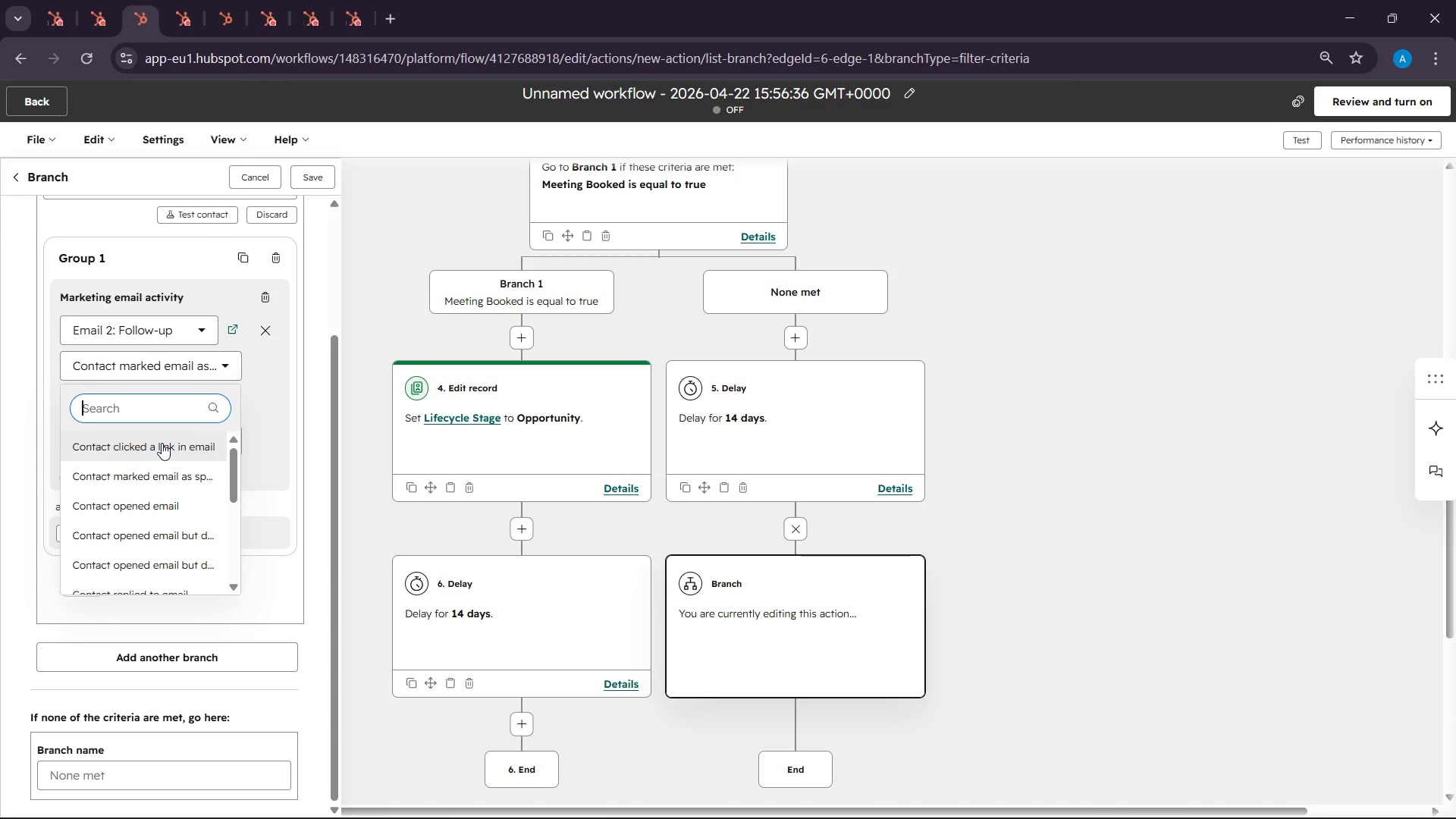 
left_click([162, 443])
 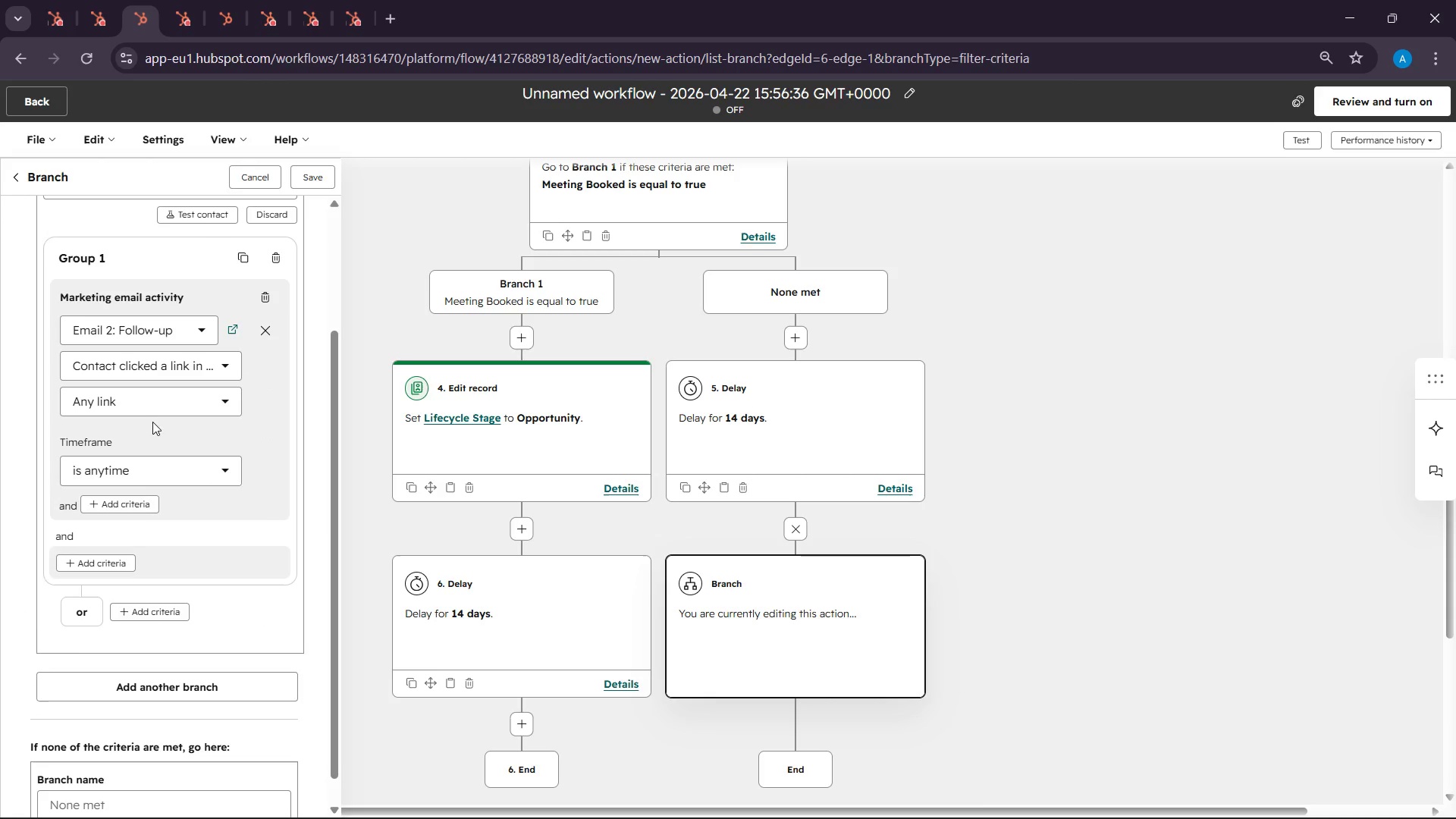 
left_click([152, 411])
 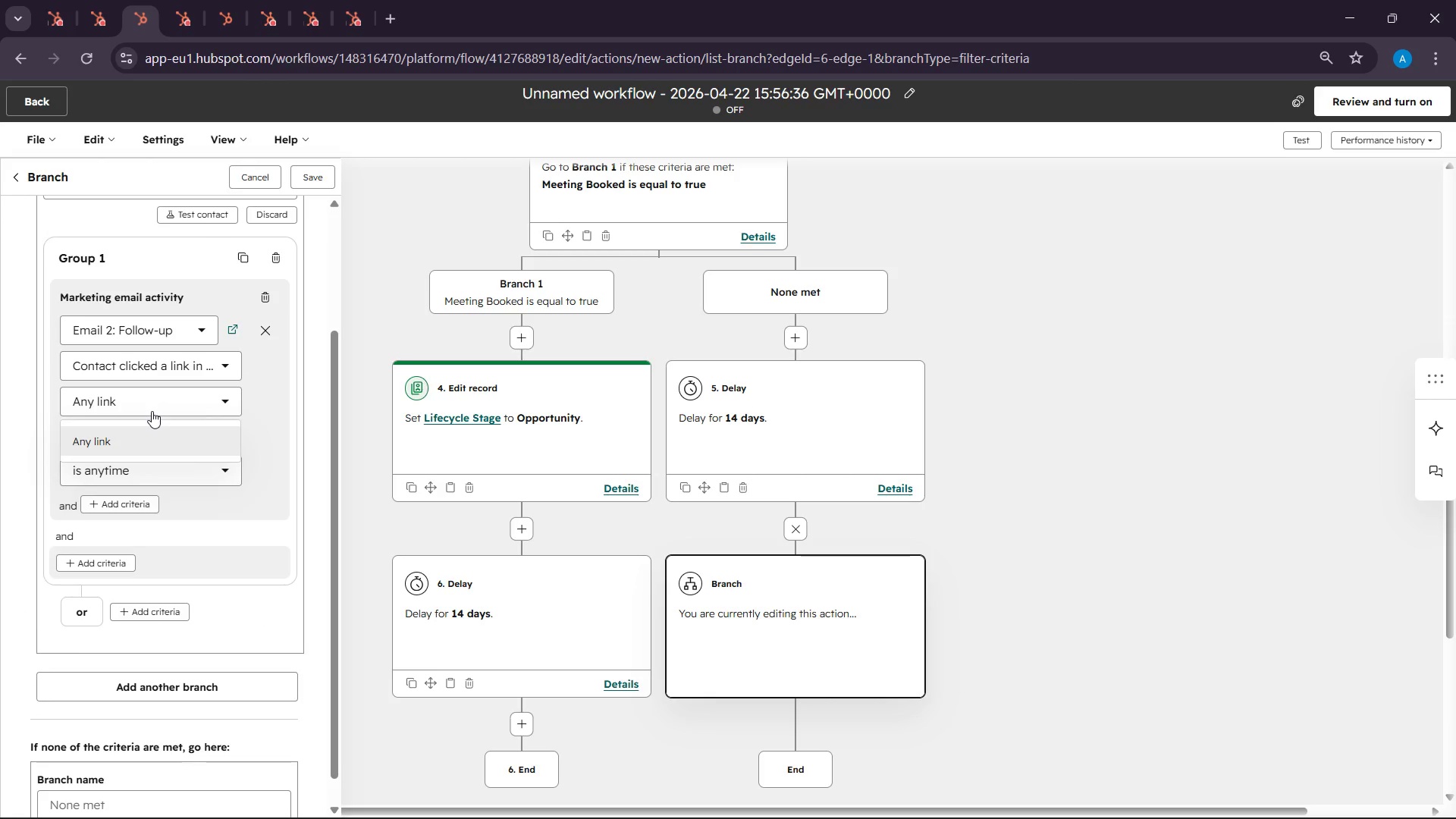 
left_click([152, 411])
 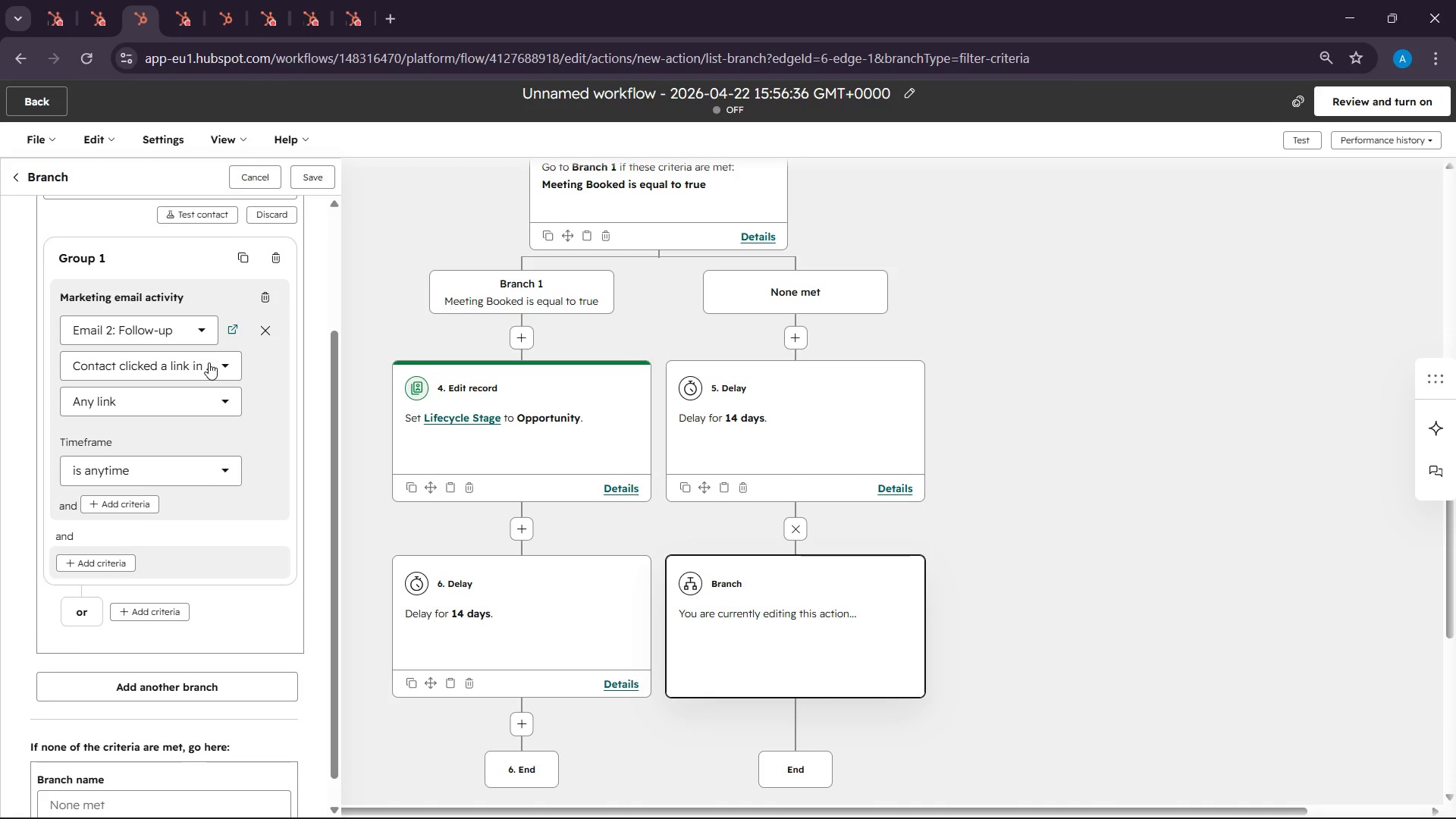 
left_click([209, 362])
 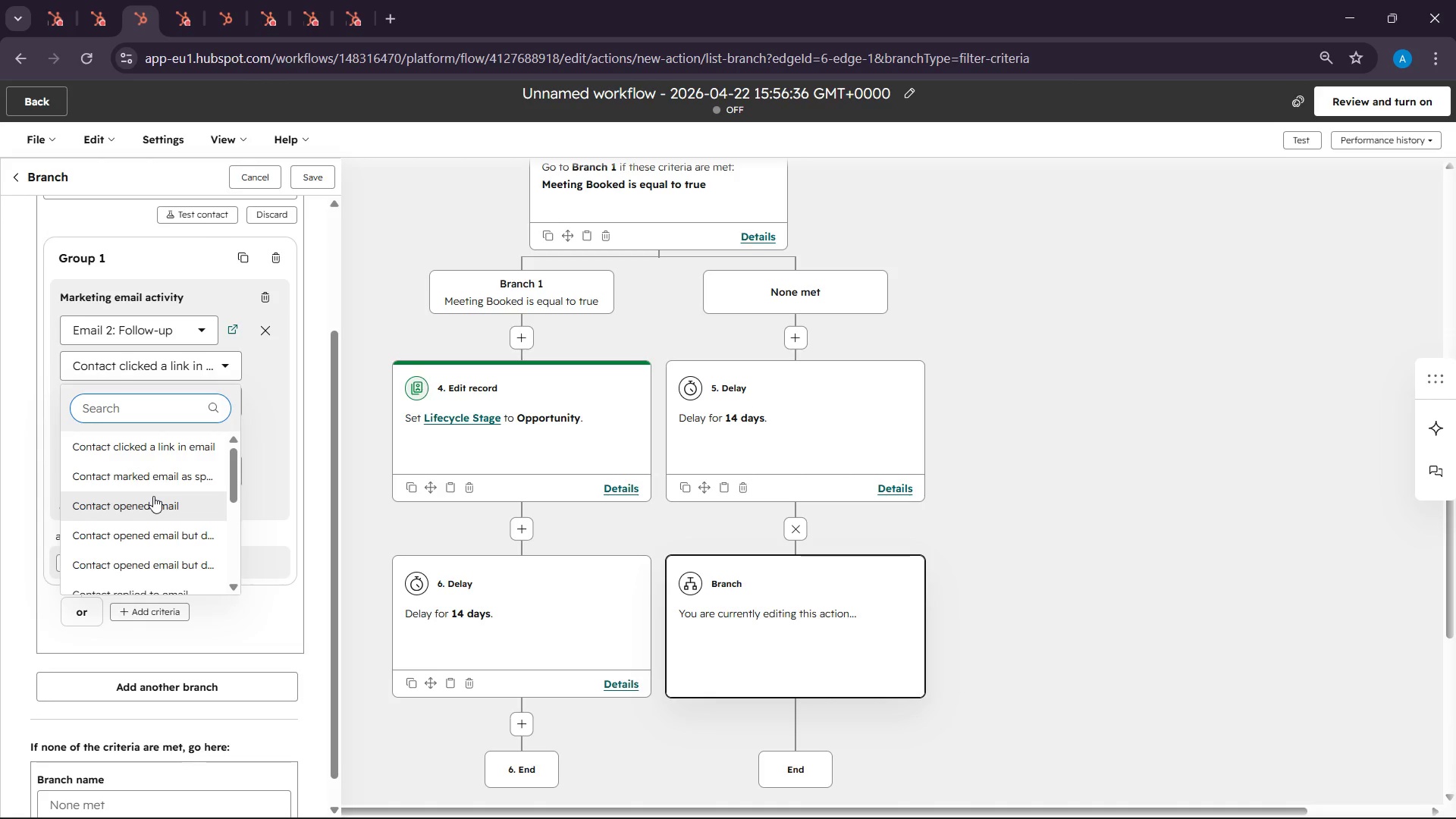 
left_click([153, 496])
 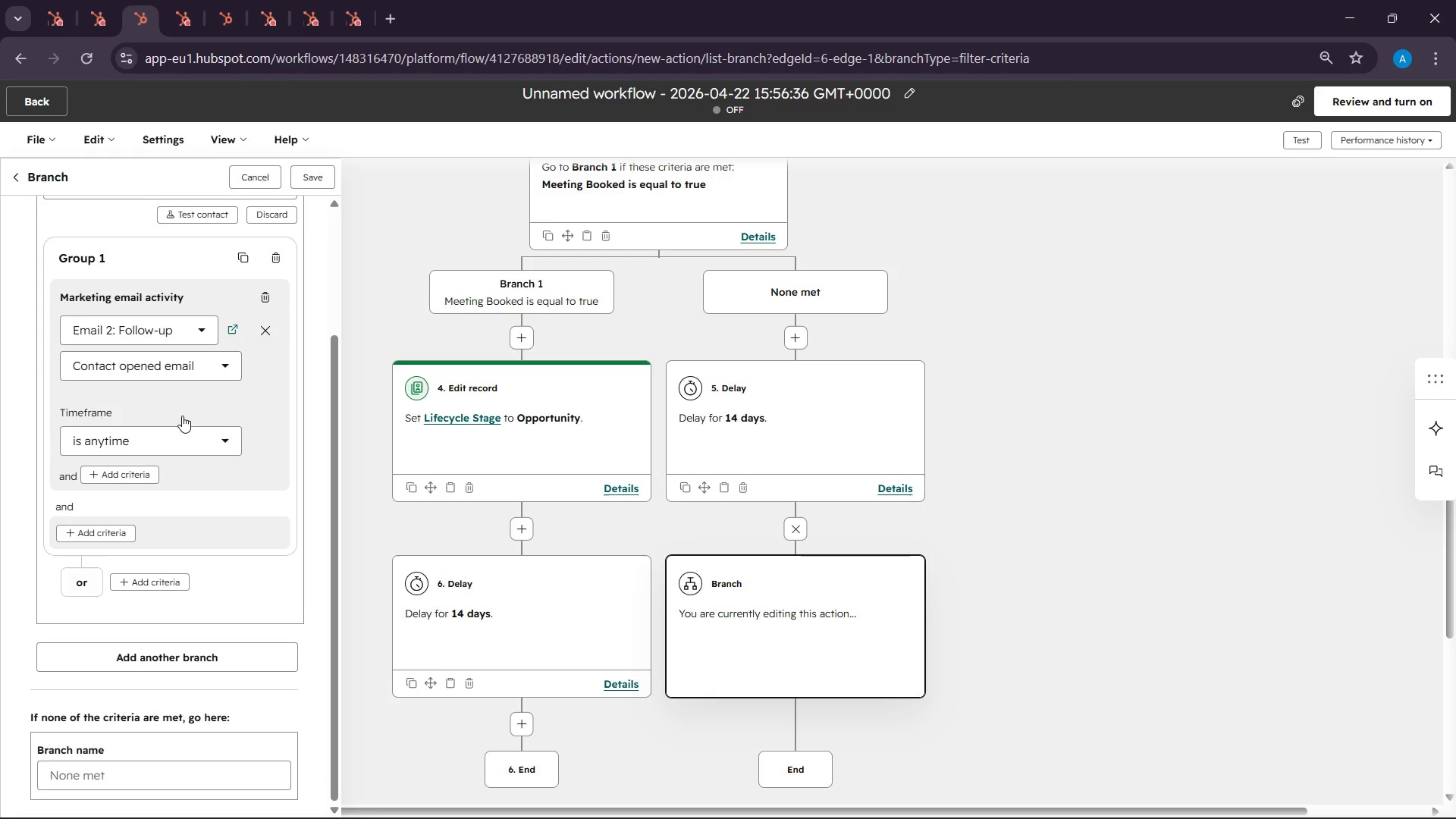 
scroll: coordinate [182, 416], scroll_direction: up, amount: 3.0
 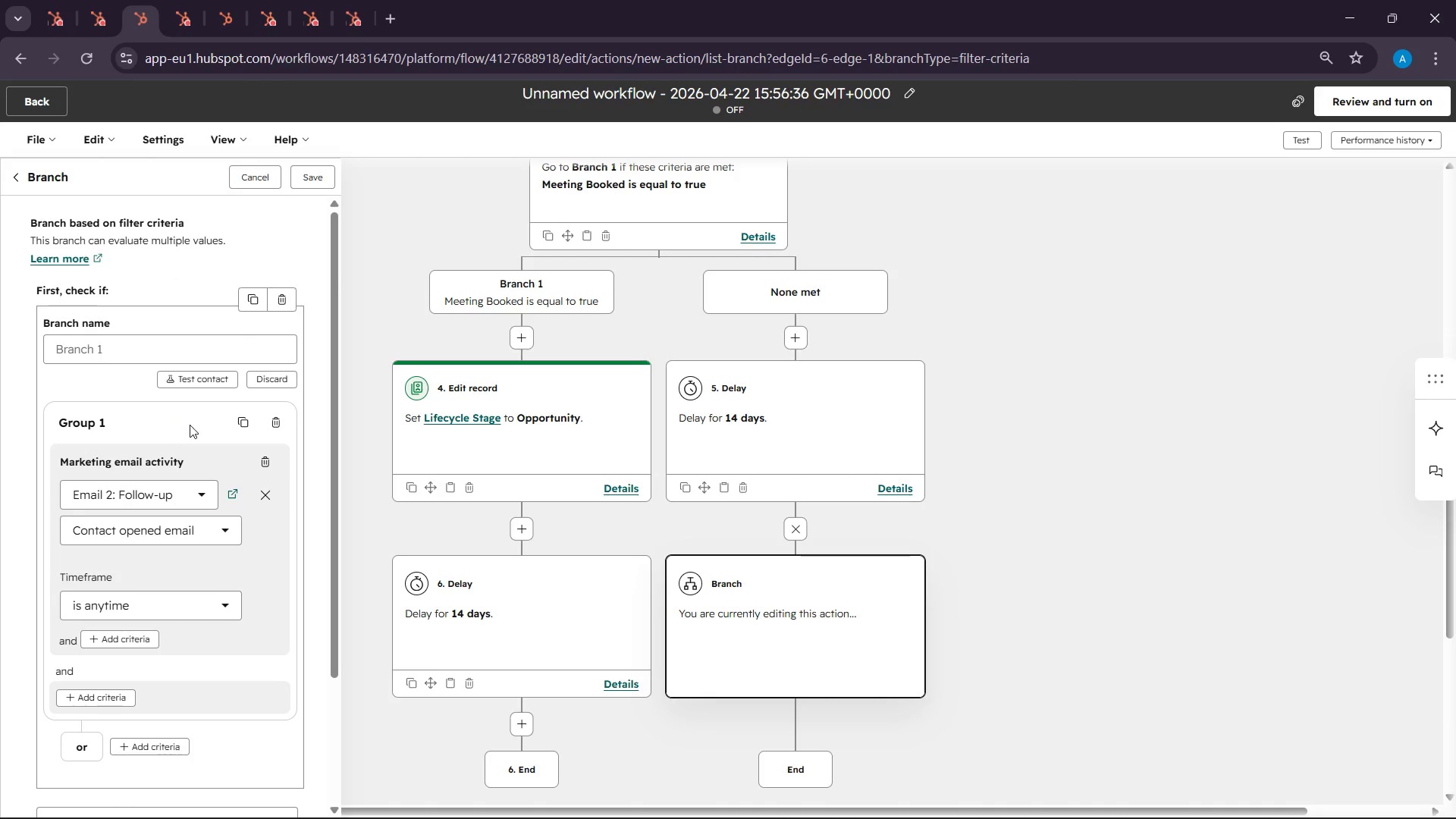 
scroll: coordinate [913, 479], scroll_direction: down, amount: 7.0
 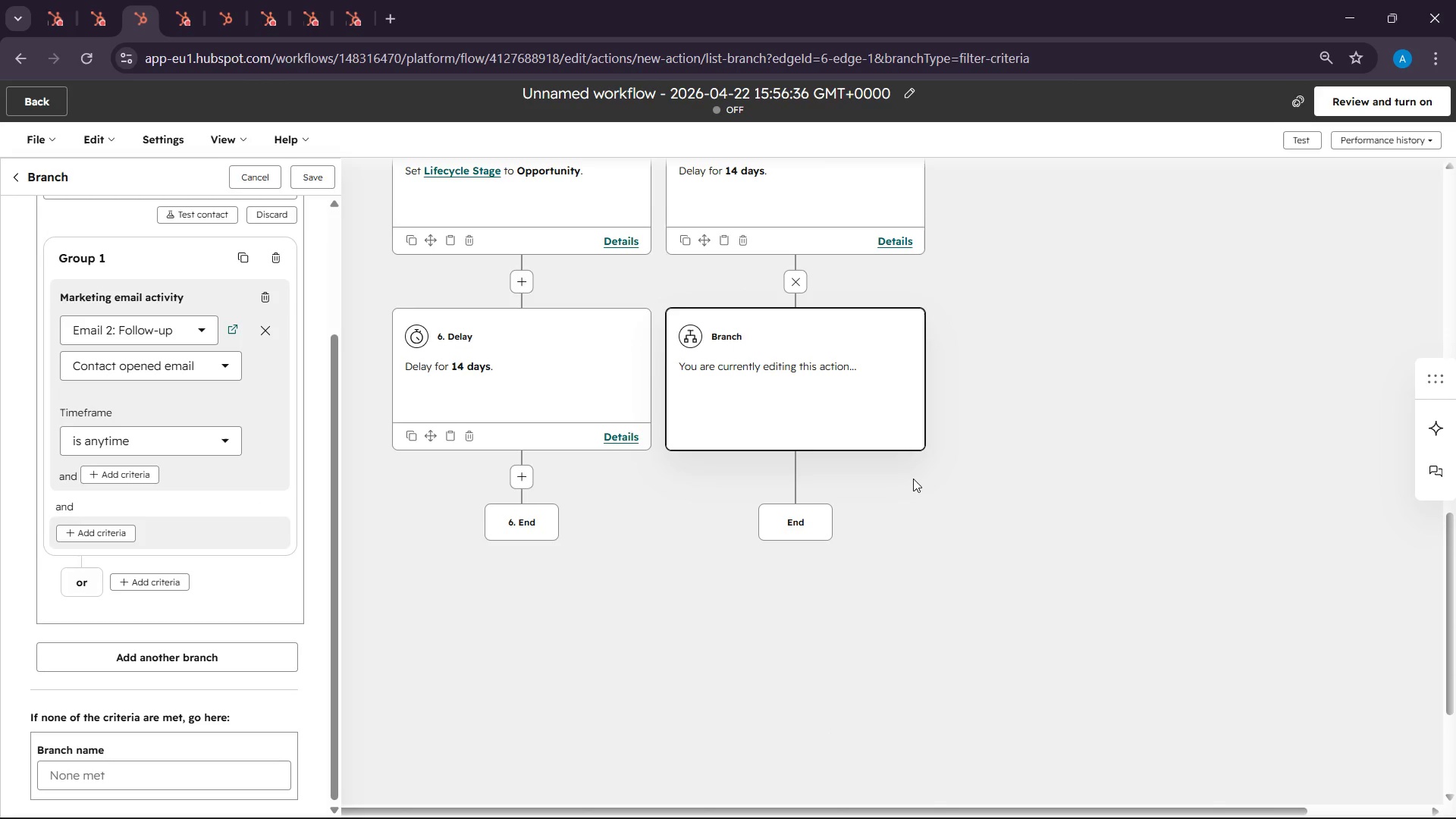 
scroll: coordinate [913, 479], scroll_direction: up, amount: 2.0
 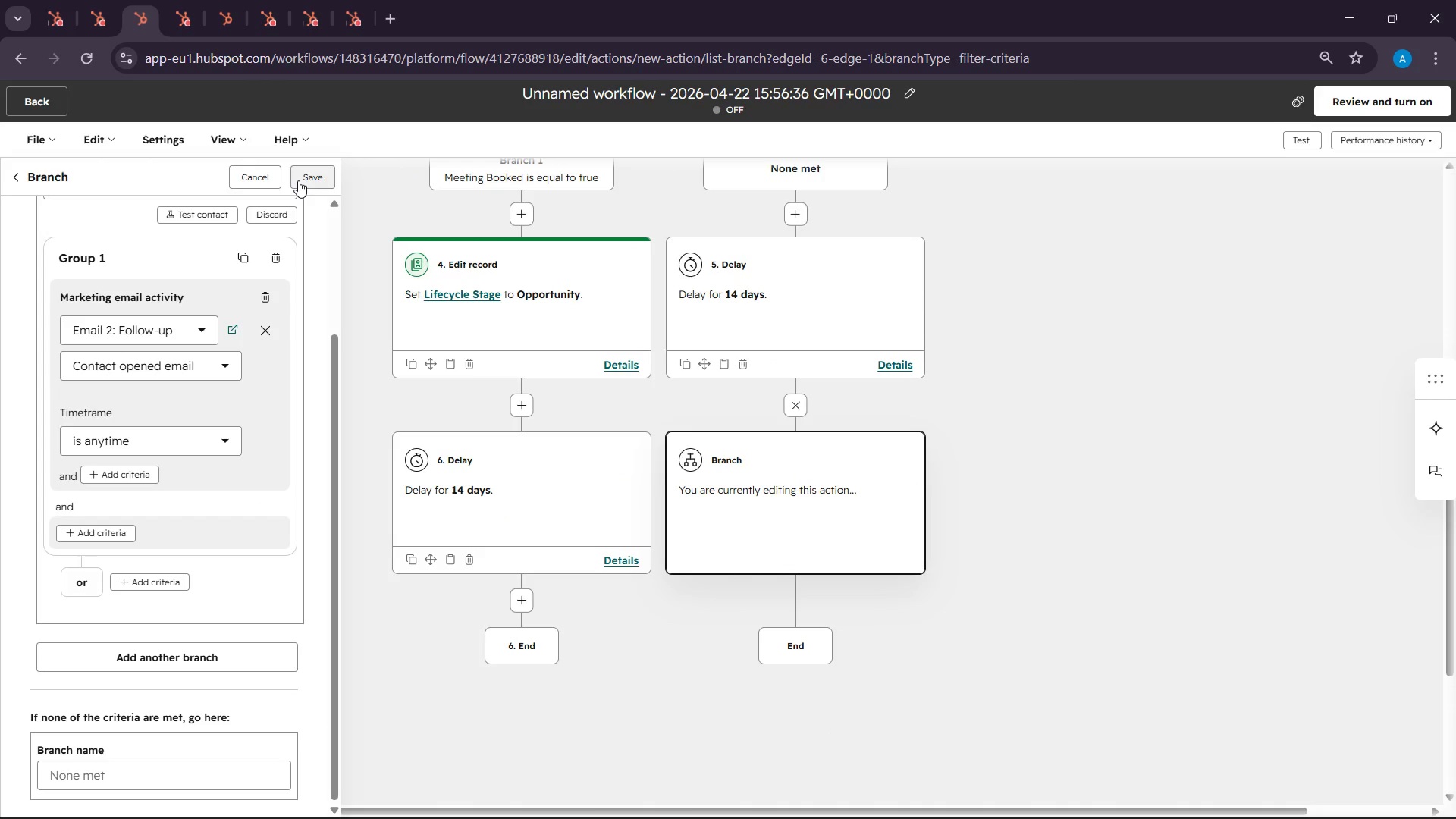 
wait(7.78)
 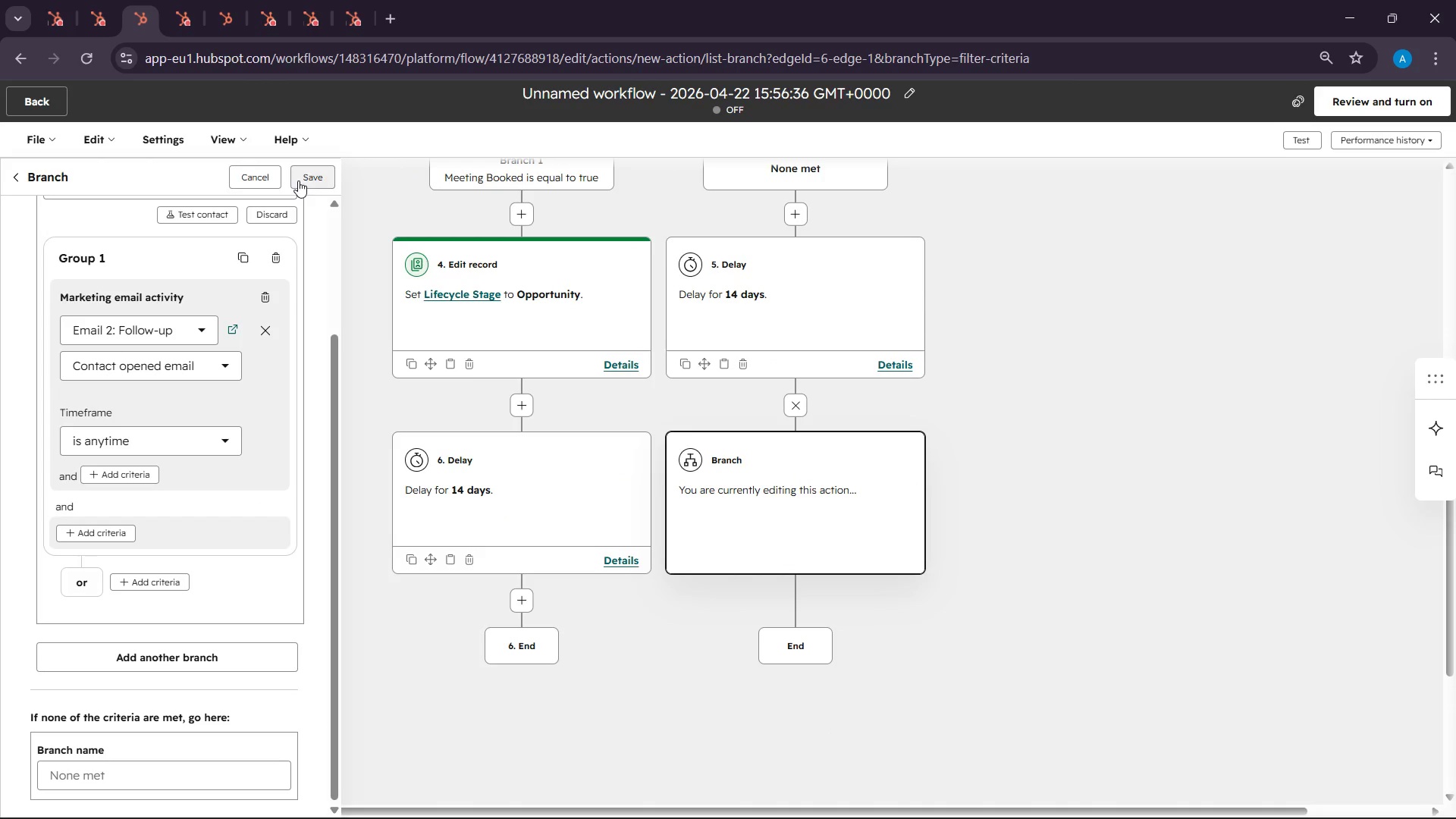 
left_click([312, 177])
 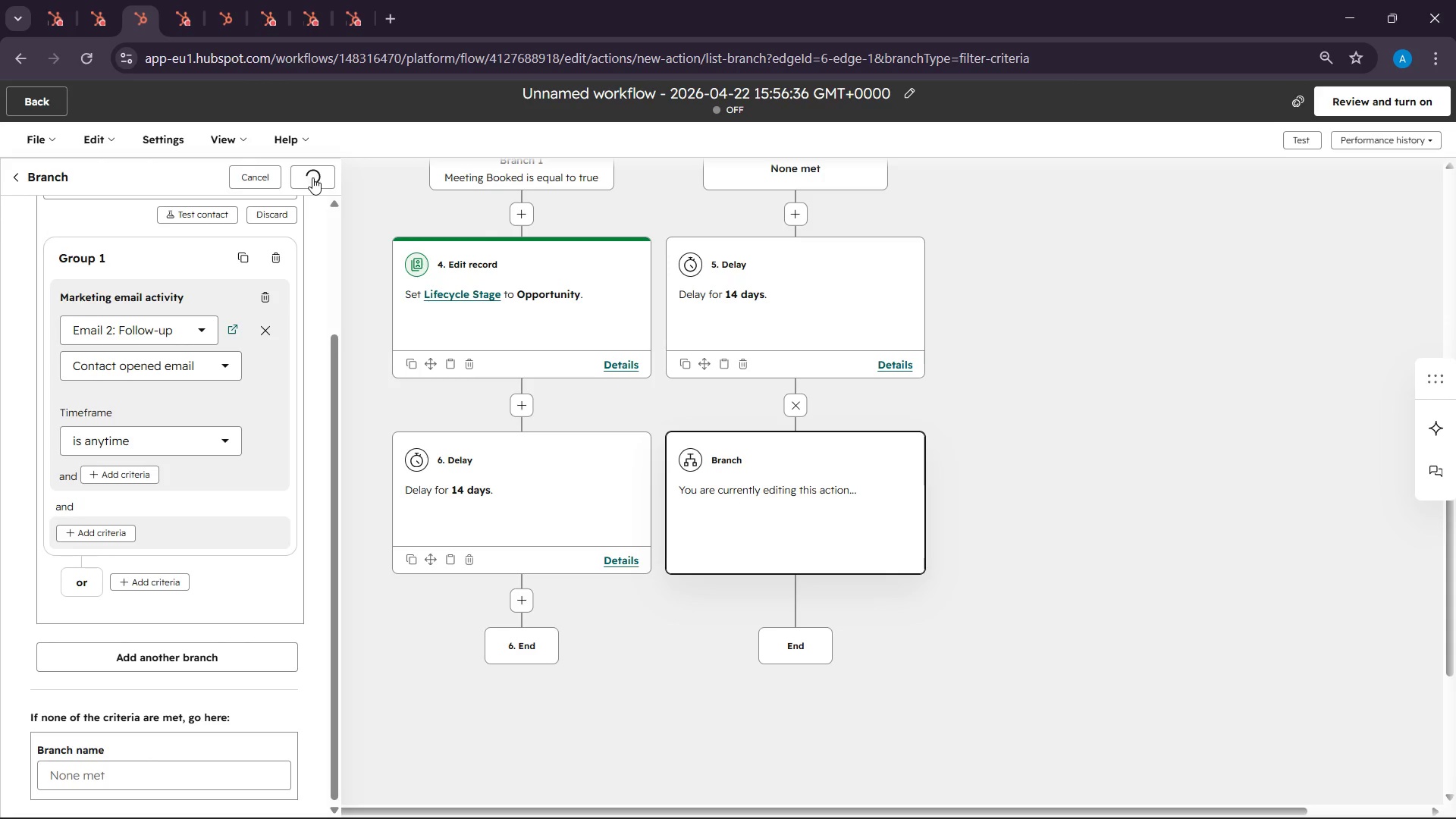 
wait(9.58)
 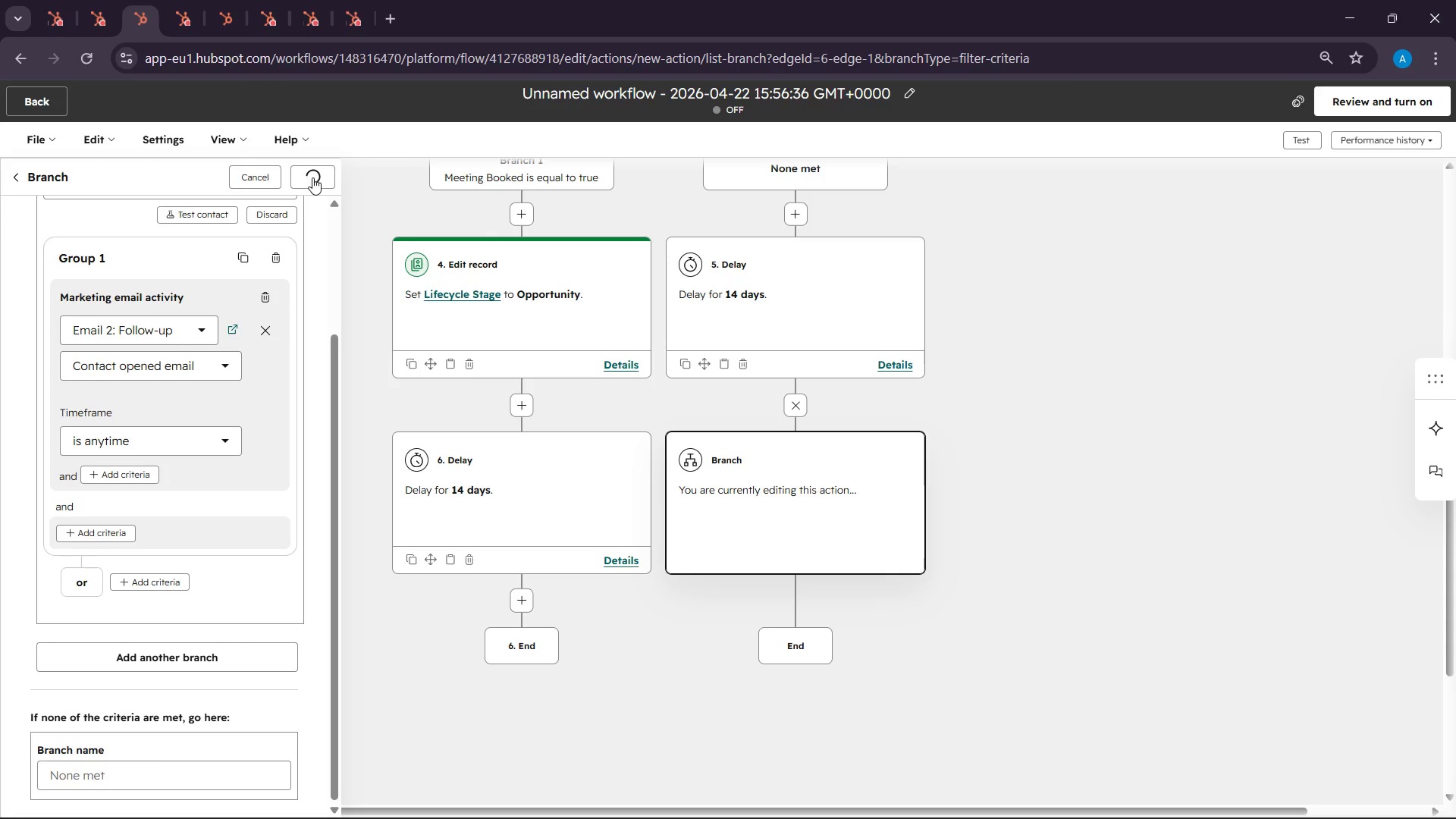 
scroll: coordinate [979, 403], scroll_direction: down, amount: 3.0
 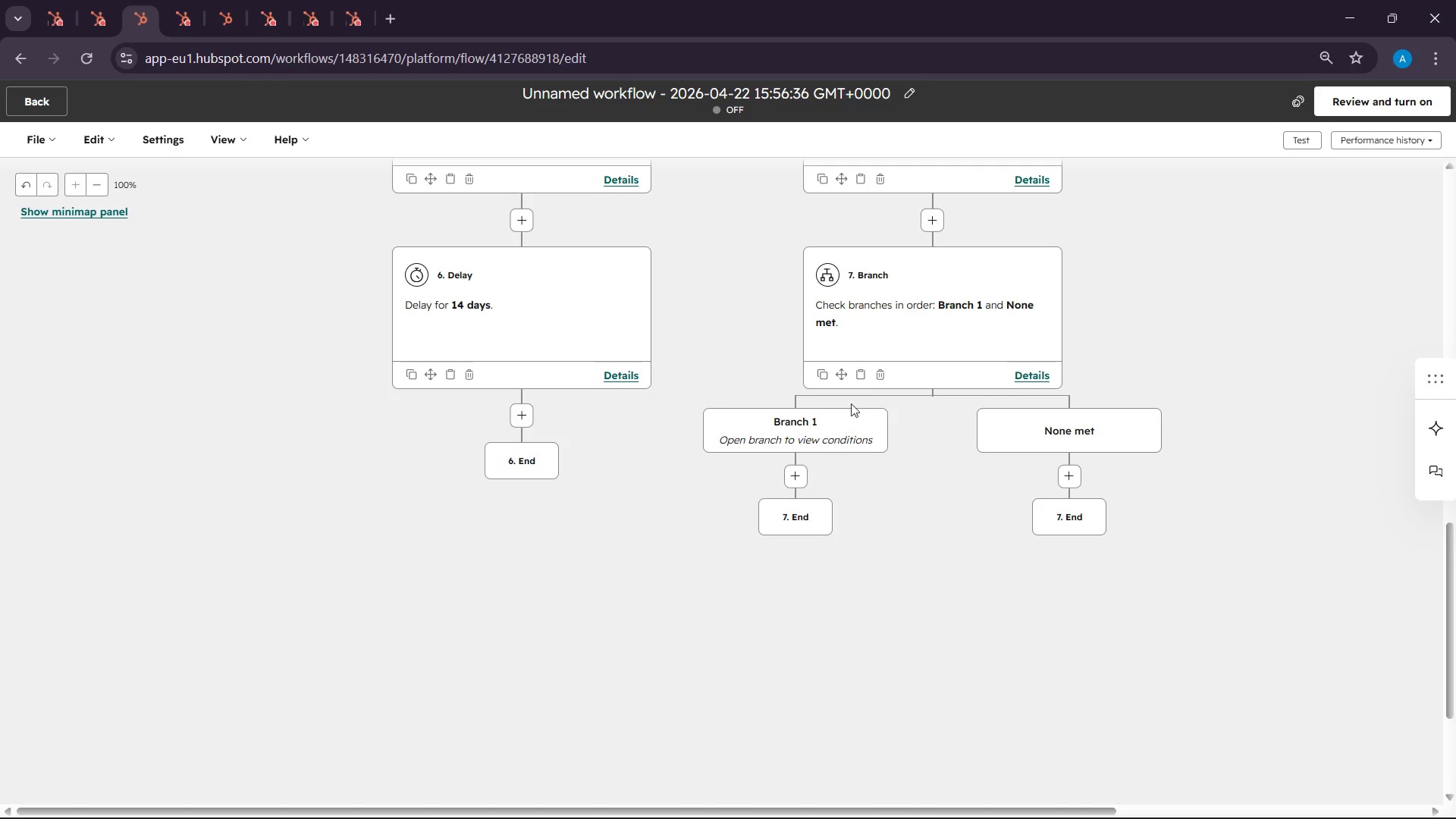 
mouse_move([940, 312])
 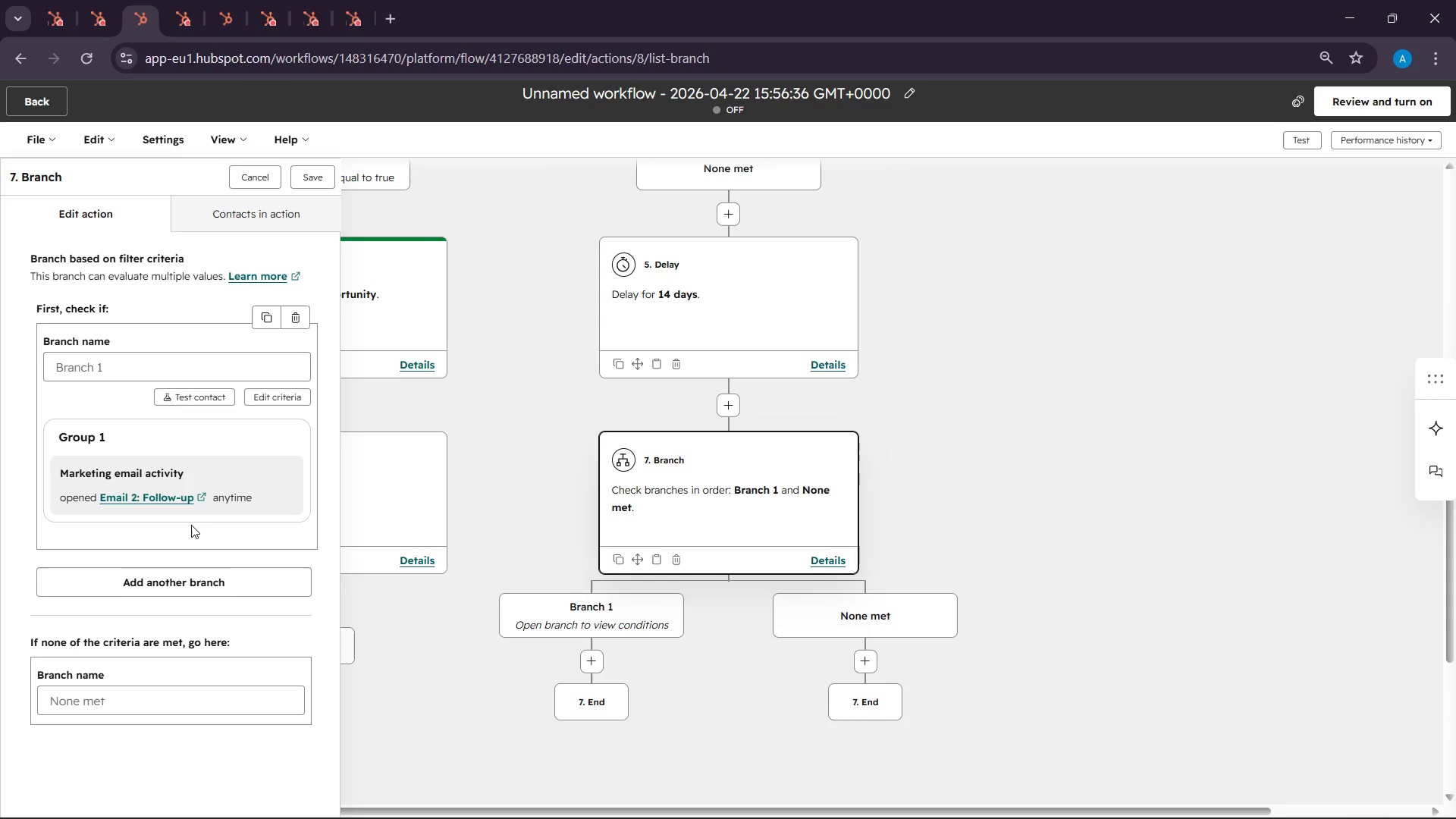 
left_click([247, 466])
 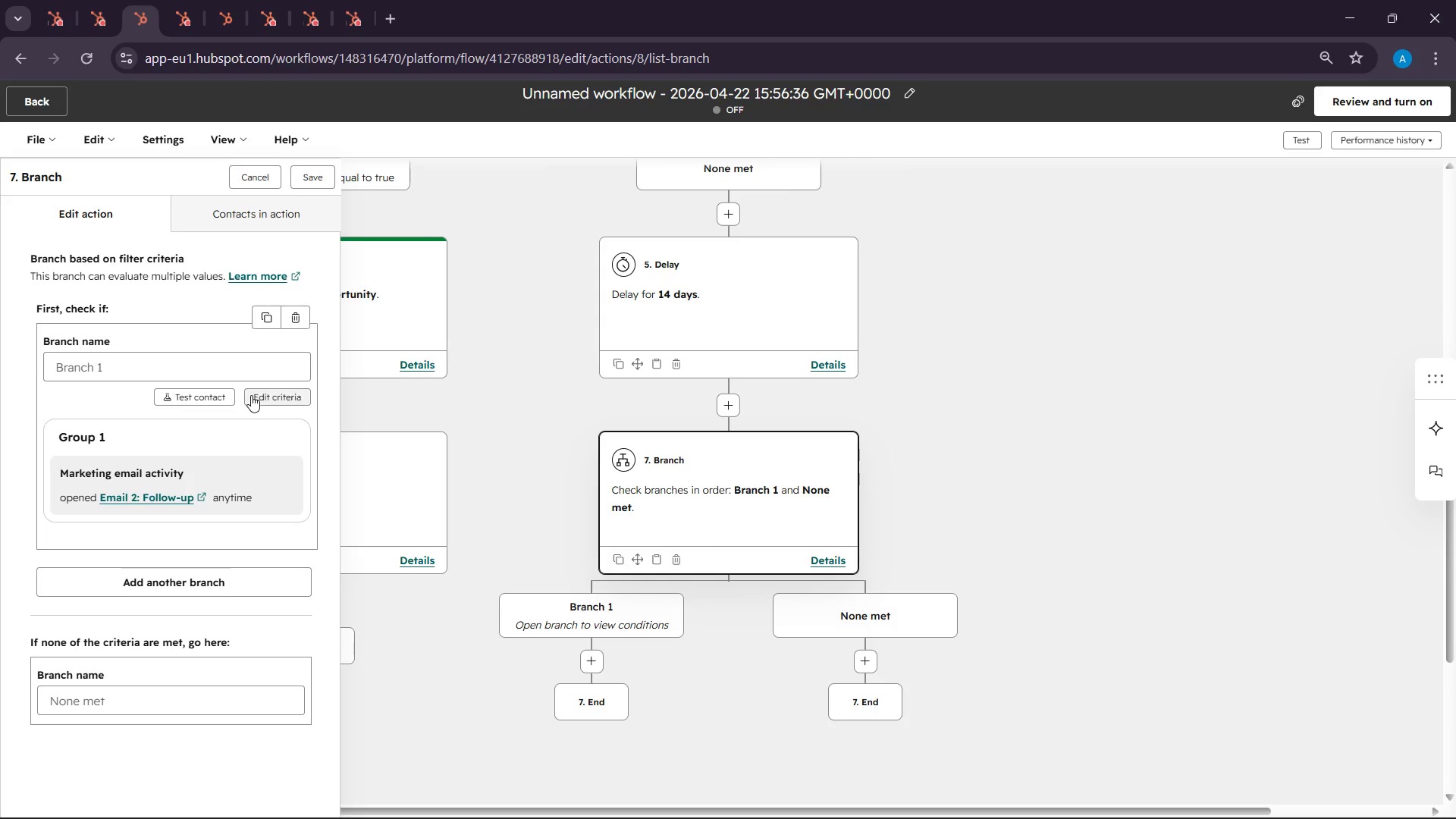 
left_click([251, 395])
 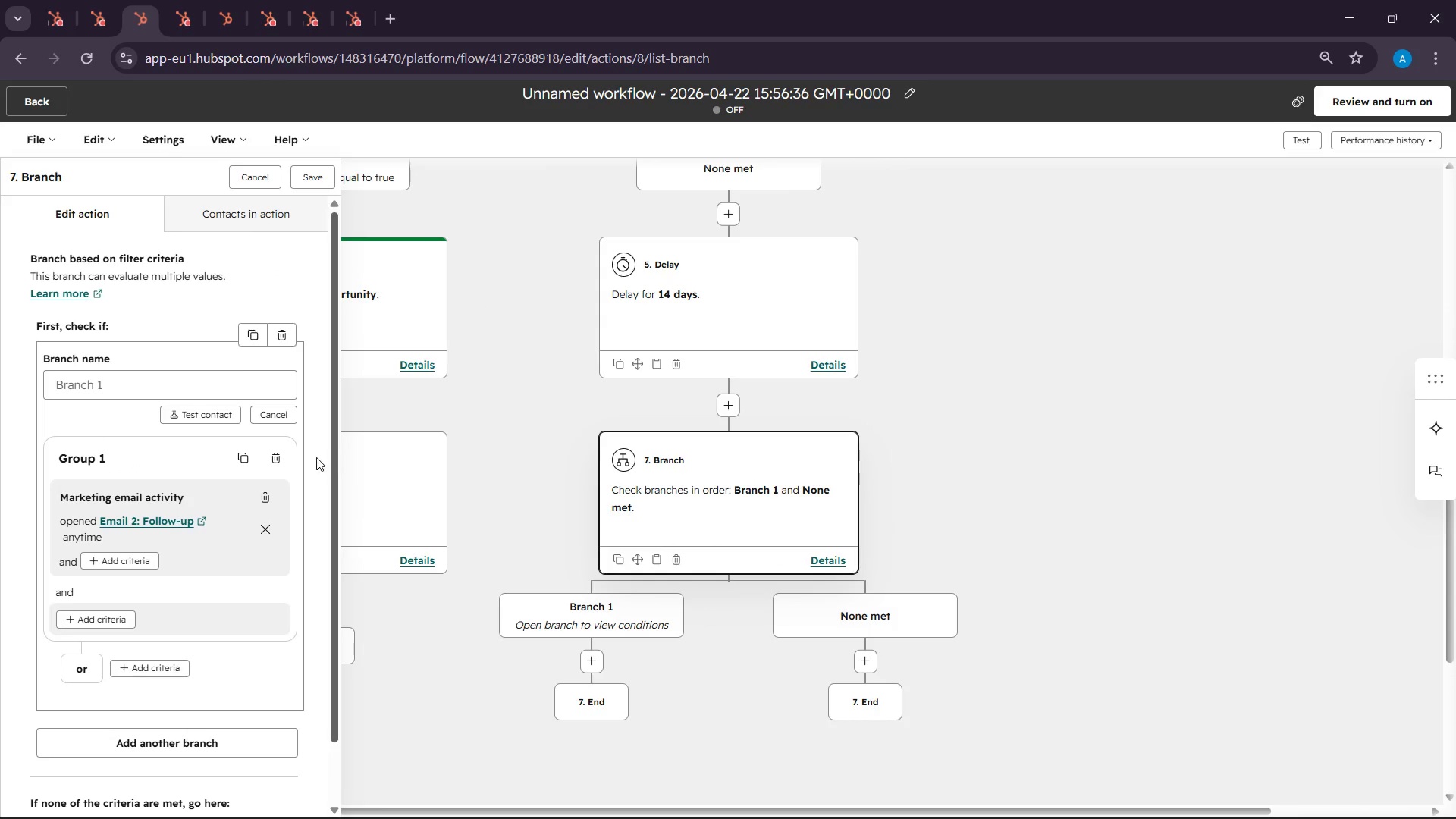 
scroll: coordinate [256, 463], scroll_direction: down, amount: 2.0
 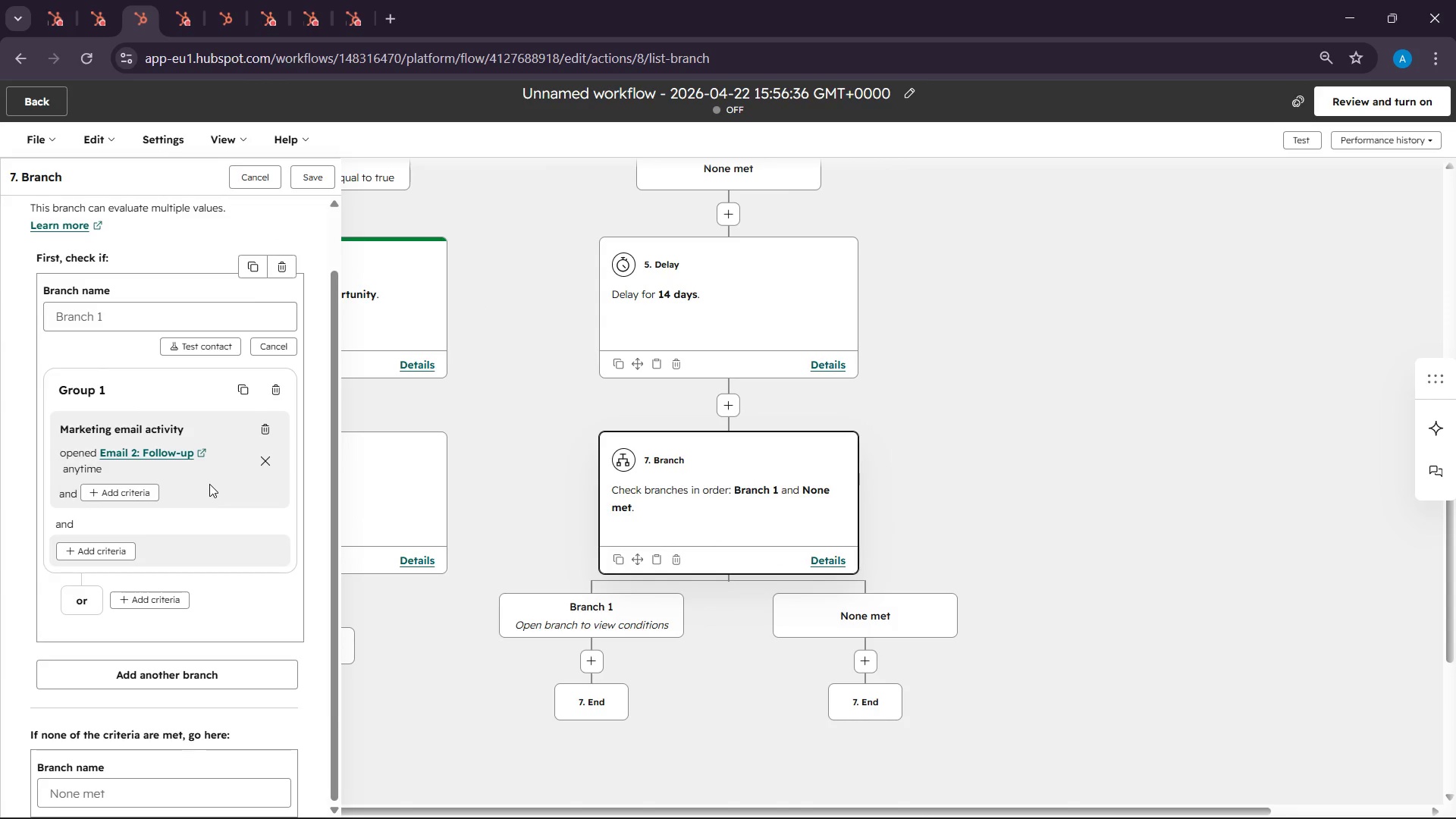 
left_click([209, 484])
 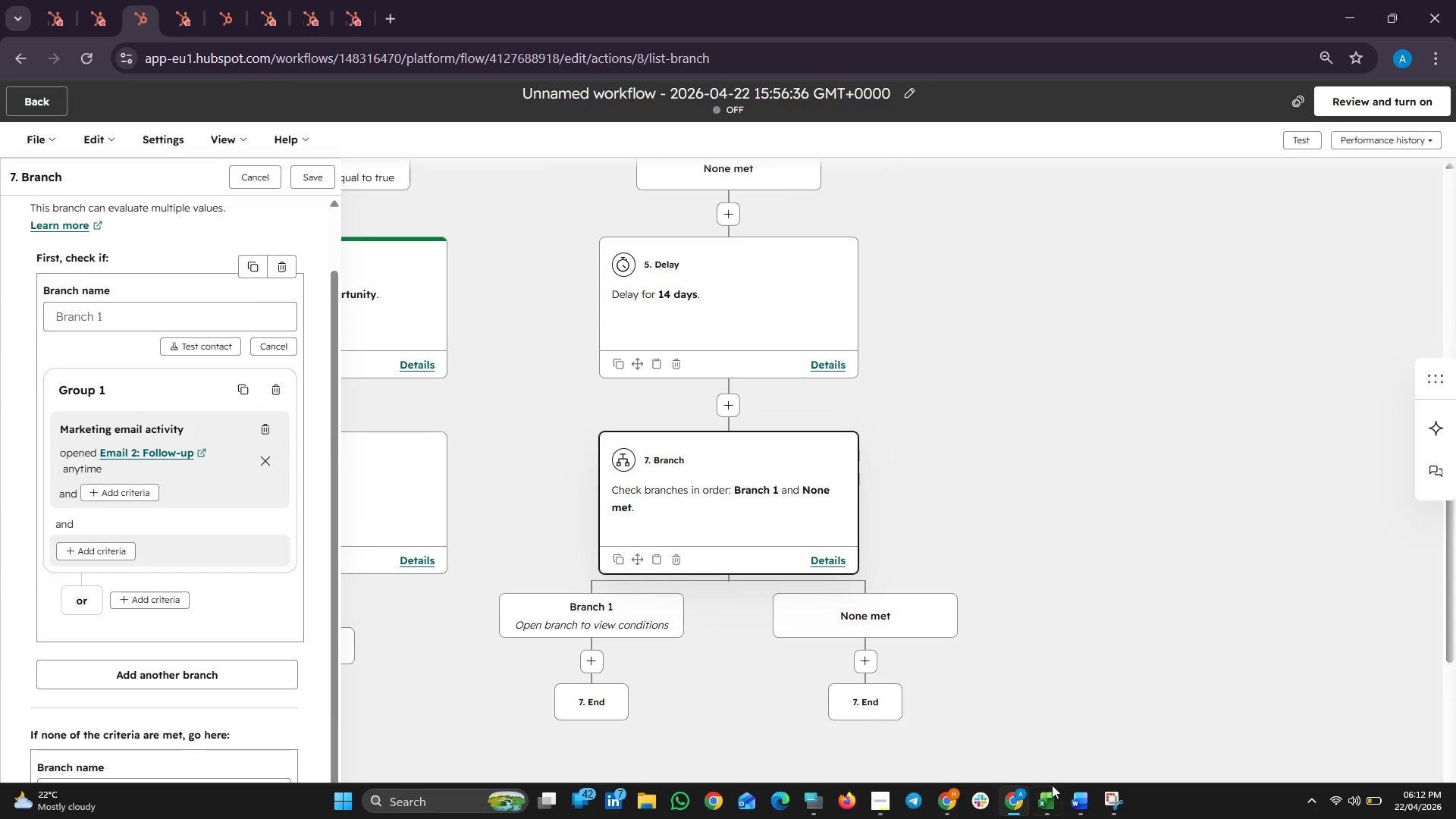 
scroll: coordinate [969, 632], scroll_direction: none, amount: 0.0
 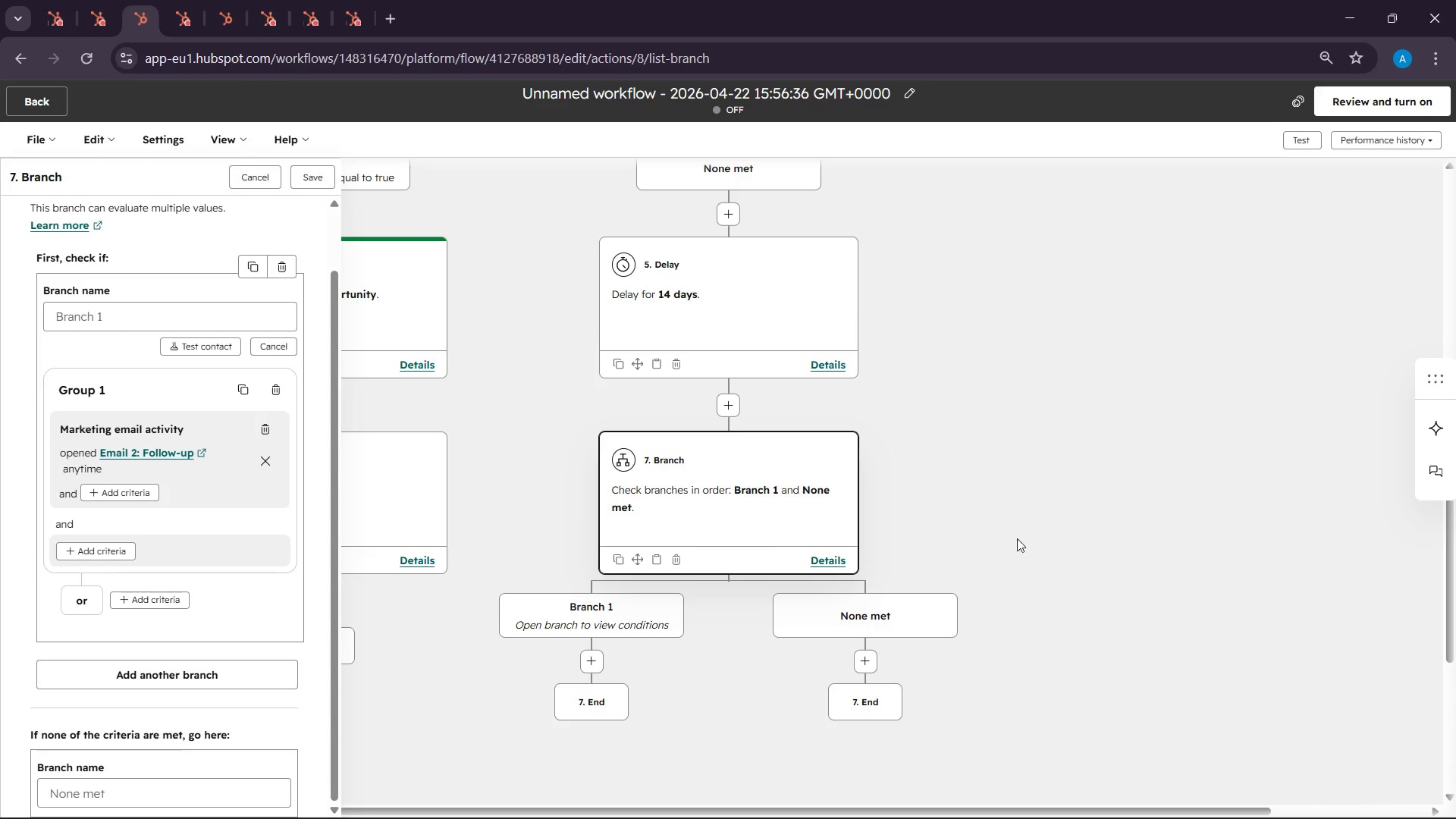 
scroll: coordinate [914, 516], scroll_direction: down, amount: 1.0
 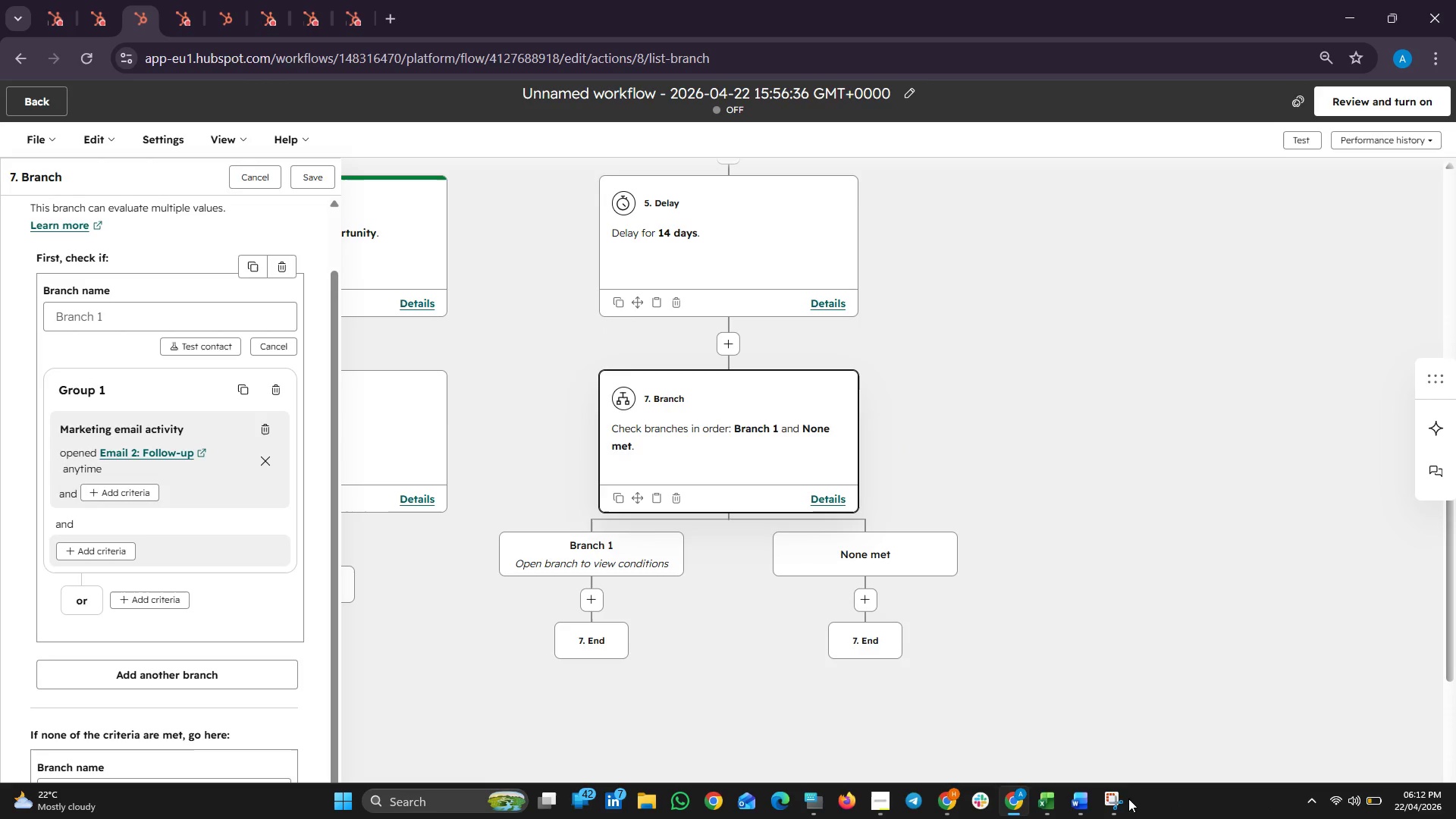 
left_click([1122, 799])
 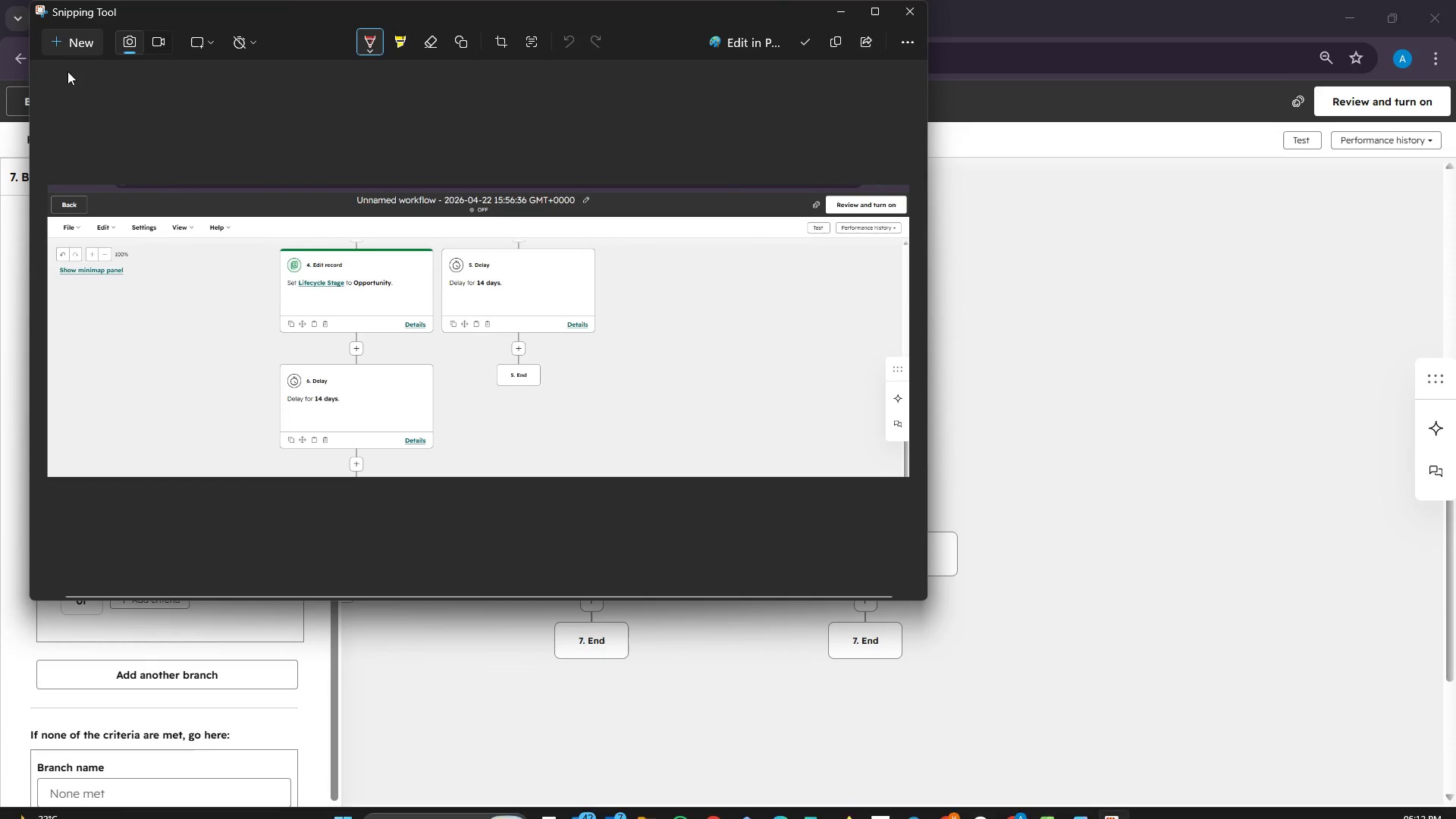 
left_click([66, 48])
 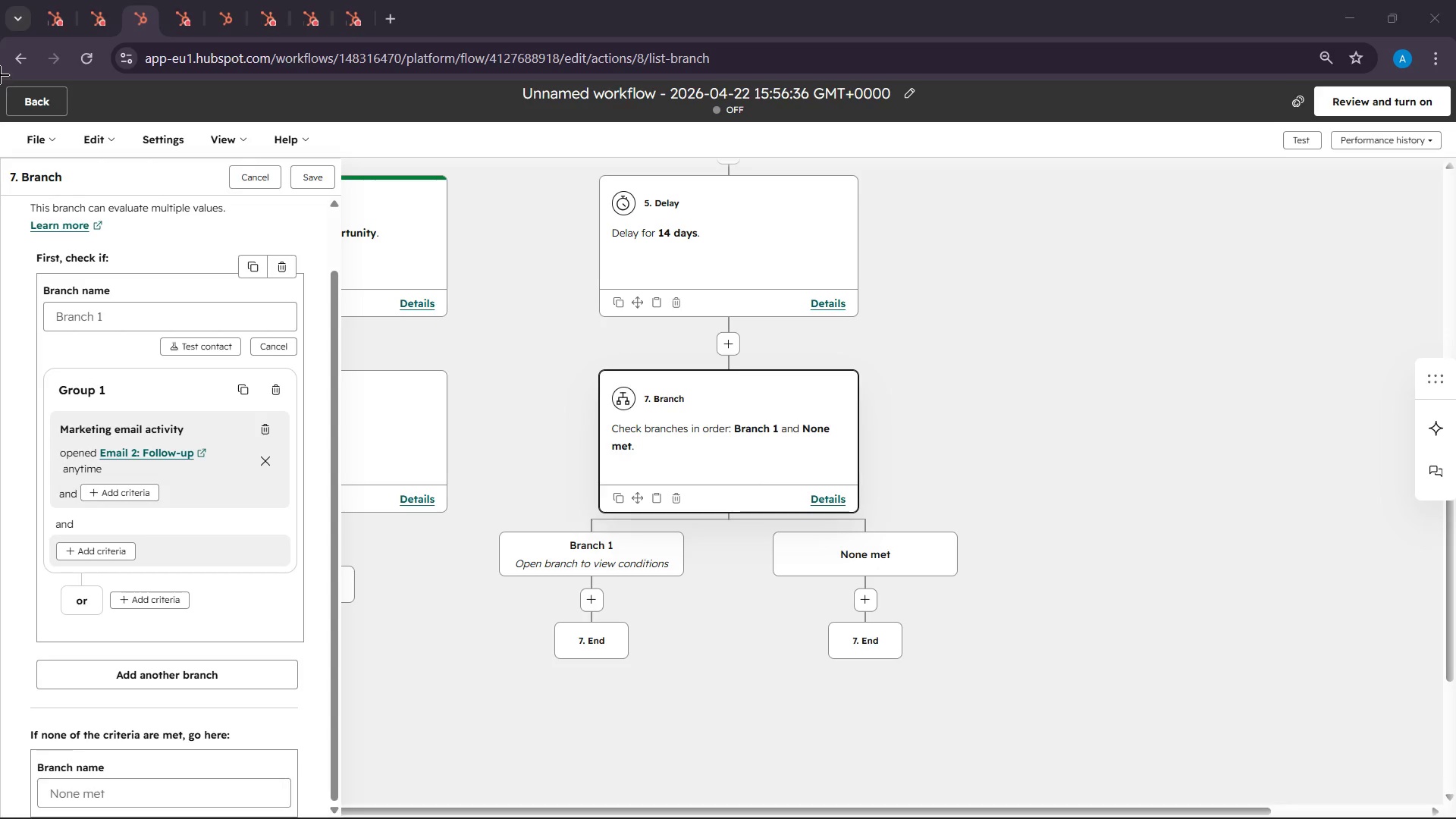 
left_click_drag(start_coordinate=[0, 73], to_coordinate=[1123, 701])
 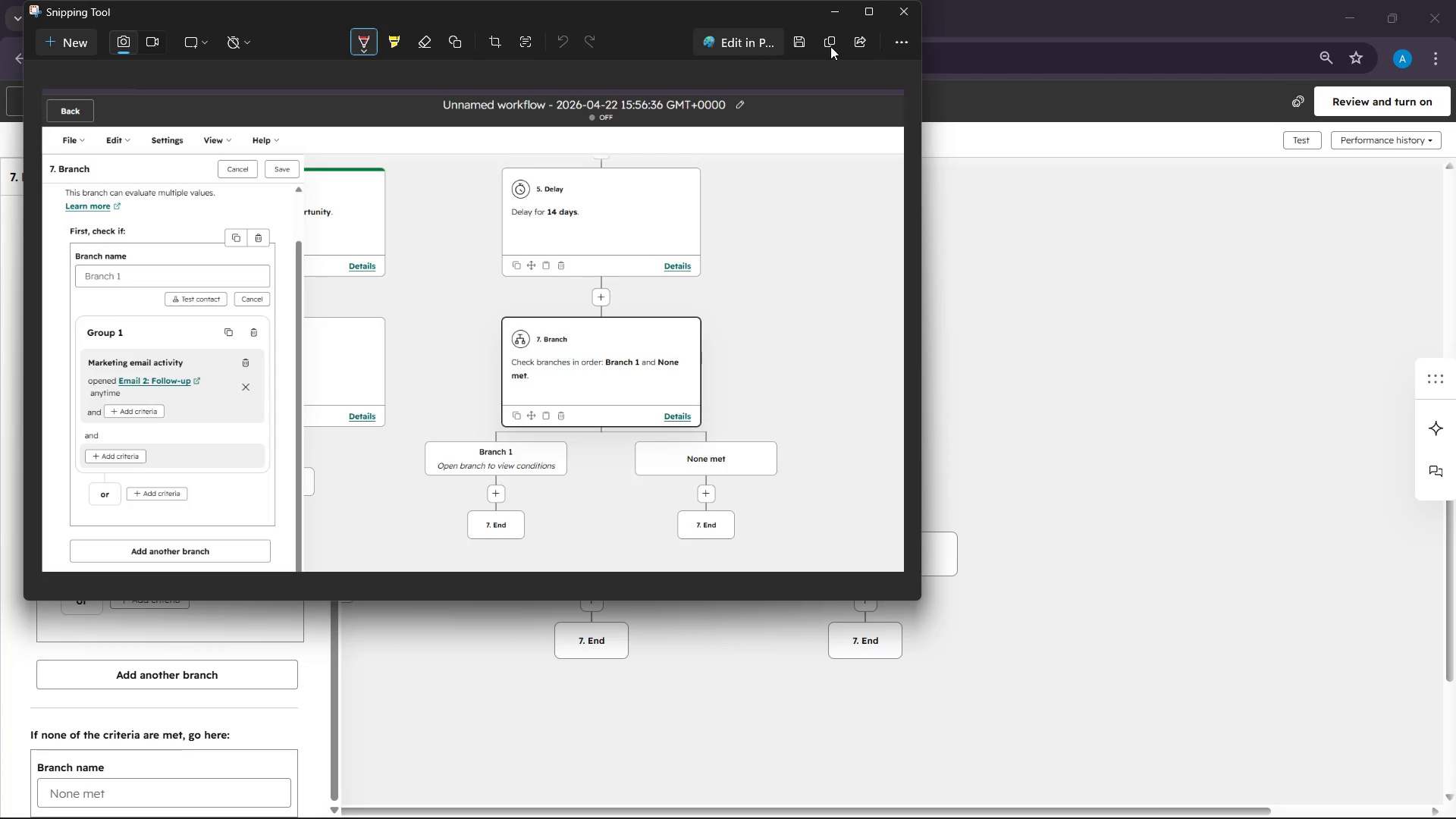 
wait(7.52)
 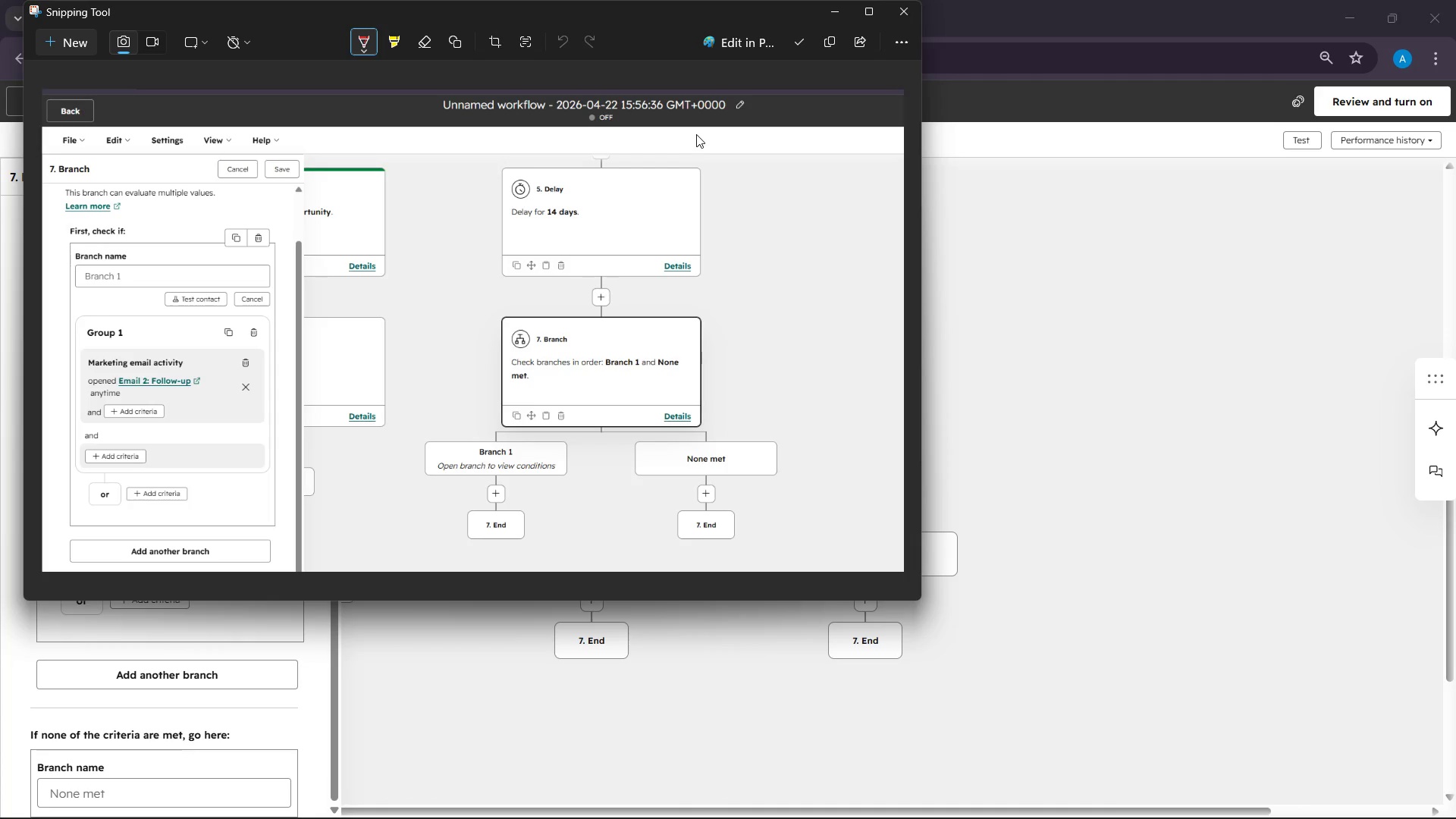 
left_click([833, 49])
 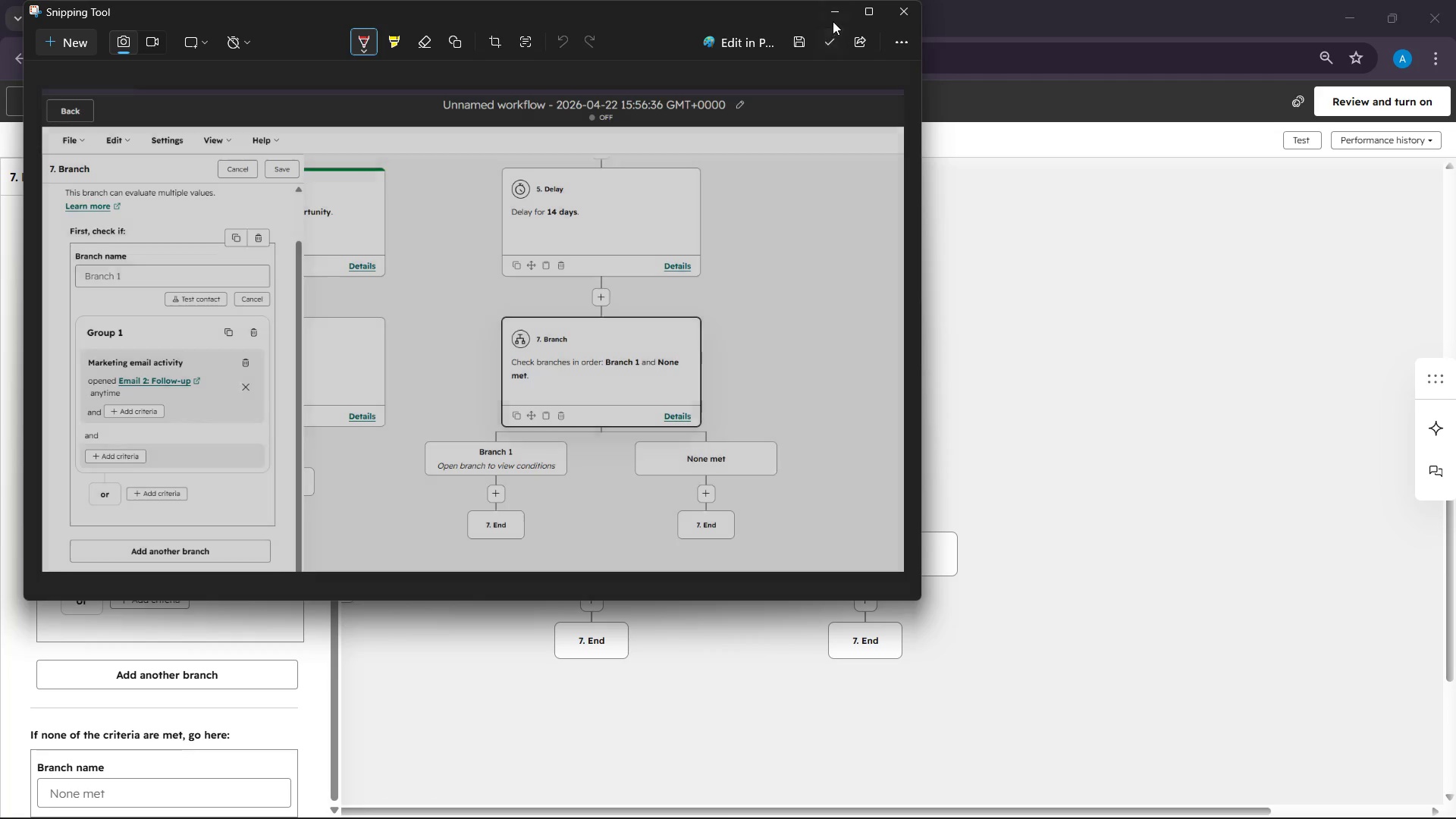 
left_click([833, 19])
 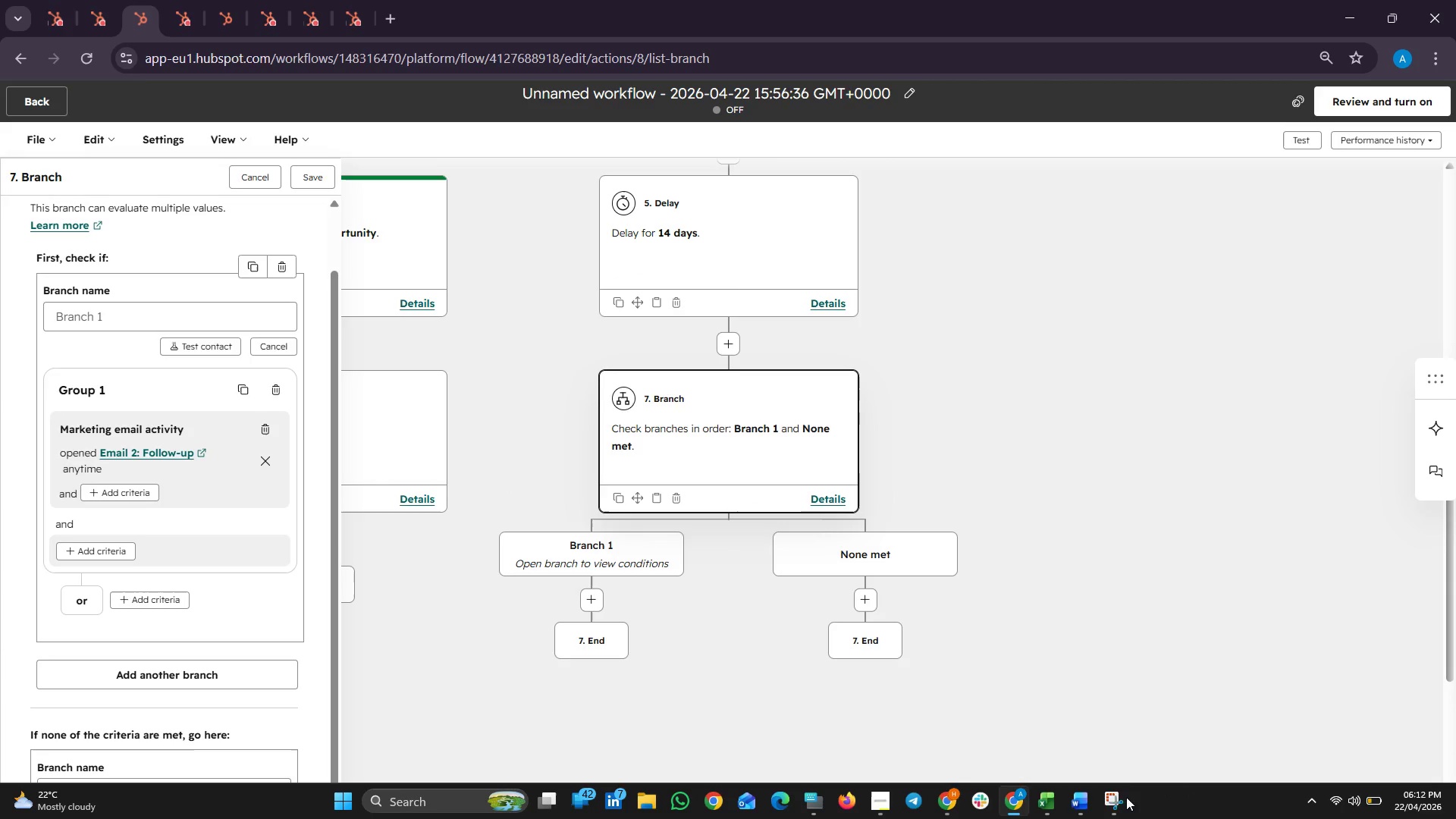 
left_click([1087, 799])
 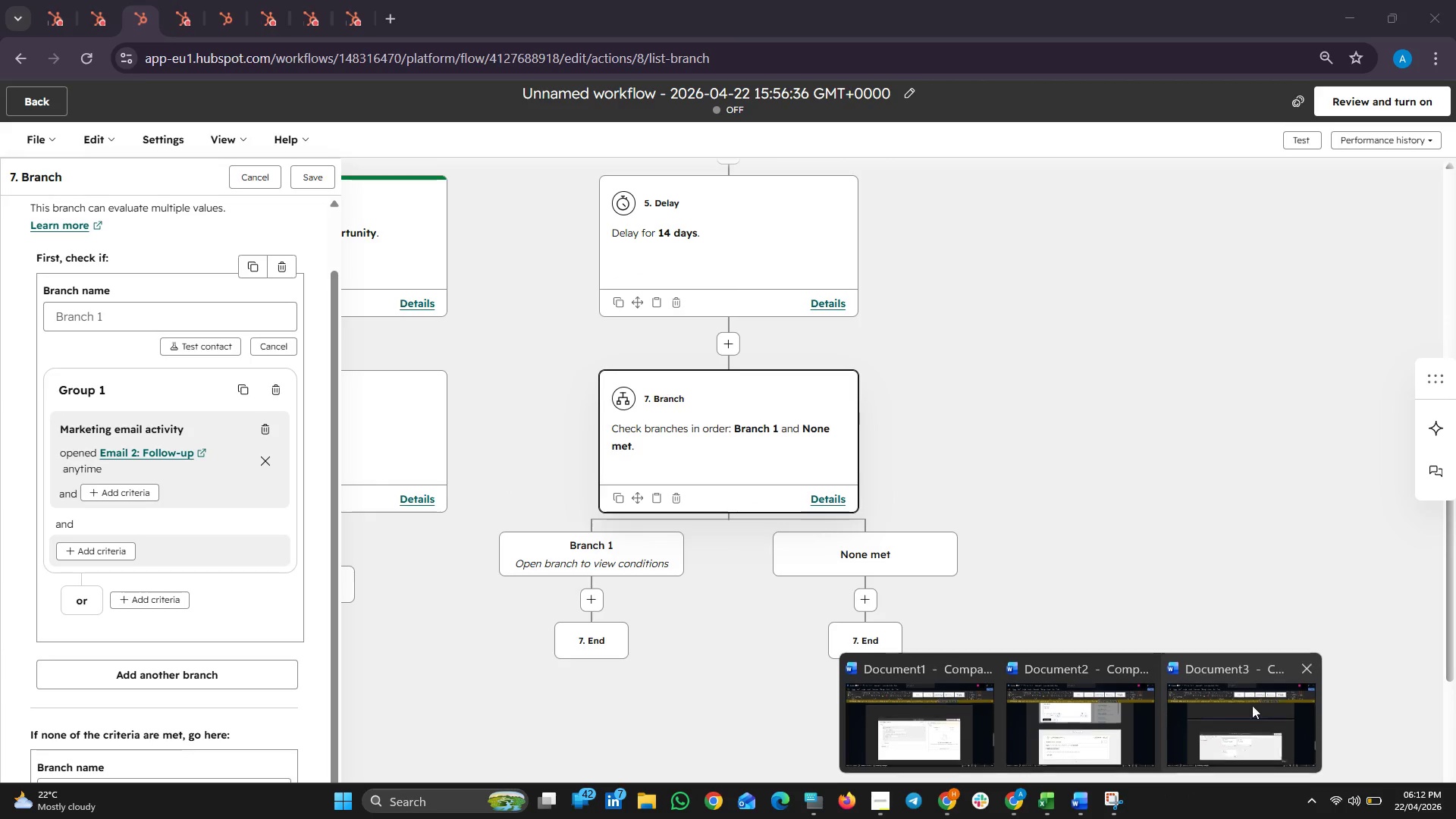 
left_click([1275, 701])
 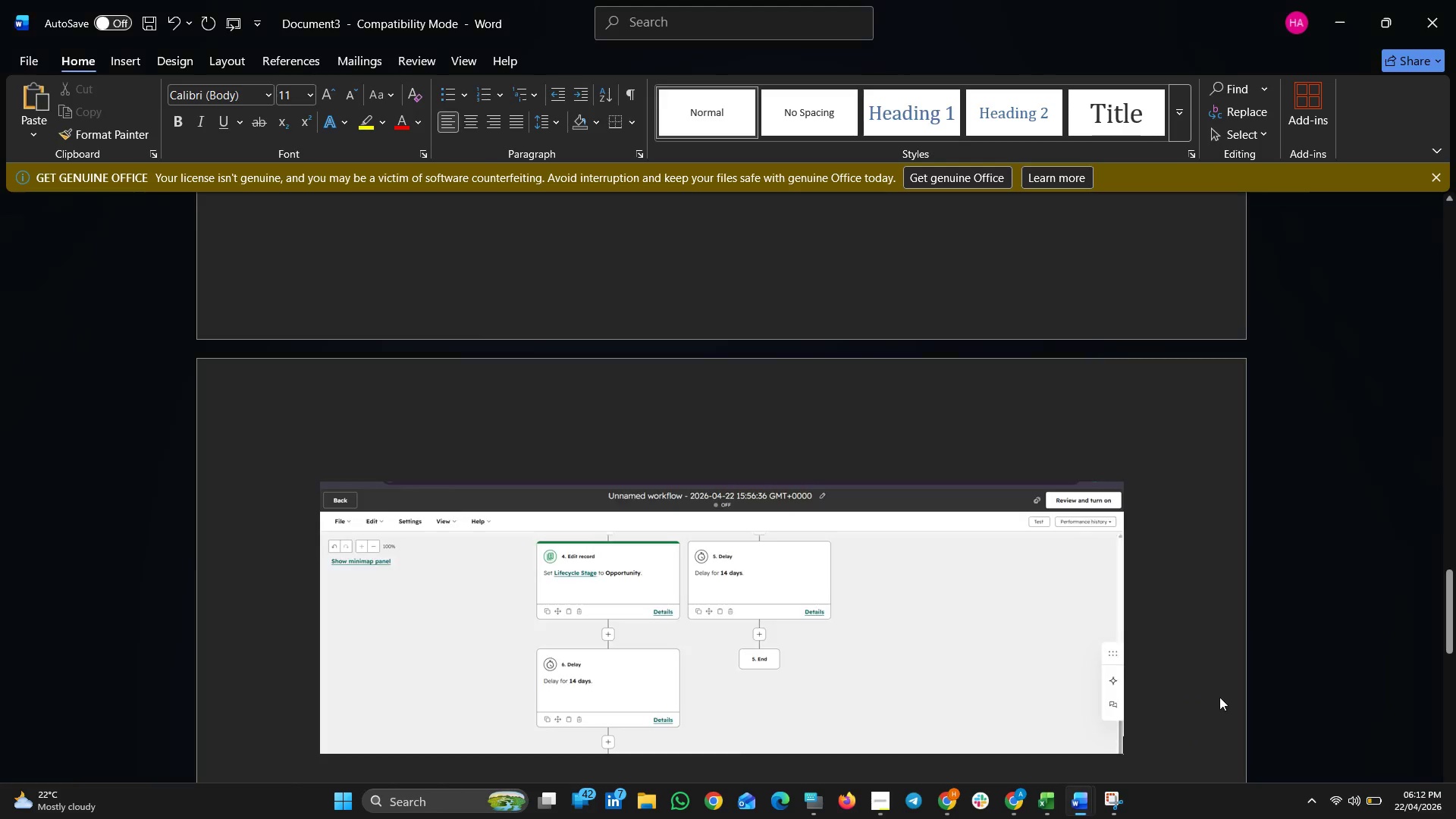 
scroll: coordinate [1195, 685], scroll_direction: down, amount: 4.0
 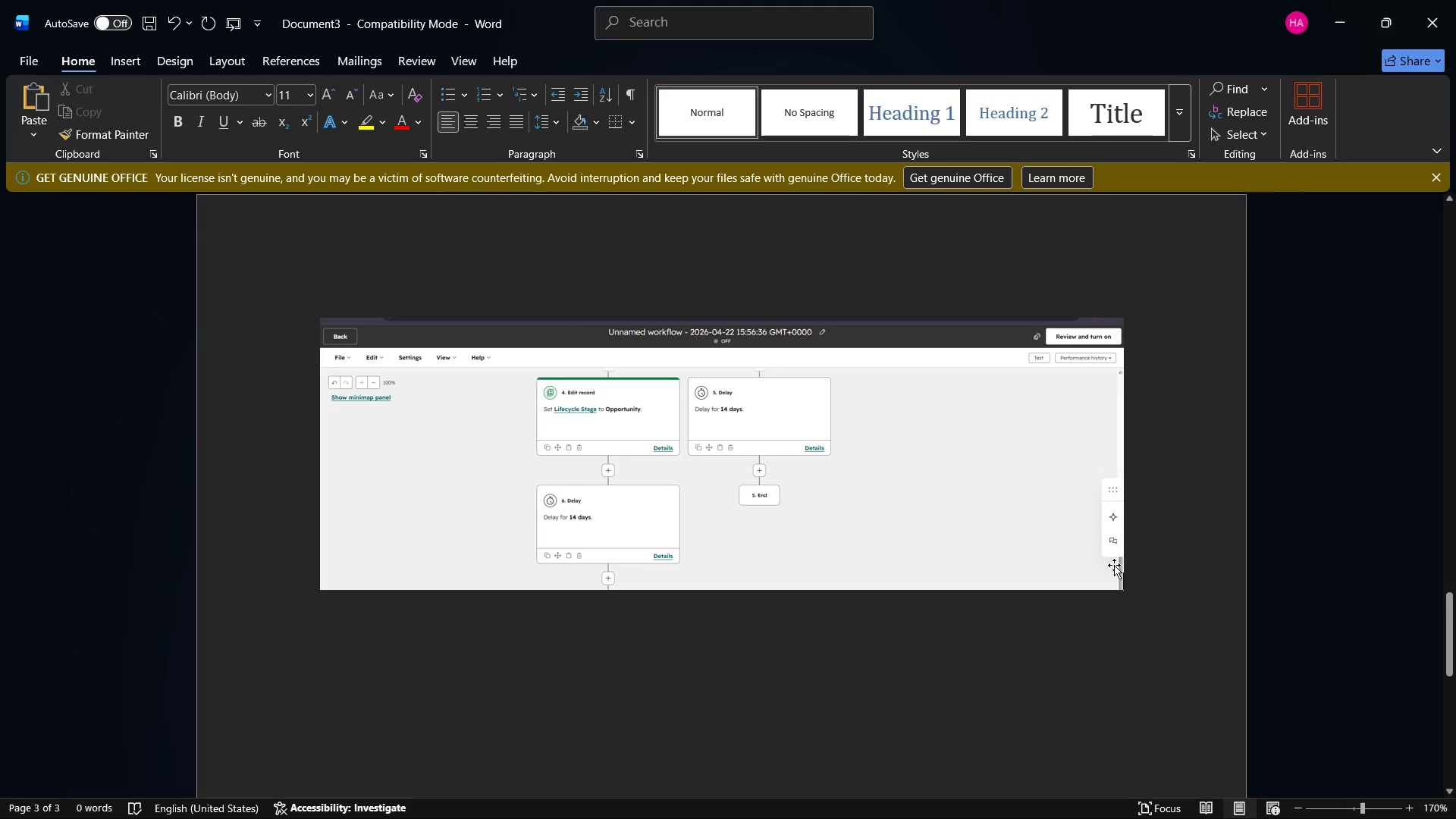 
key(Enter)
 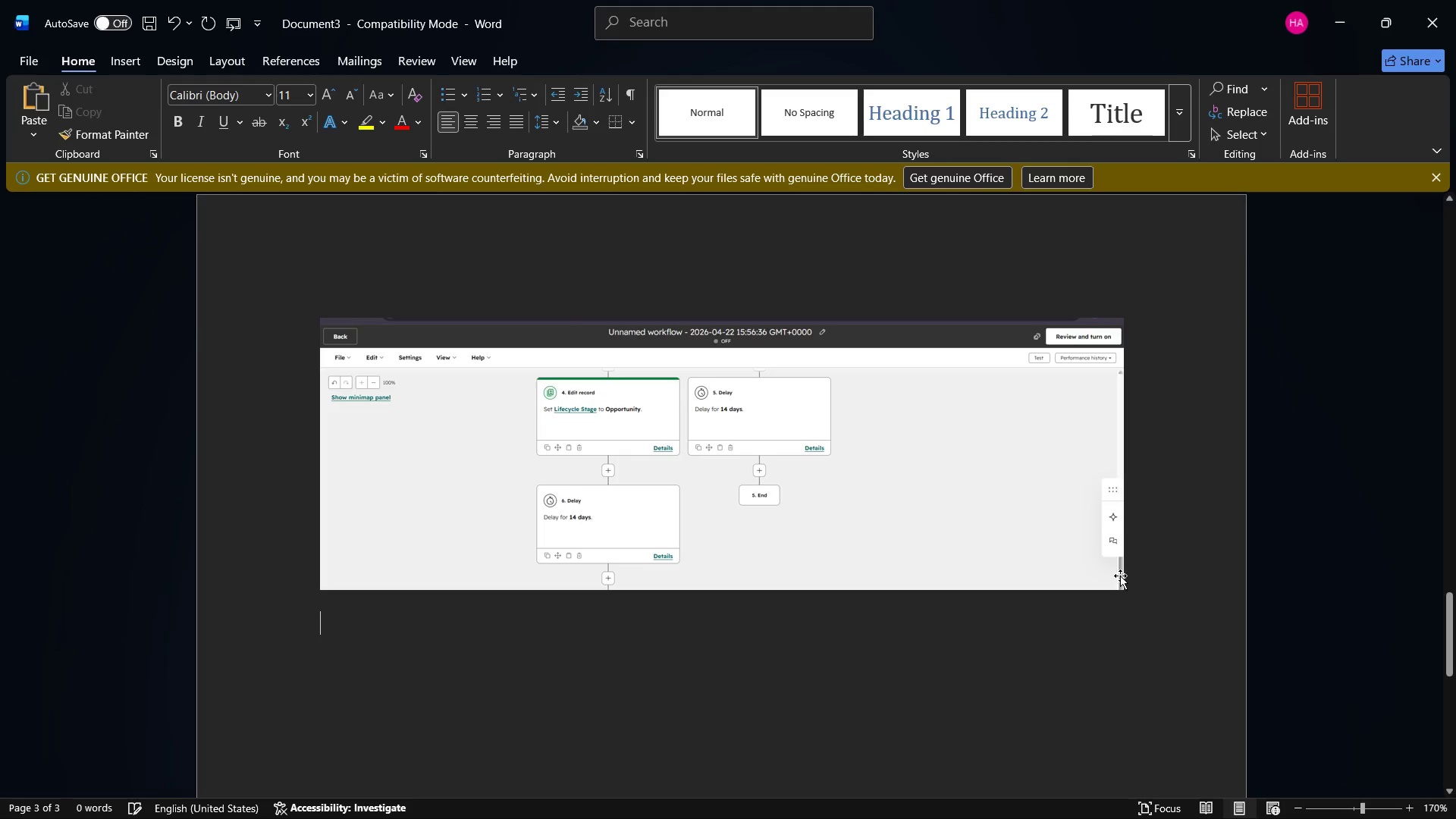 
key(Enter)
 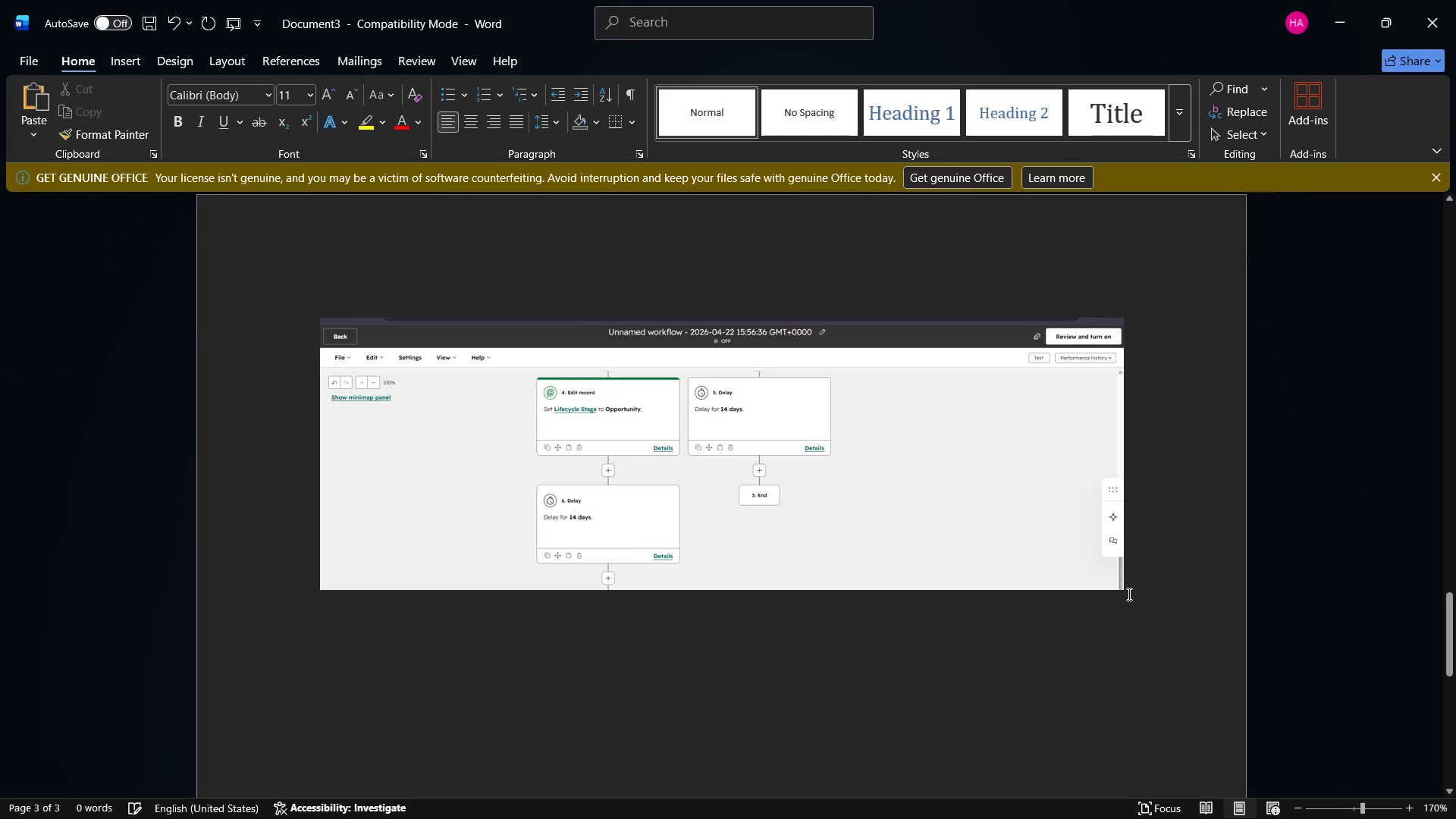 
key(Control+V)
 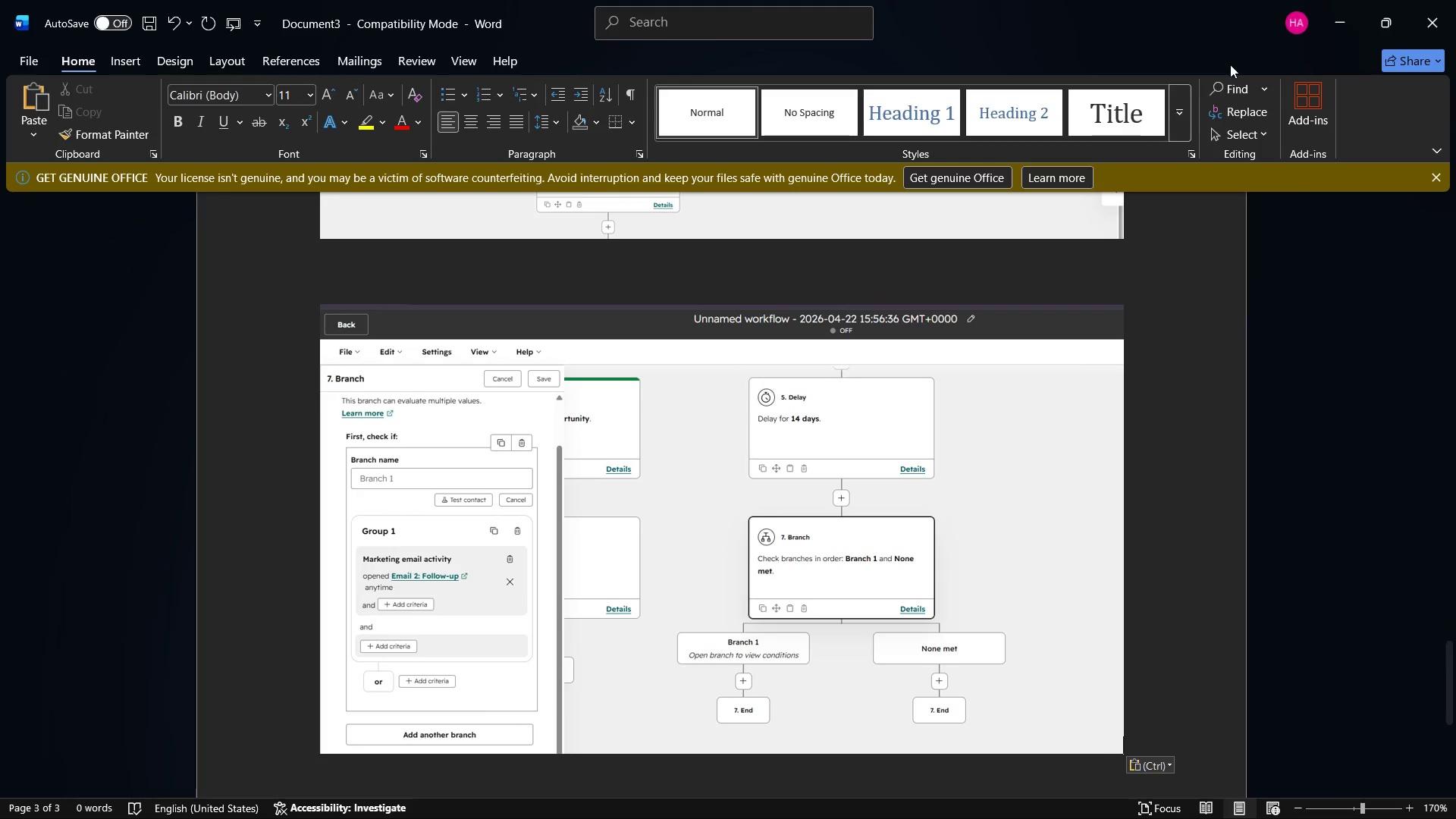 
left_click([1340, 0])
 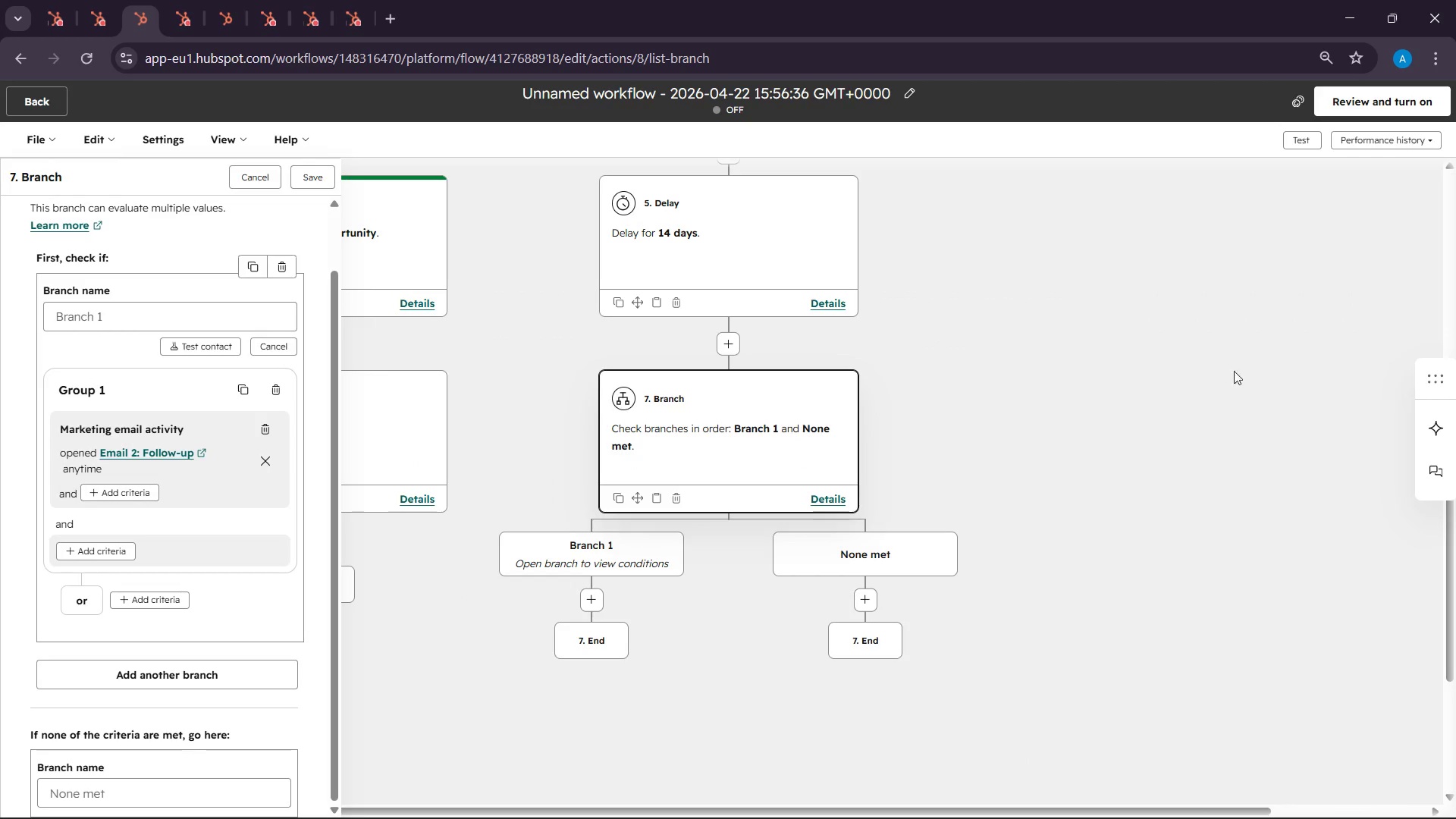 
wait(5.98)
 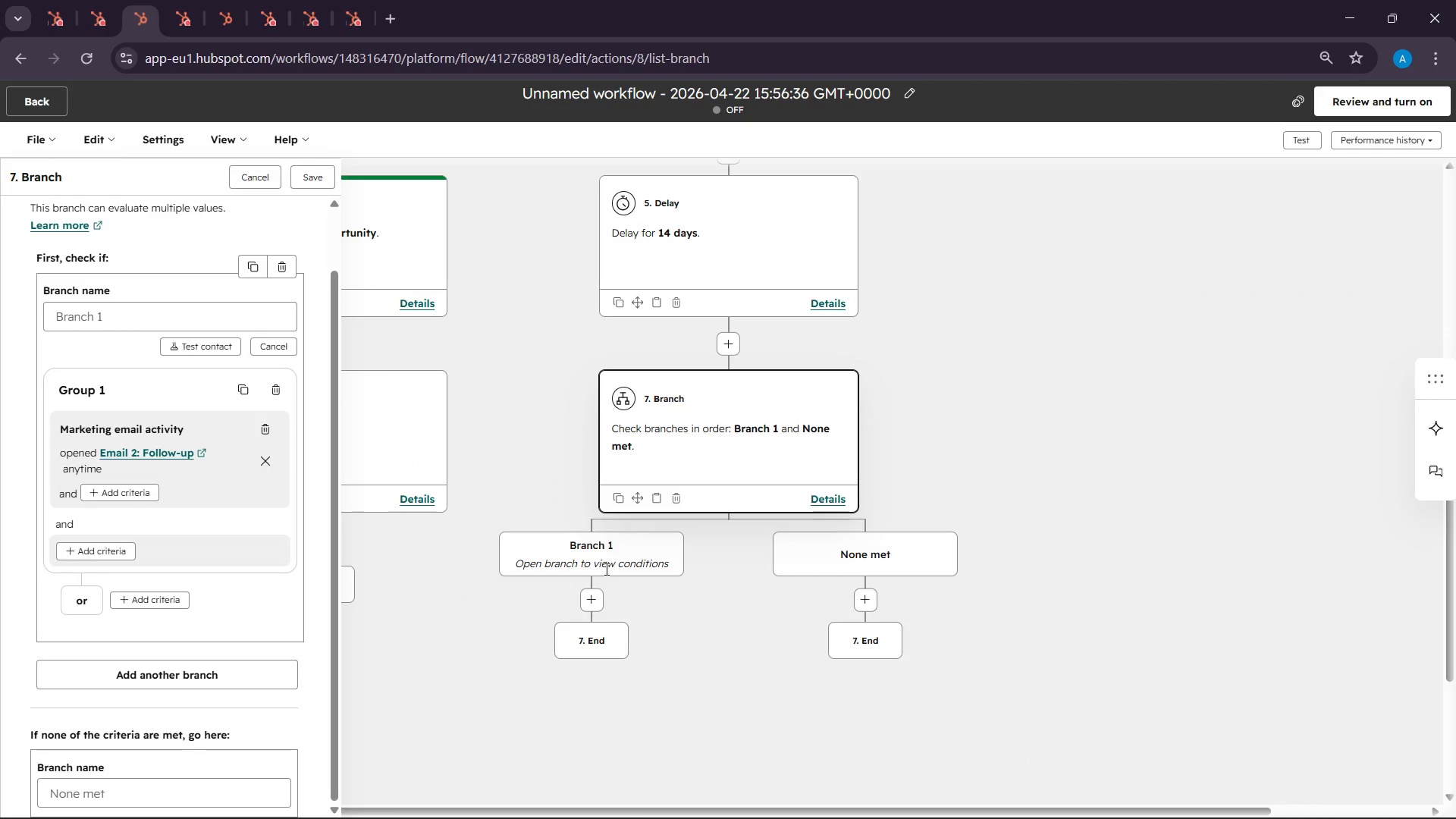 
left_click([590, 591])
 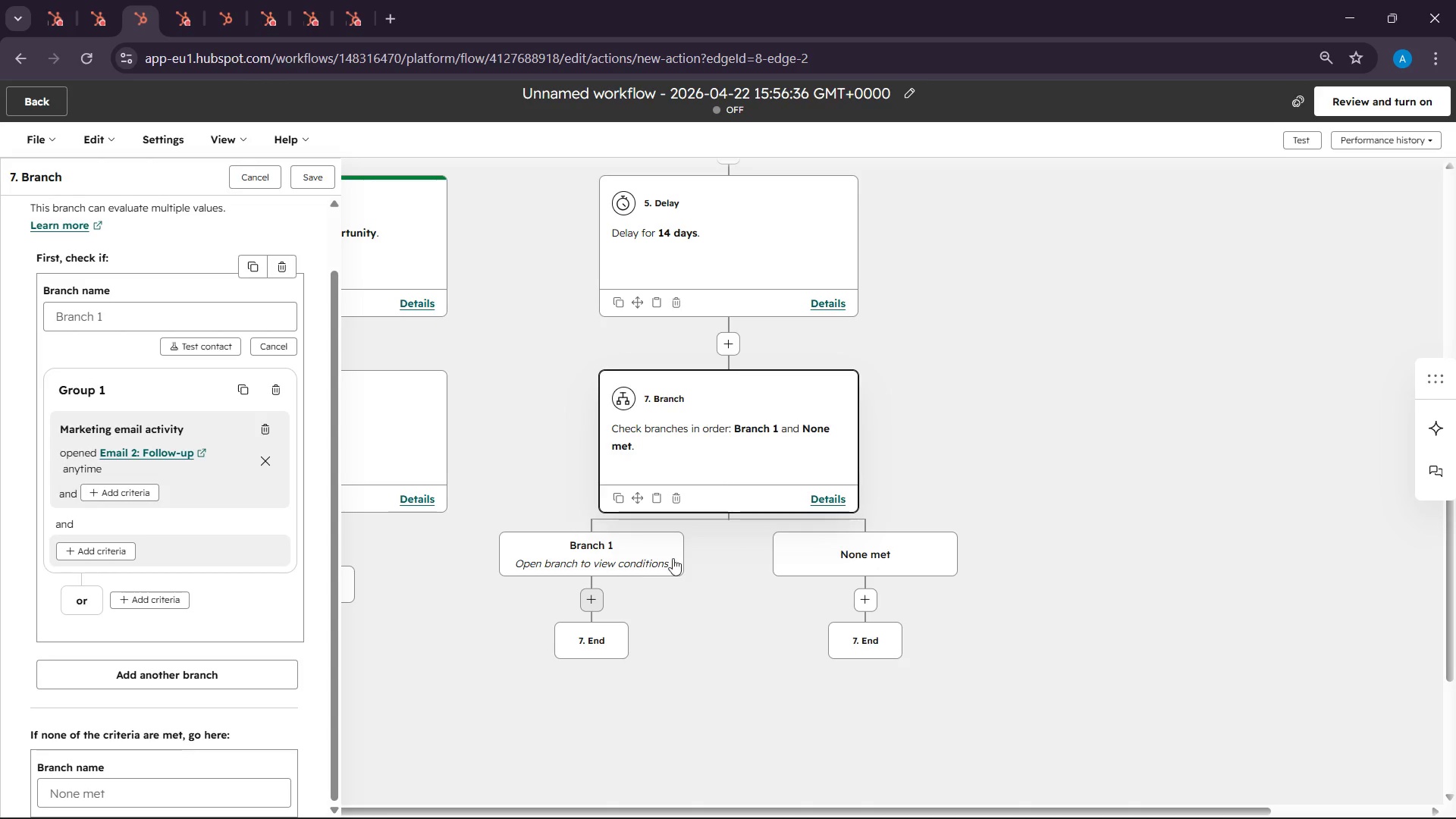 
mouse_move([705, 572])
 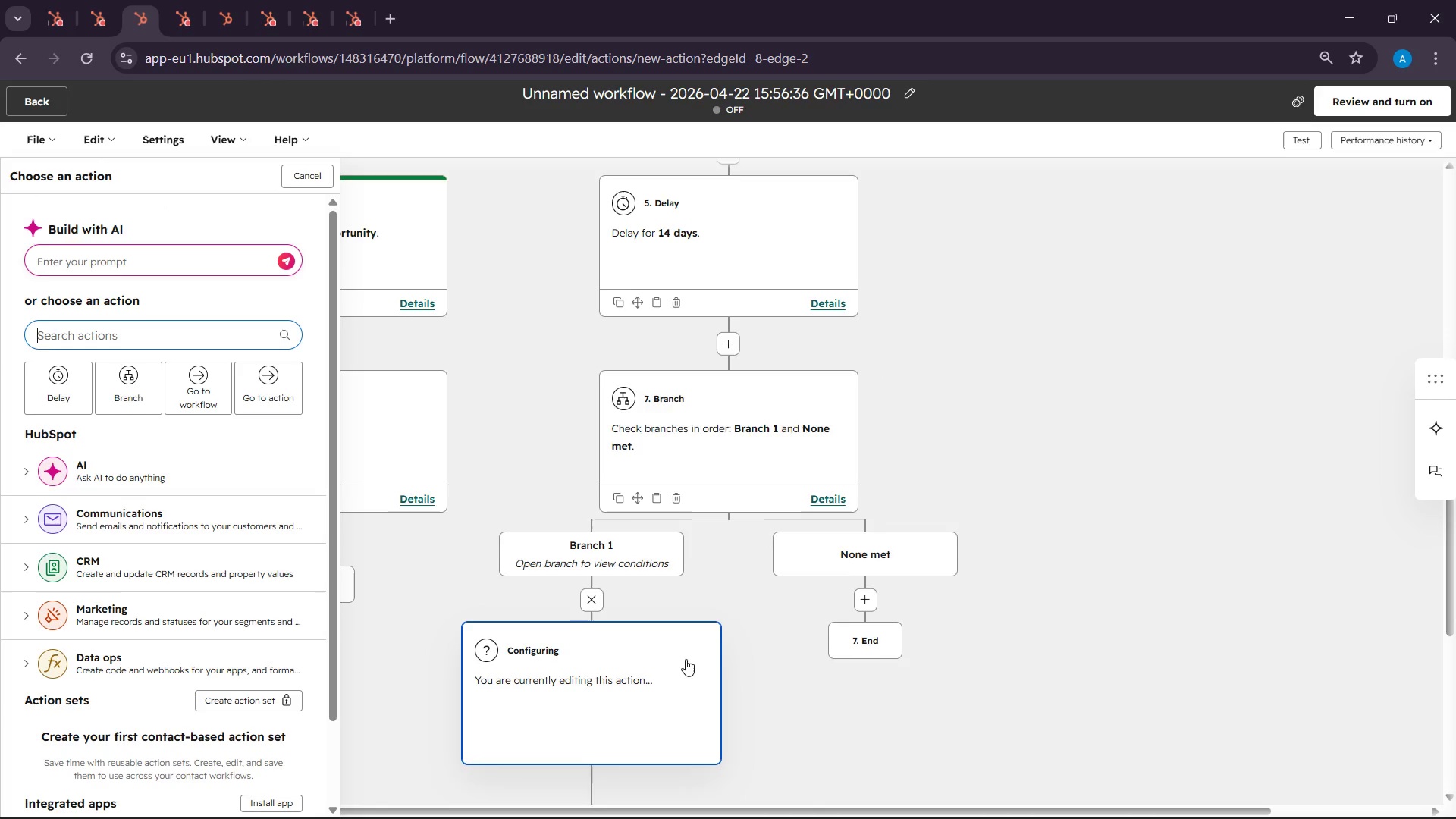 
scroll: coordinate [686, 659], scroll_direction: down, amount: 2.0
 